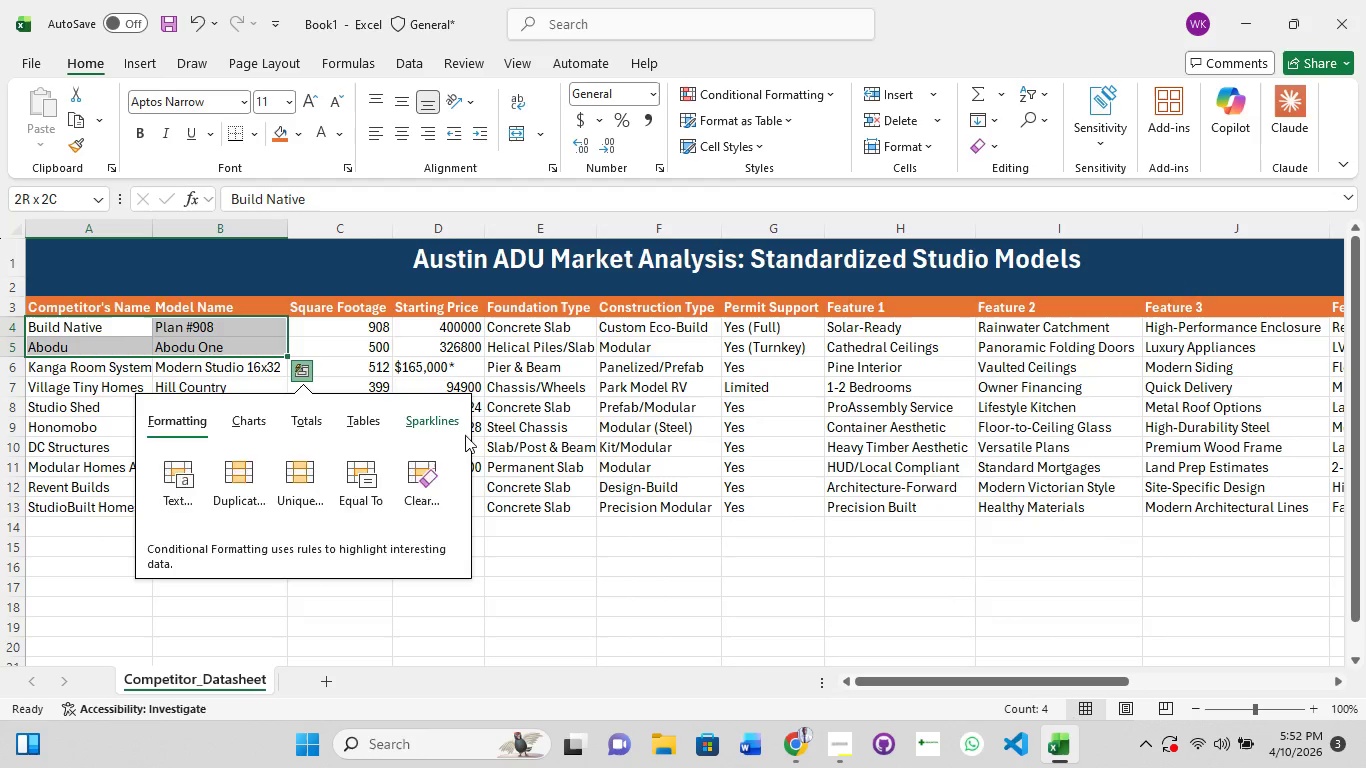 
left_click_drag(start_coordinate=[454, 432], to_coordinate=[470, 435])
 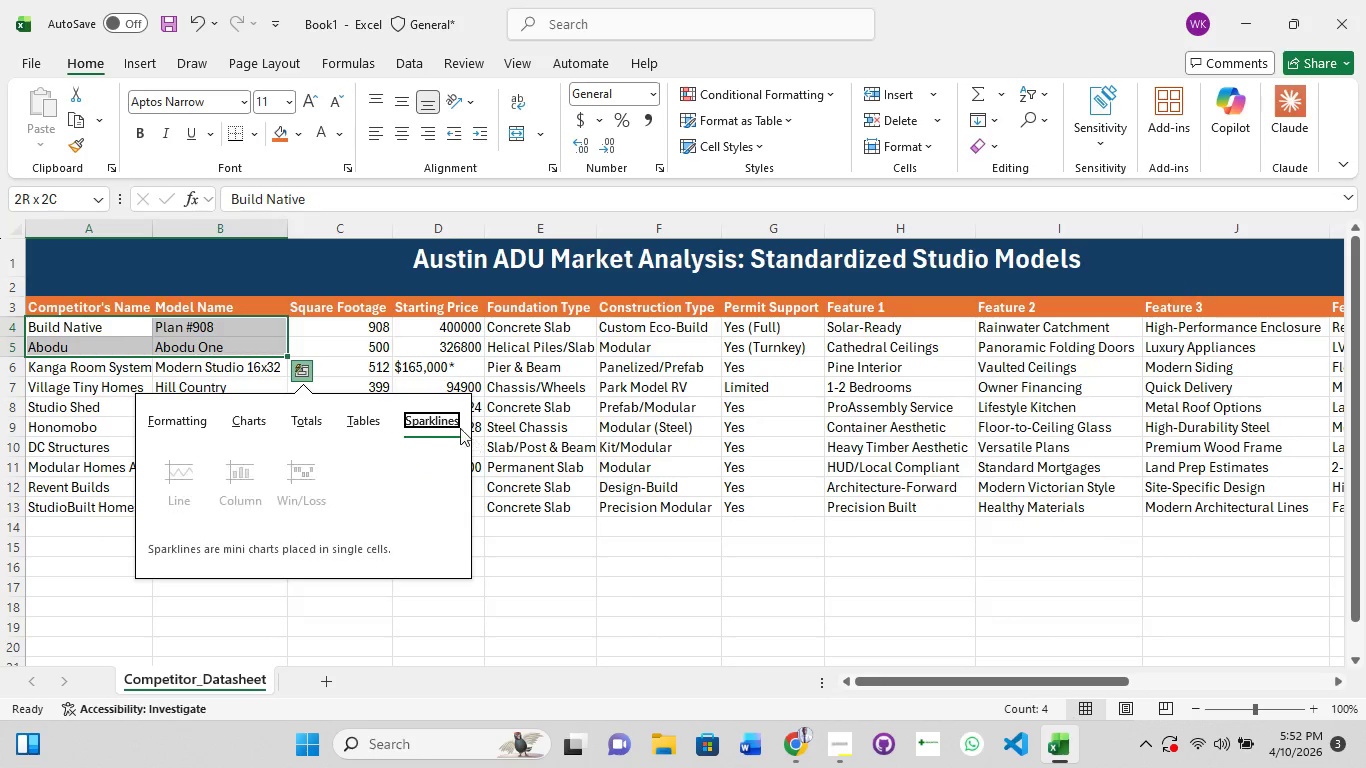 
hold_key(key=ShiftLeft, duration=0.31)
 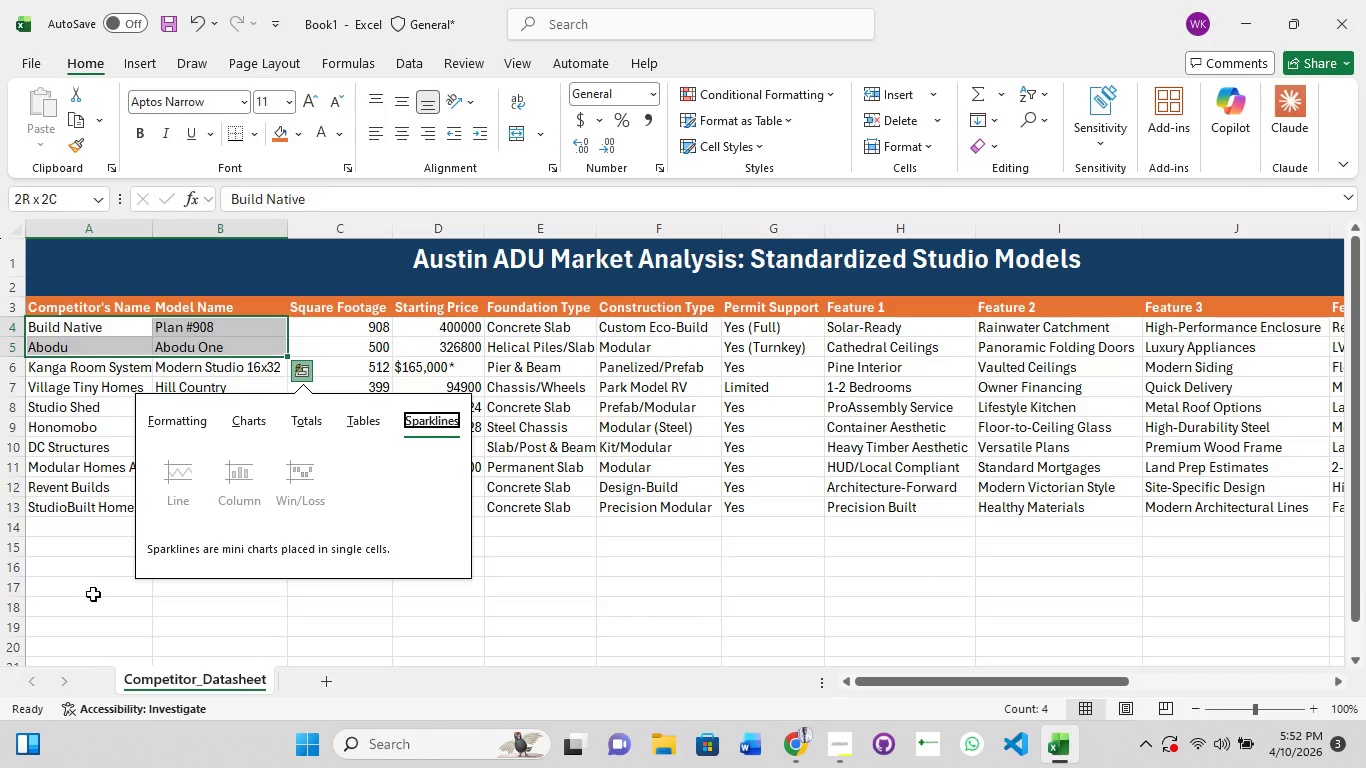 
left_click([94, 594])
 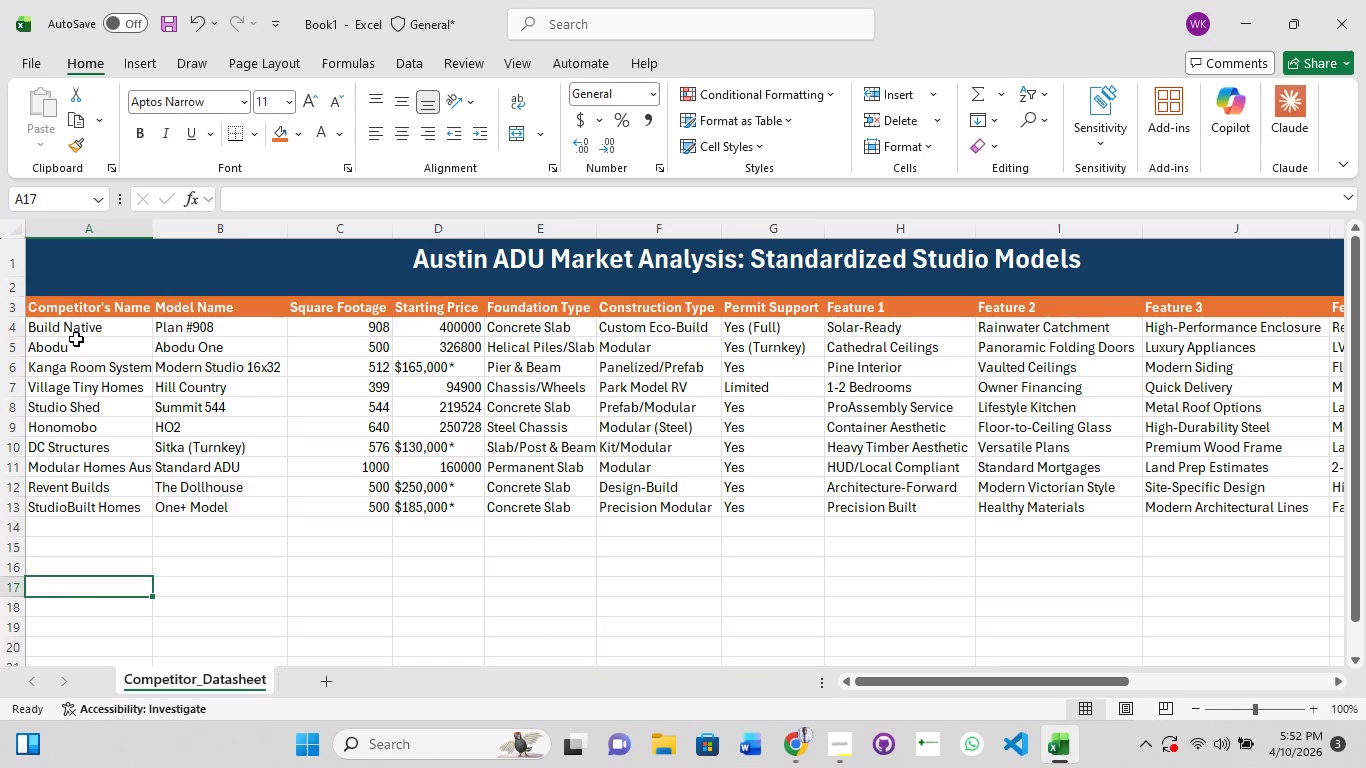 
left_click([83, 332])
 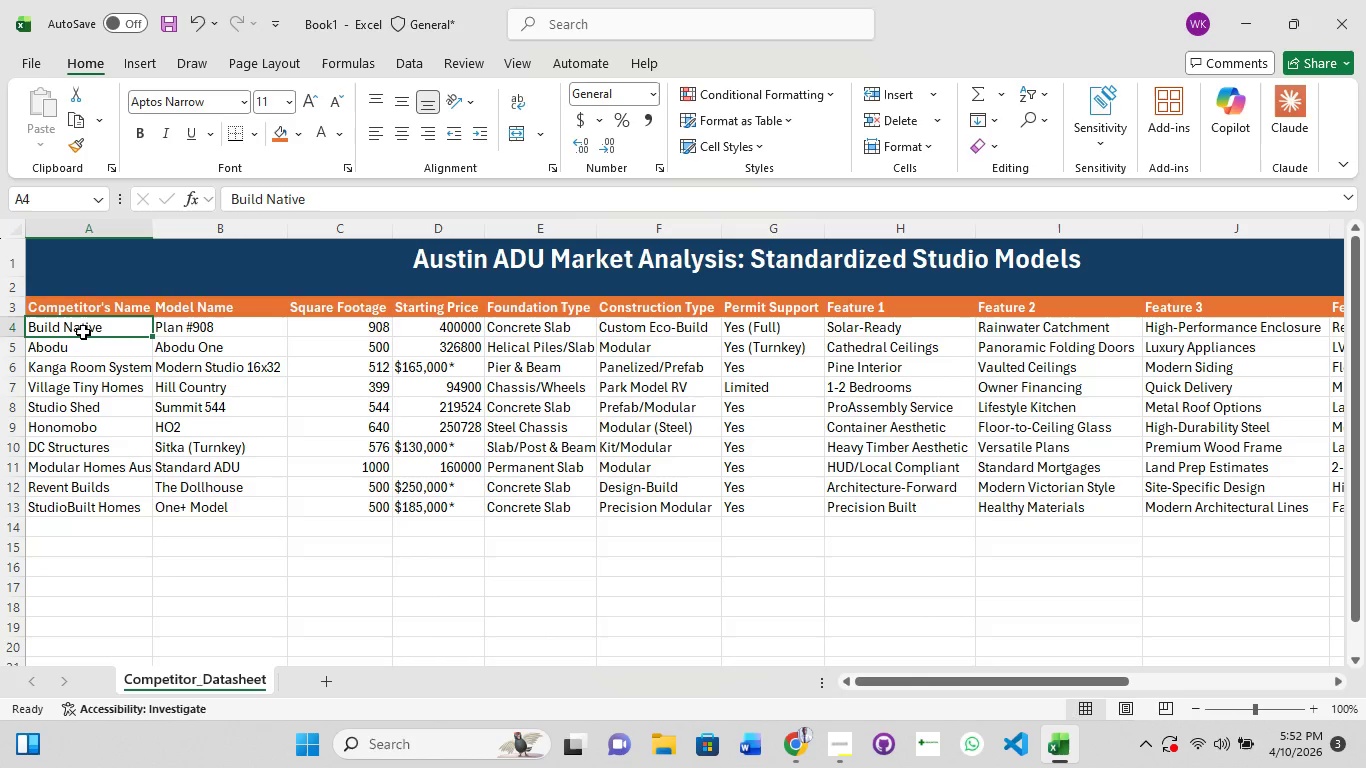 
hold_key(key=ShiftLeft, duration=1.51)
left_click_drag(start_coordinate=[252, 358], to_coordinate=[272, 367])
 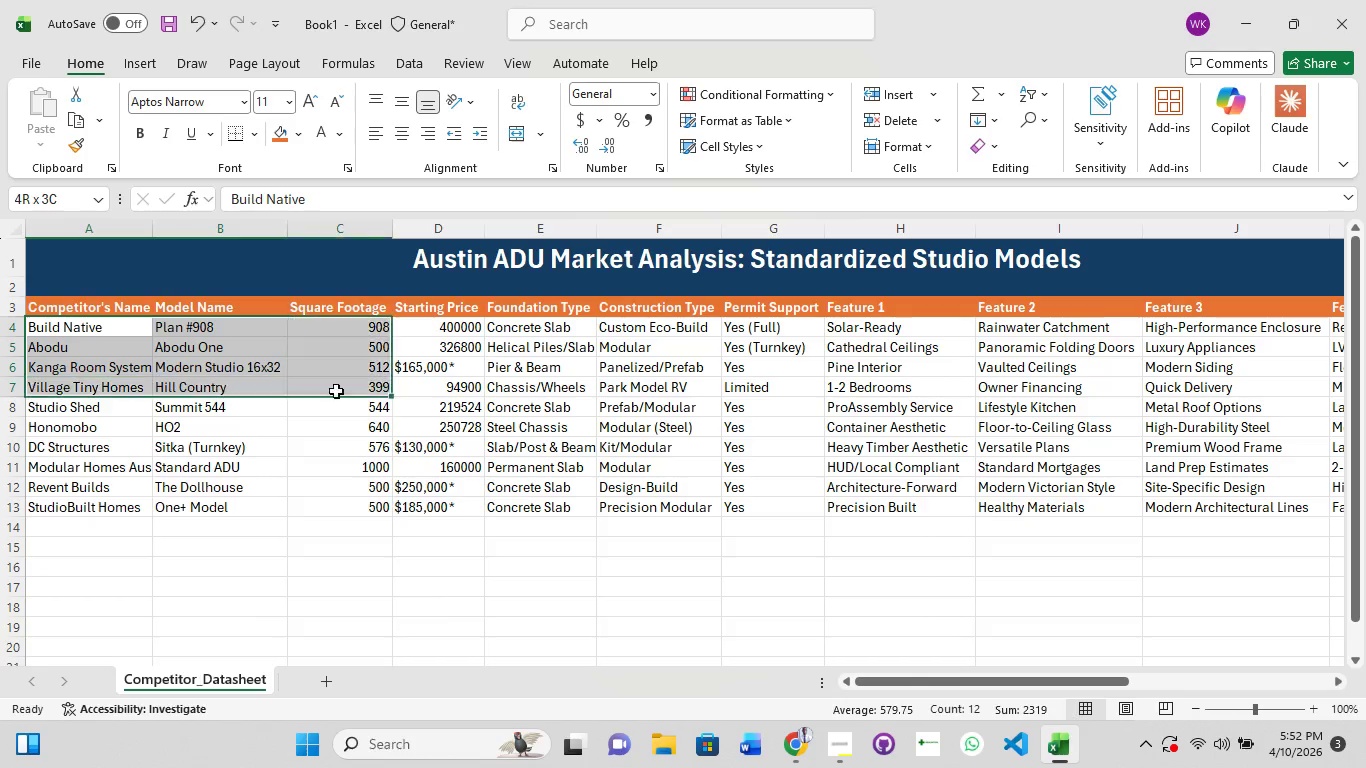 
left_click_drag(start_coordinate=[313, 379], to_coordinate=[387, 411])
 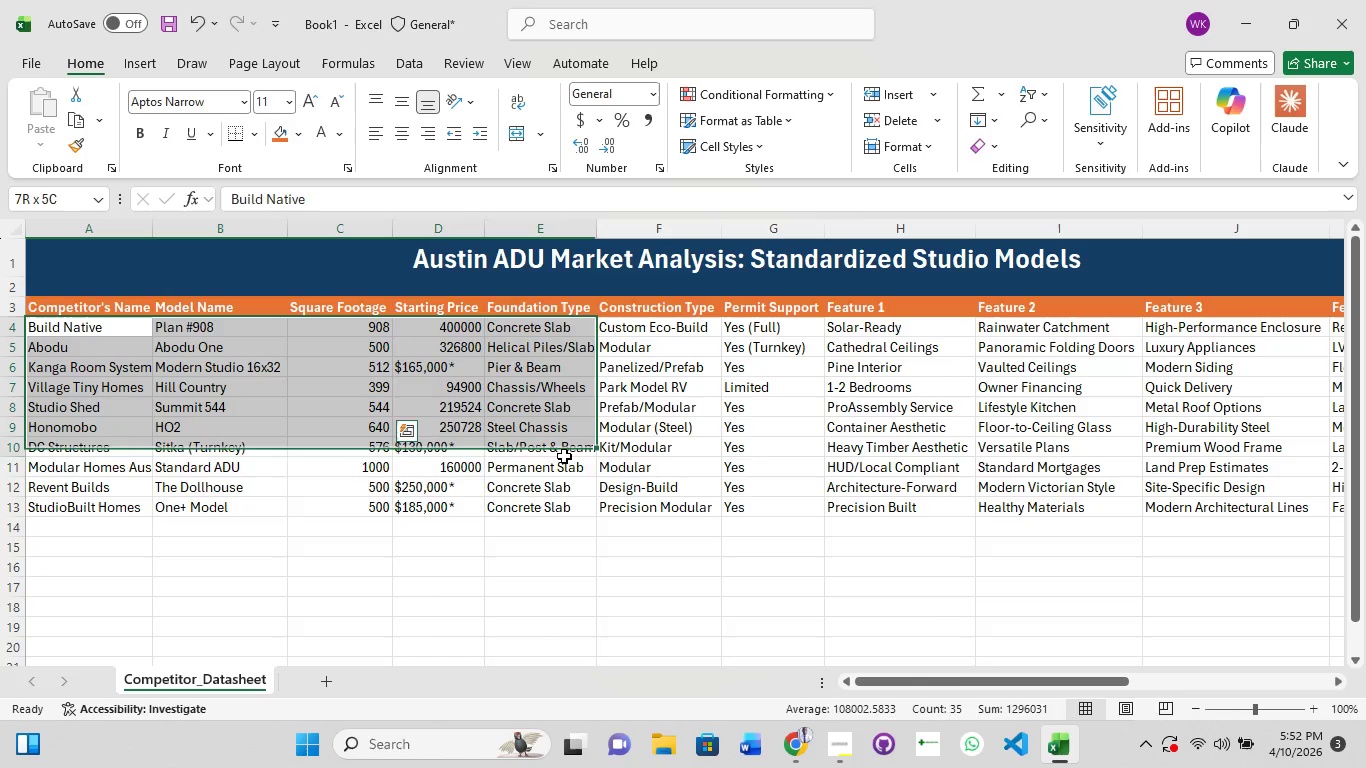 
left_click_drag(start_coordinate=[528, 435], to_coordinate=[589, 472])
 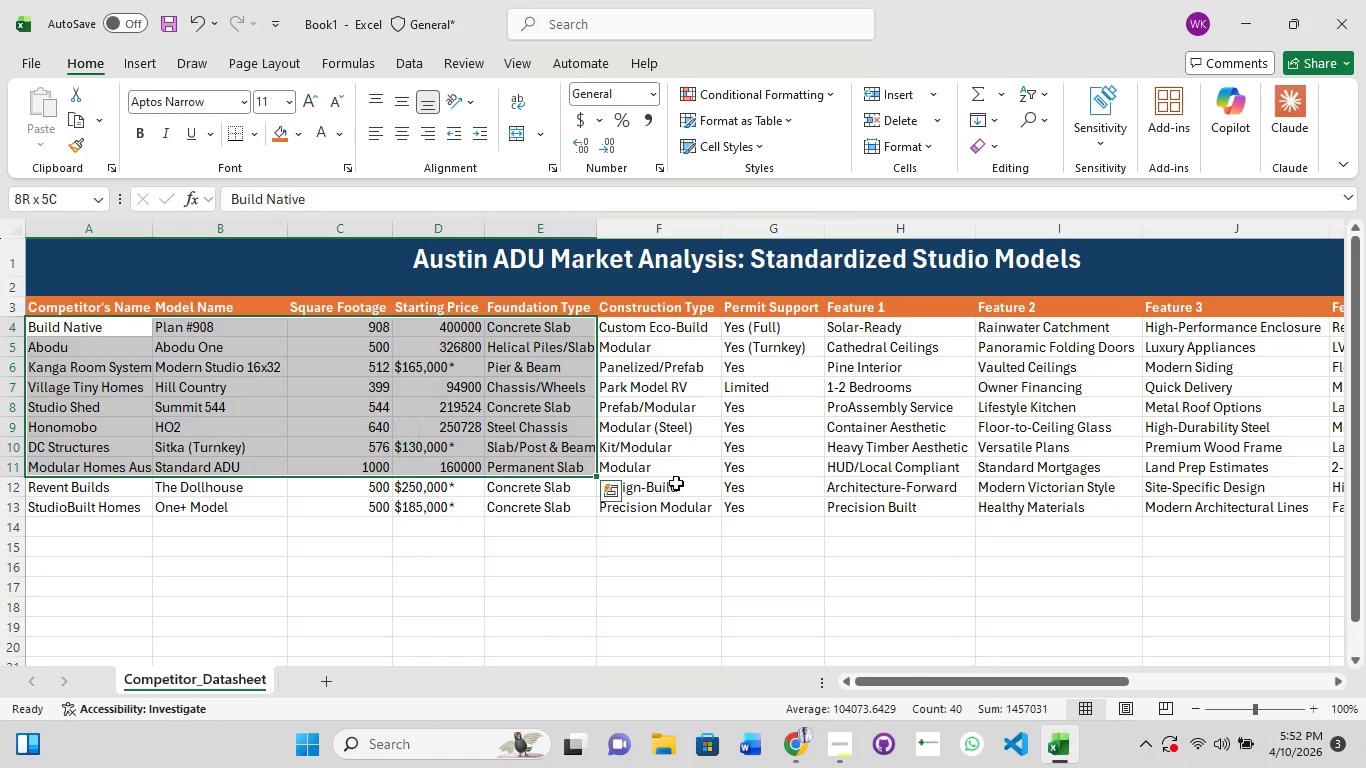 
hold_key(key=ShiftLeft, duration=1.52)
left_click_drag(start_coordinate=[678, 483], to_coordinate=[749, 485])
 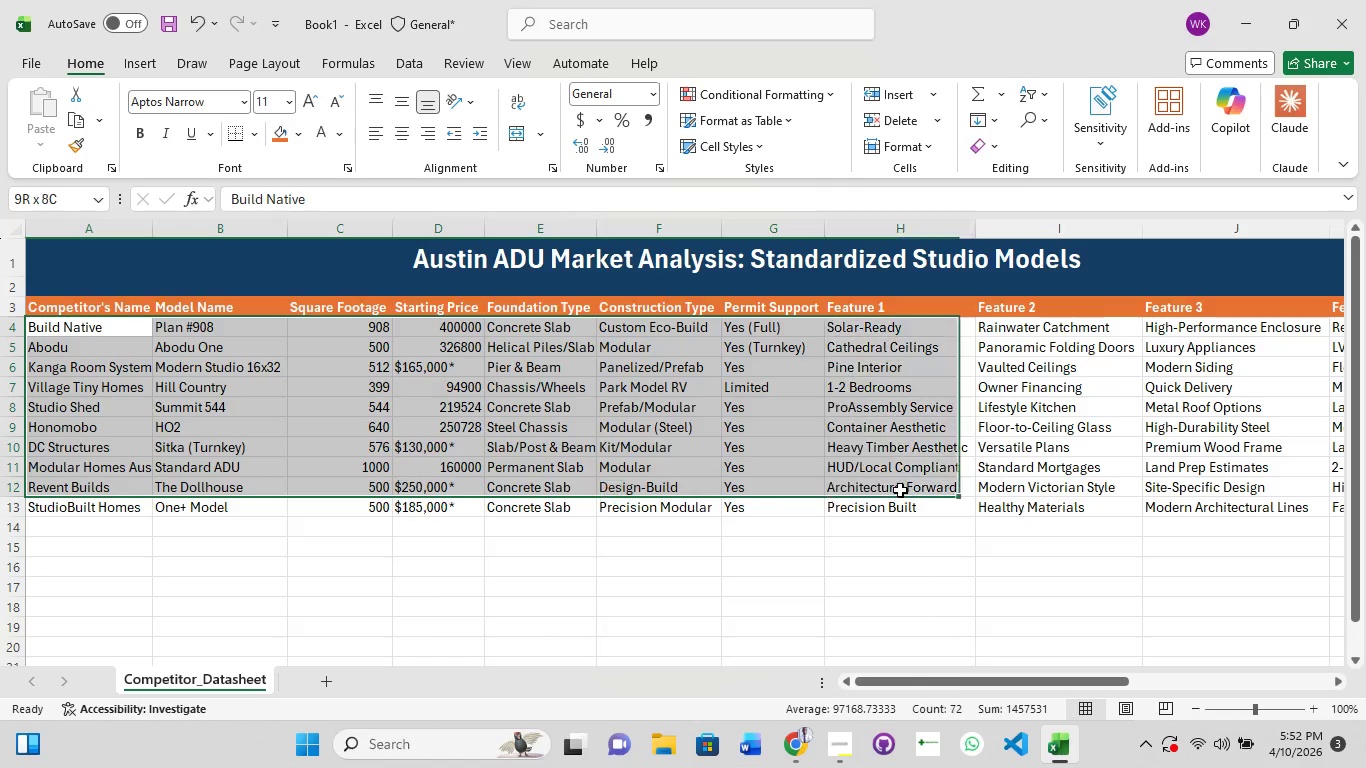 
left_click_drag(start_coordinate=[873, 486], to_coordinate=[930, 490])
 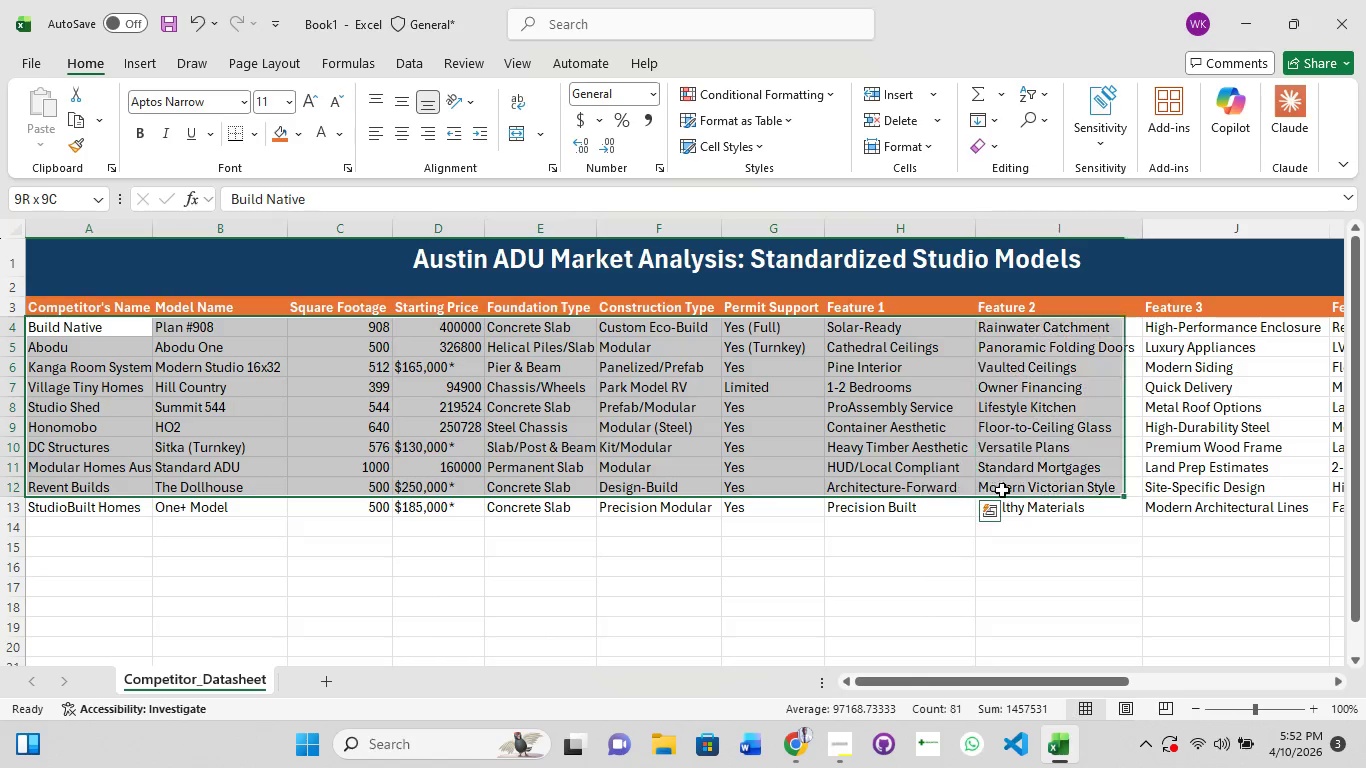 
left_click_drag(start_coordinate=[991, 490], to_coordinate=[1028, 492])
 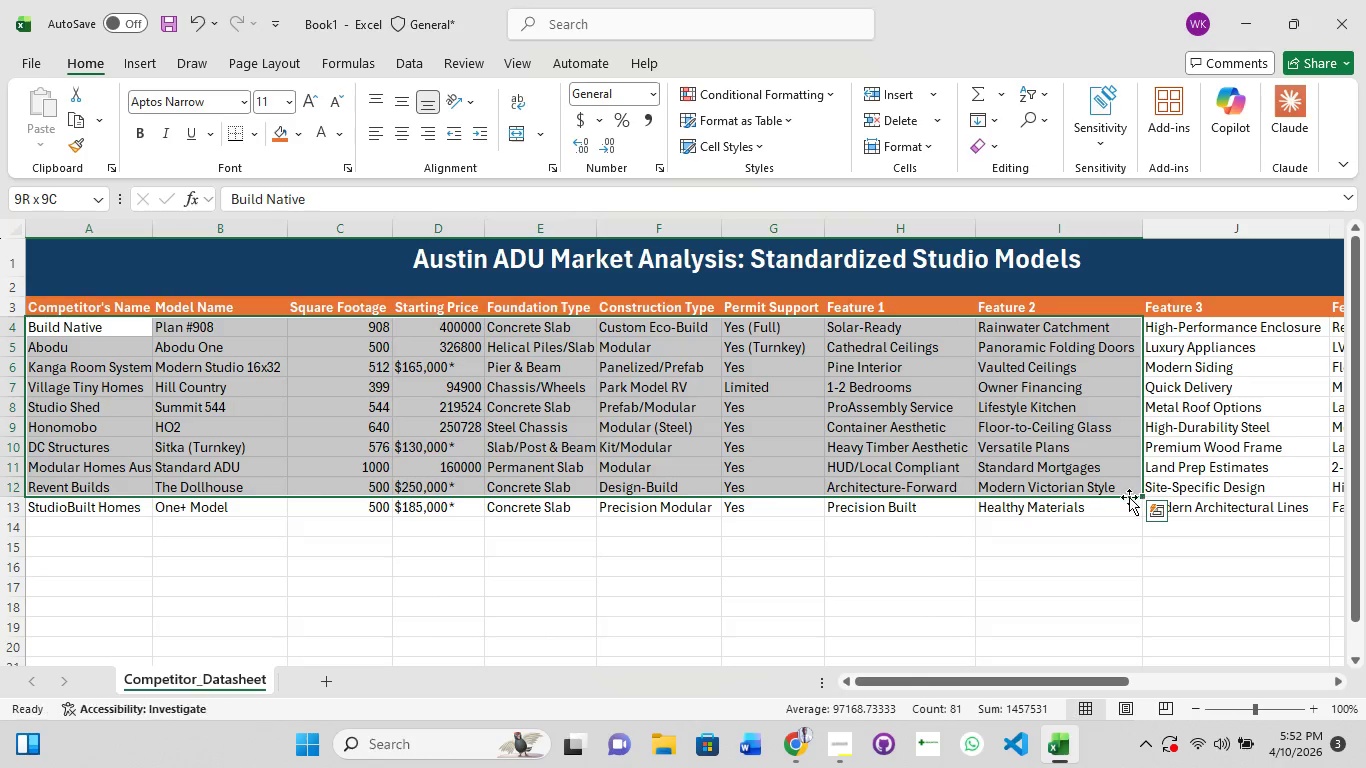 
hold_key(key=ShiftLeft, duration=1.52)
left_click_drag(start_coordinate=[1141, 504], to_coordinate=[1147, 514])
 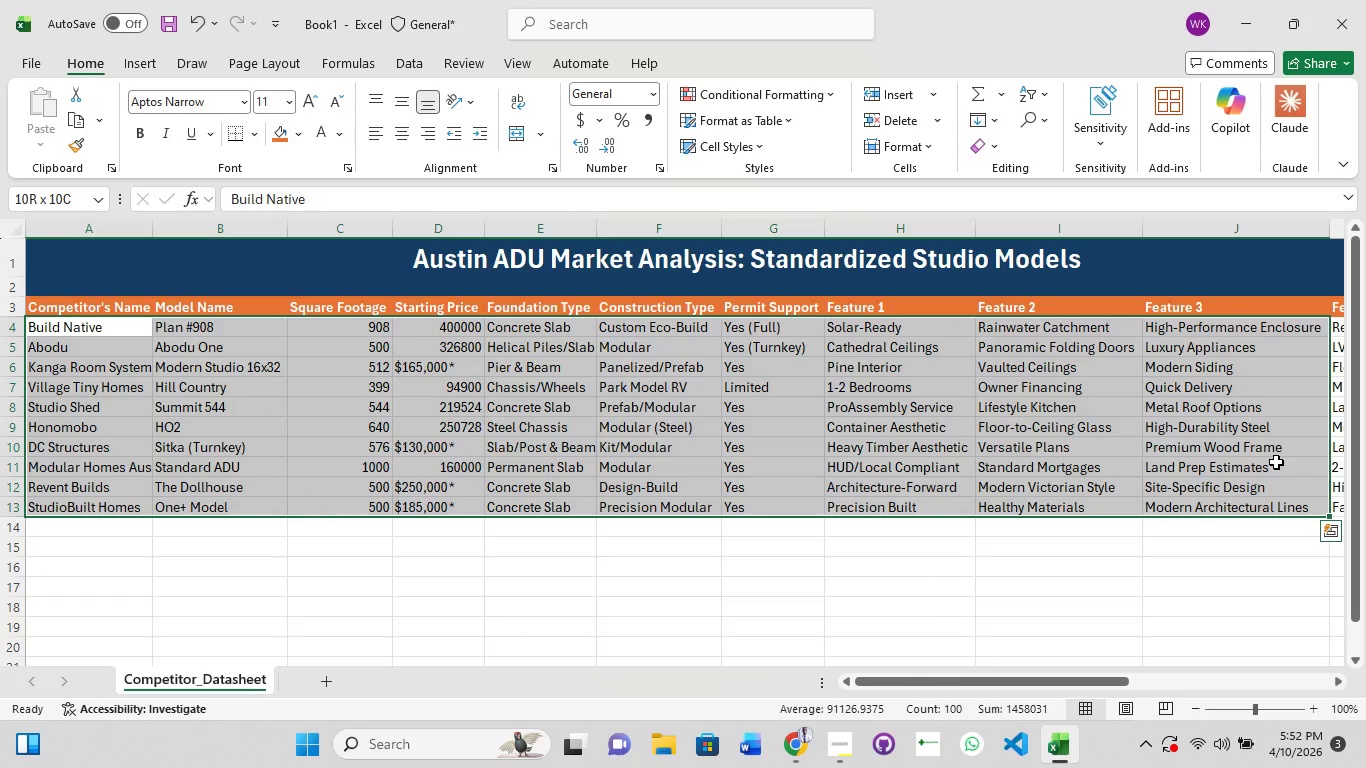 
hold_key(key=ShiftLeft, duration=0.88)
 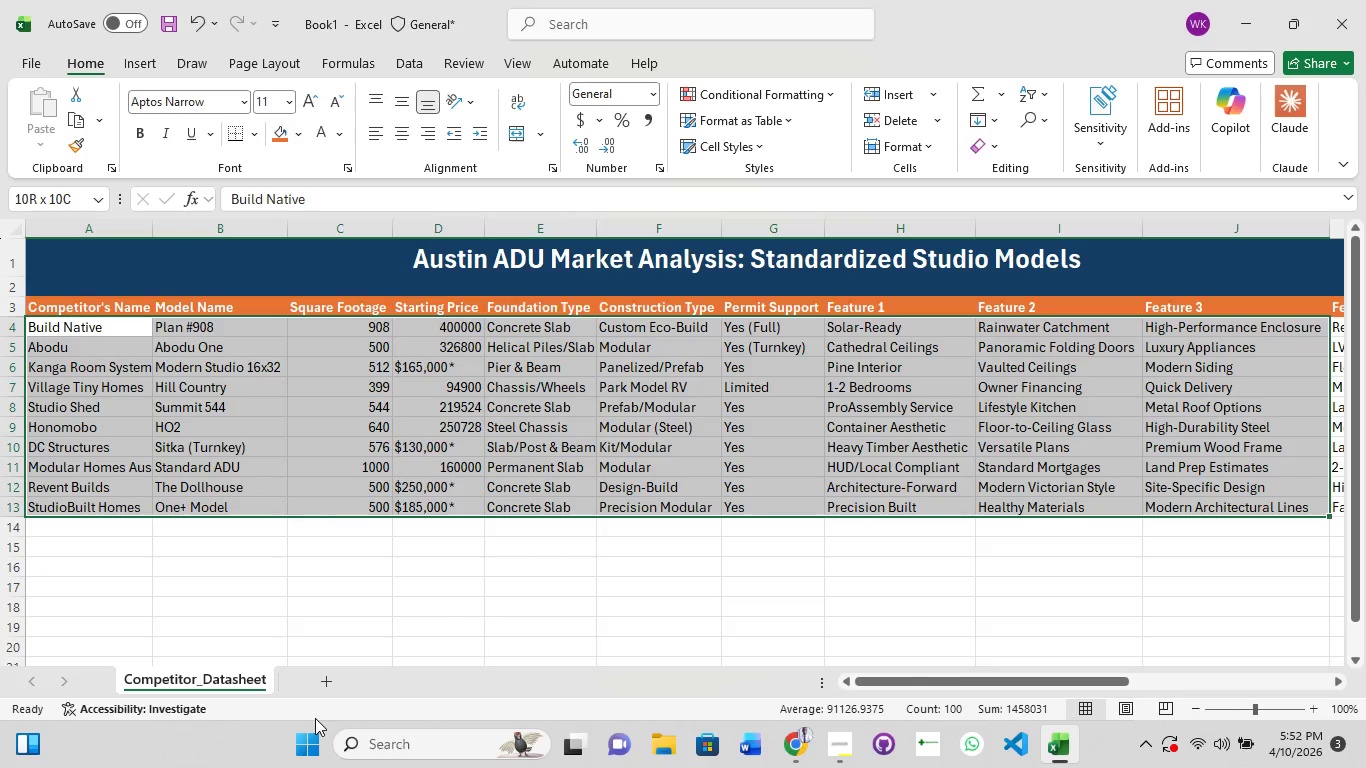 
left_click([315, 718])
 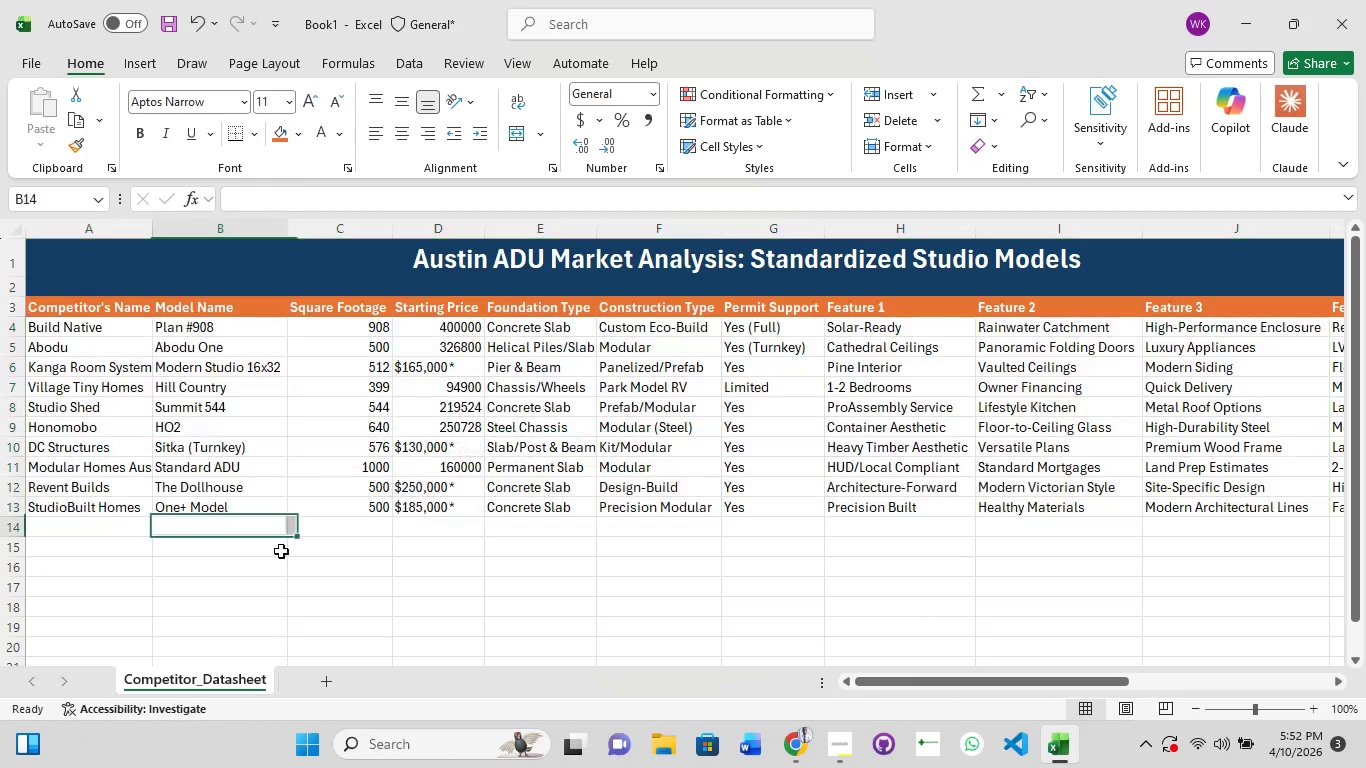 
left_click([281, 535])
 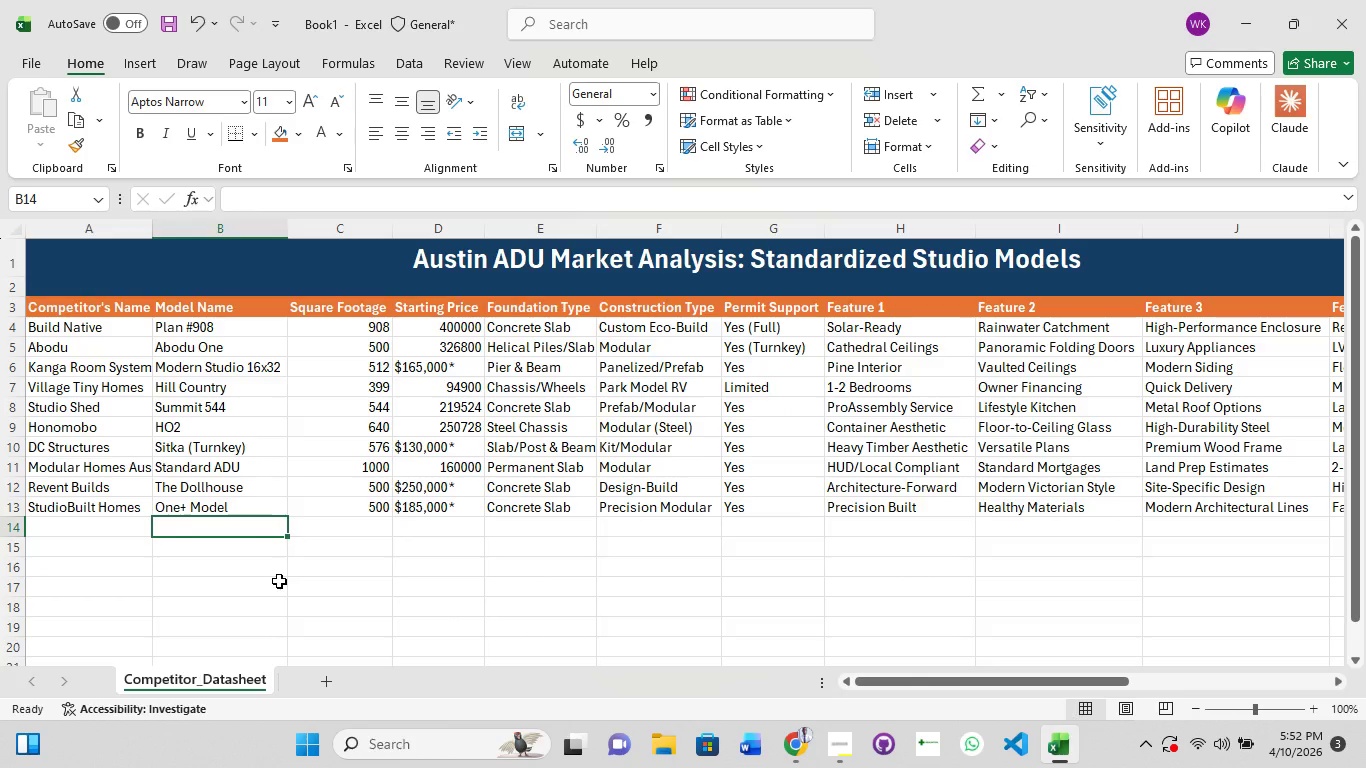 
key(Control+A)
 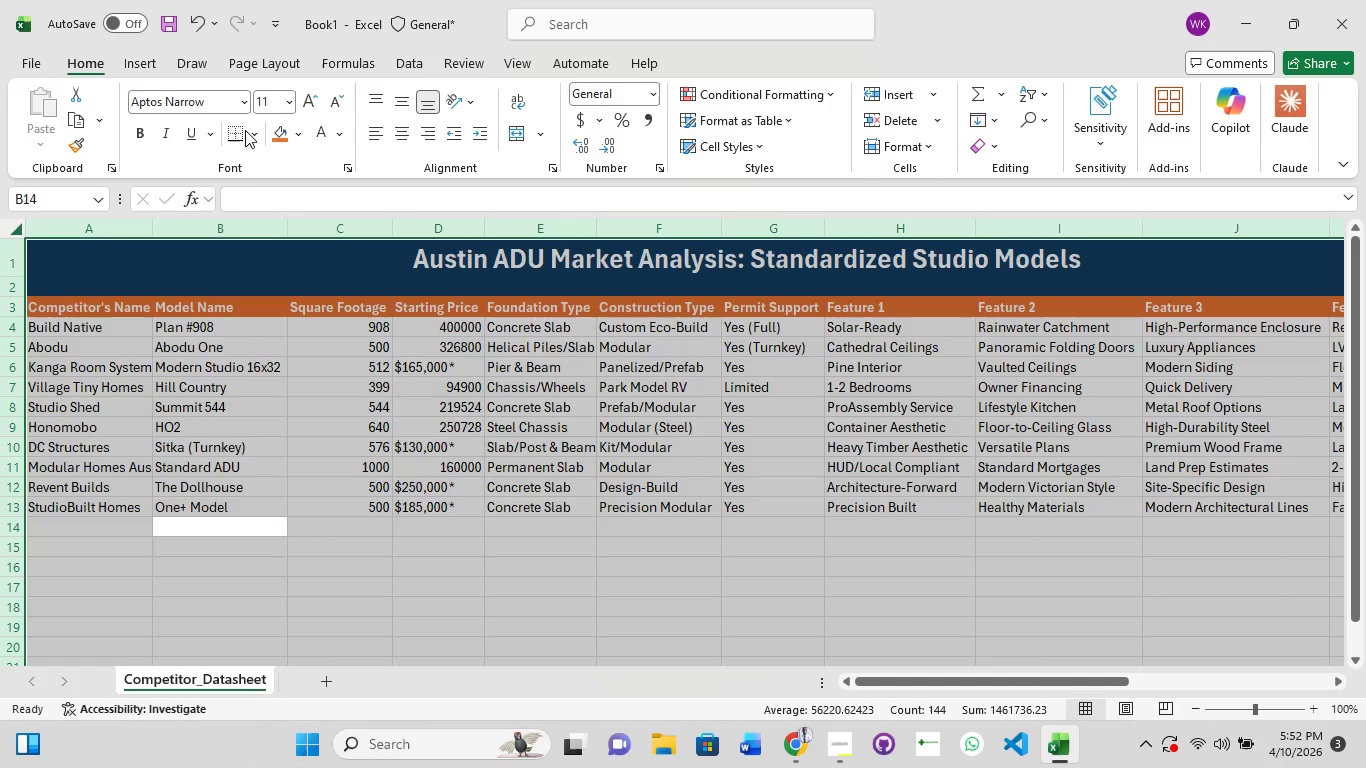 
left_click([142, 74])
 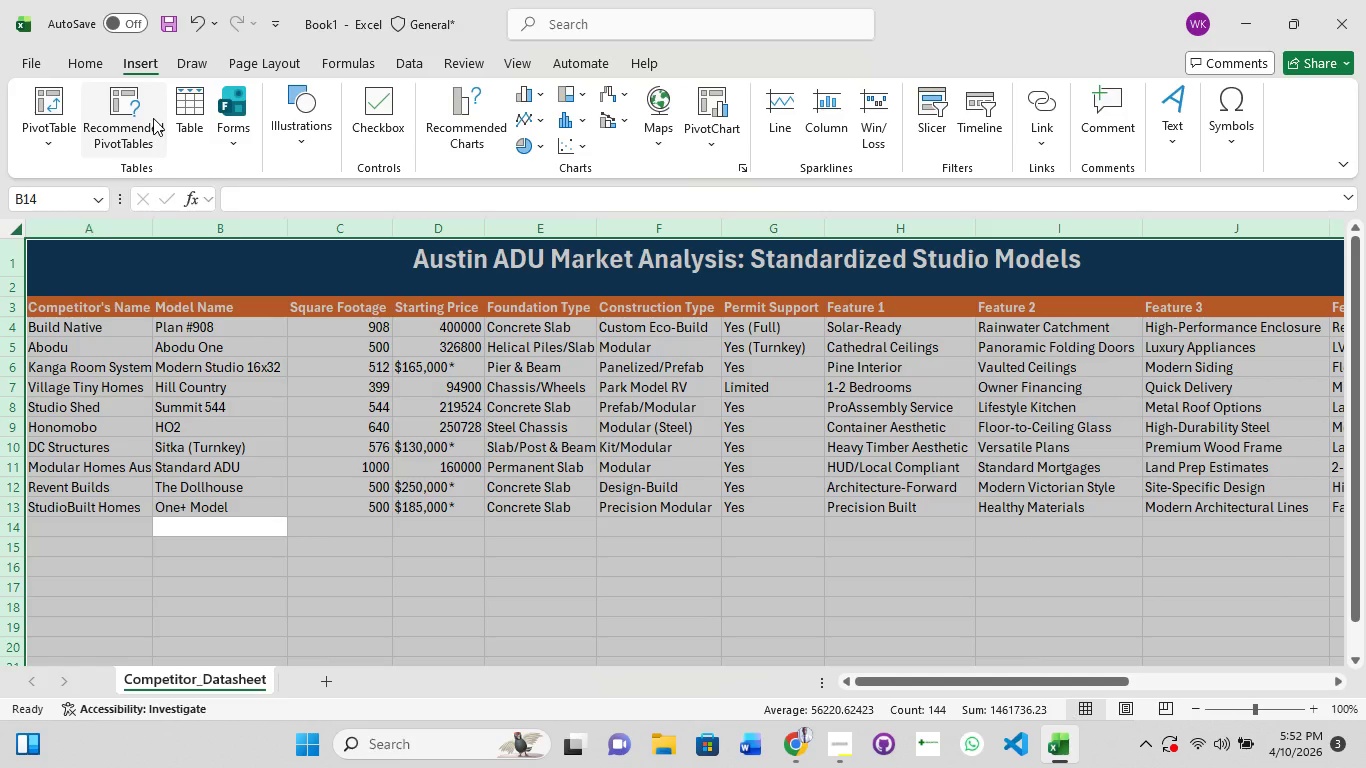 
left_click([196, 118])
 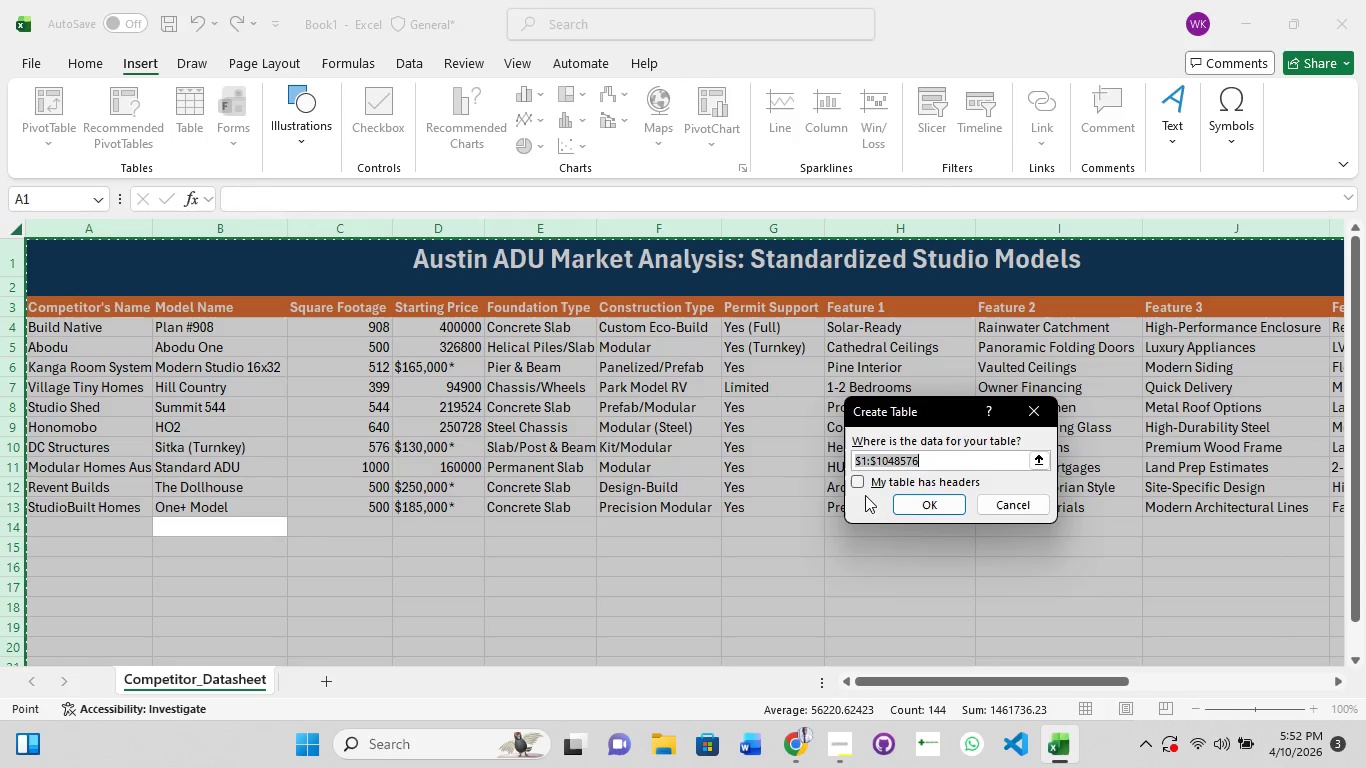 
left_click([856, 484])
 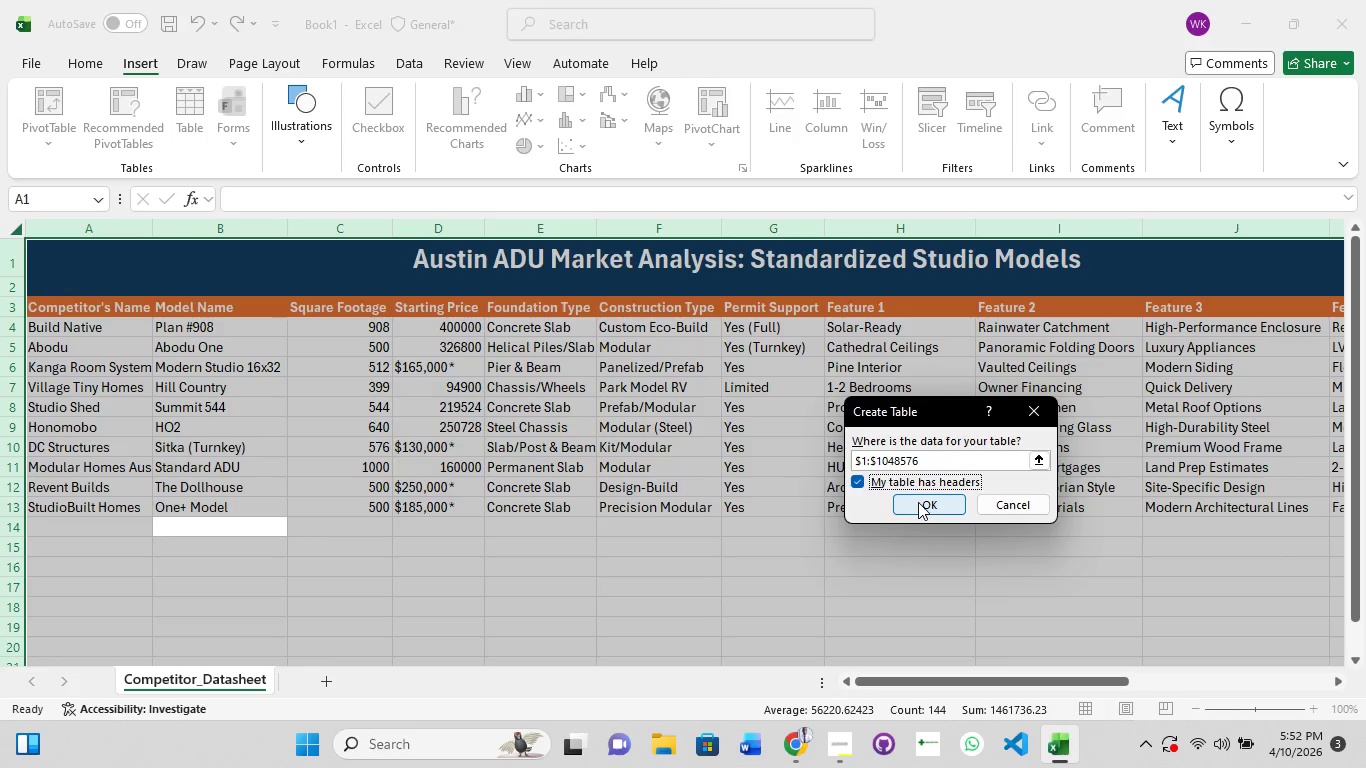 
left_click([918, 502])
 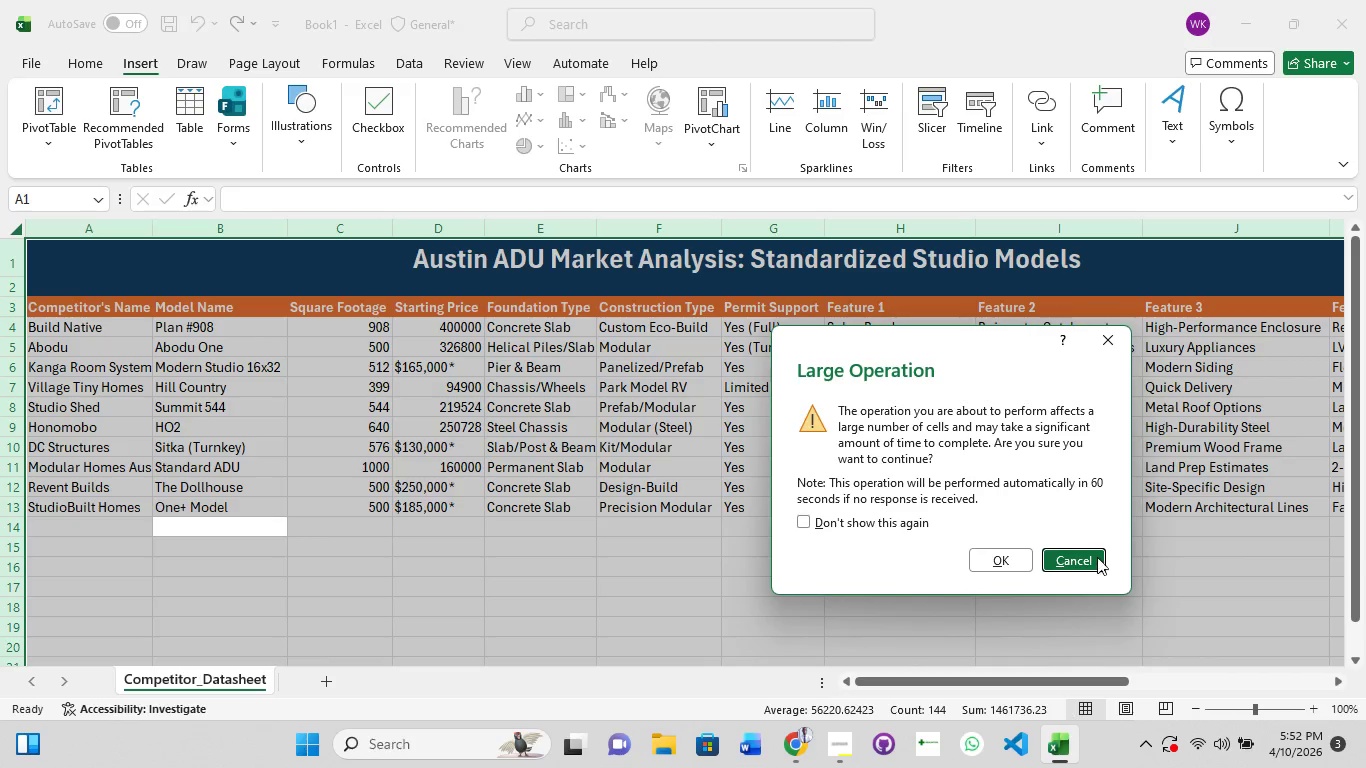 
left_click([1086, 562])
 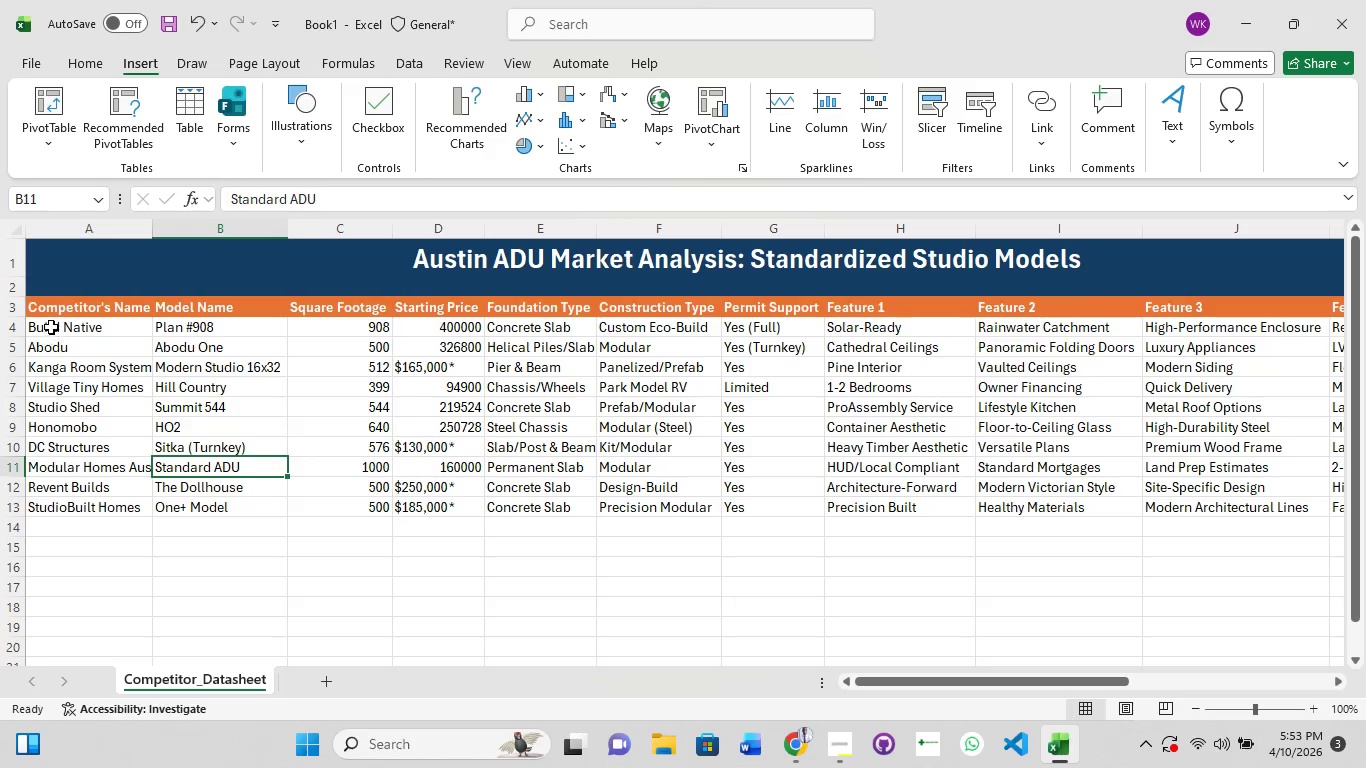 
hold_key(key=ShiftLeft, duration=1.52)
 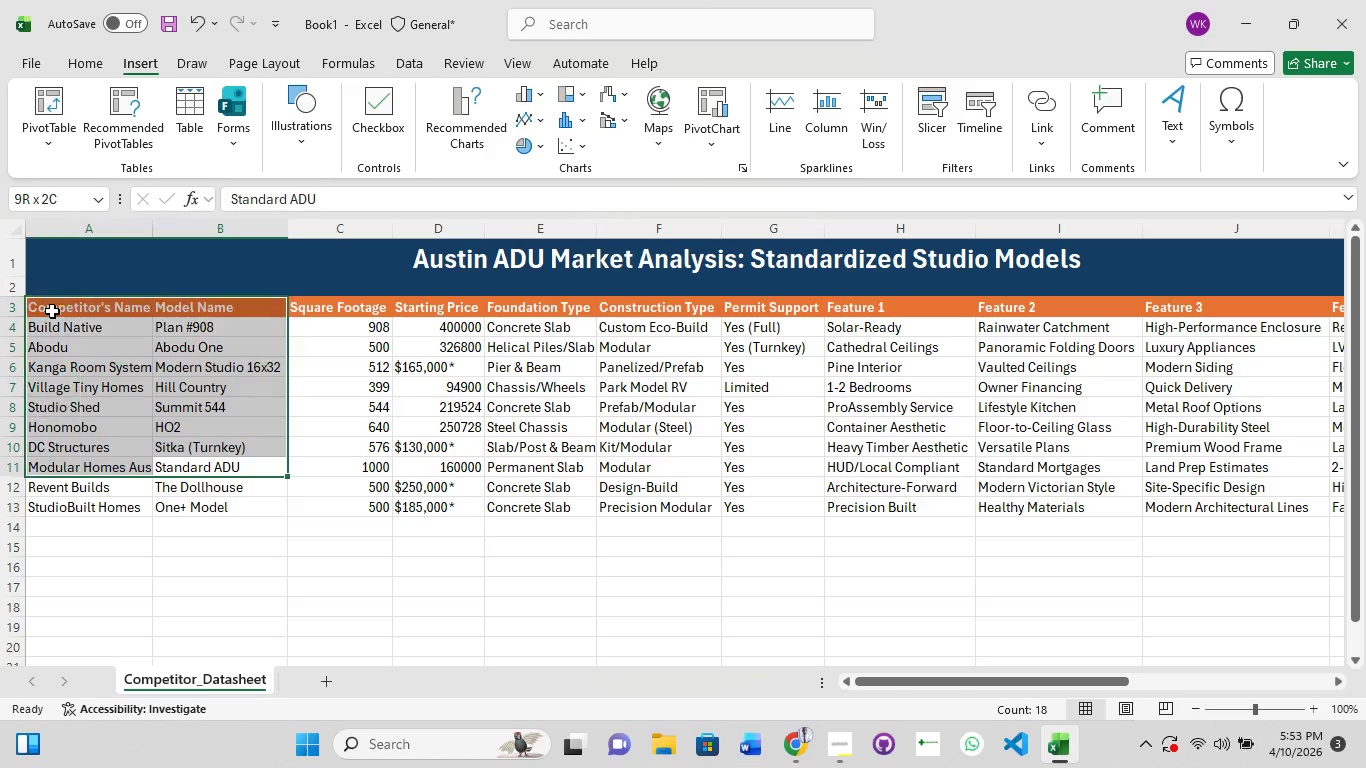 
hold_key(key=ShiftLeft, duration=1.52)
 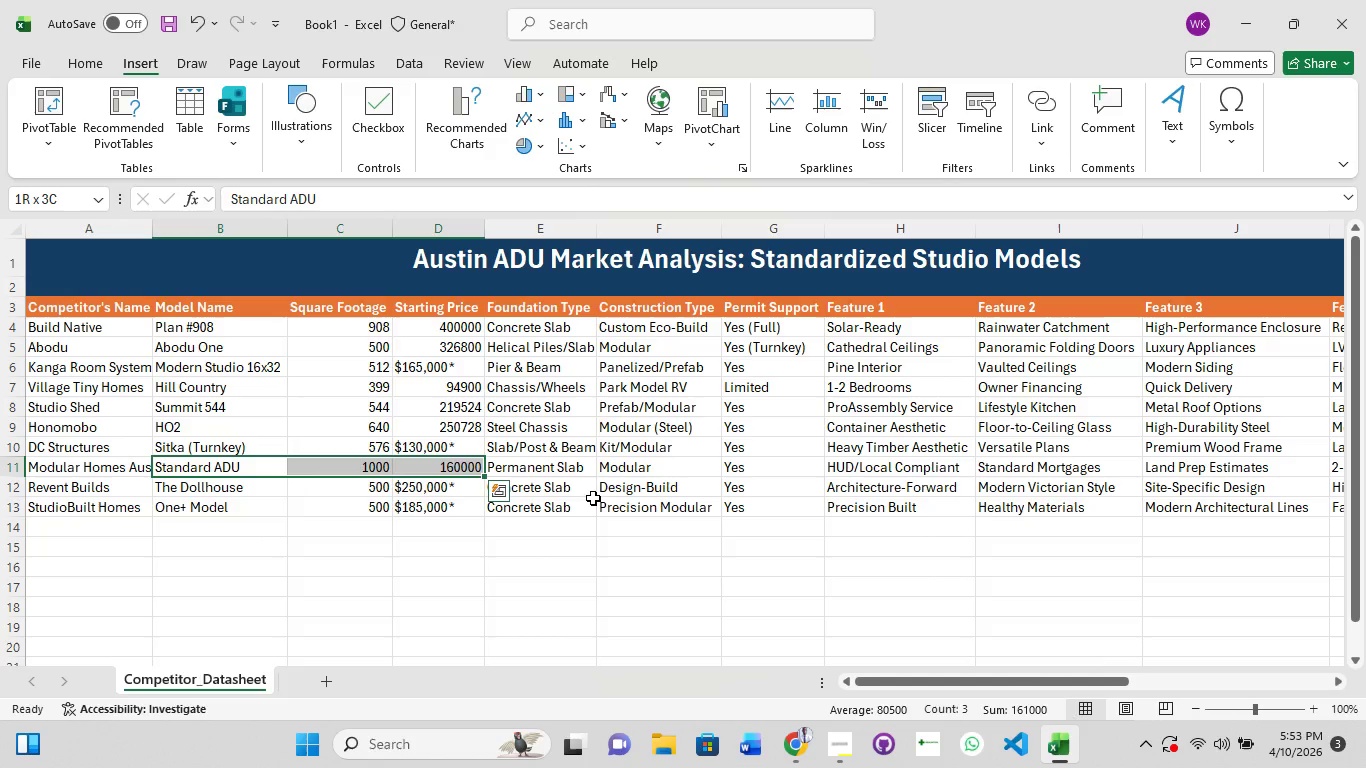 
hold_key(key=ShiftLeft, duration=0.89)
 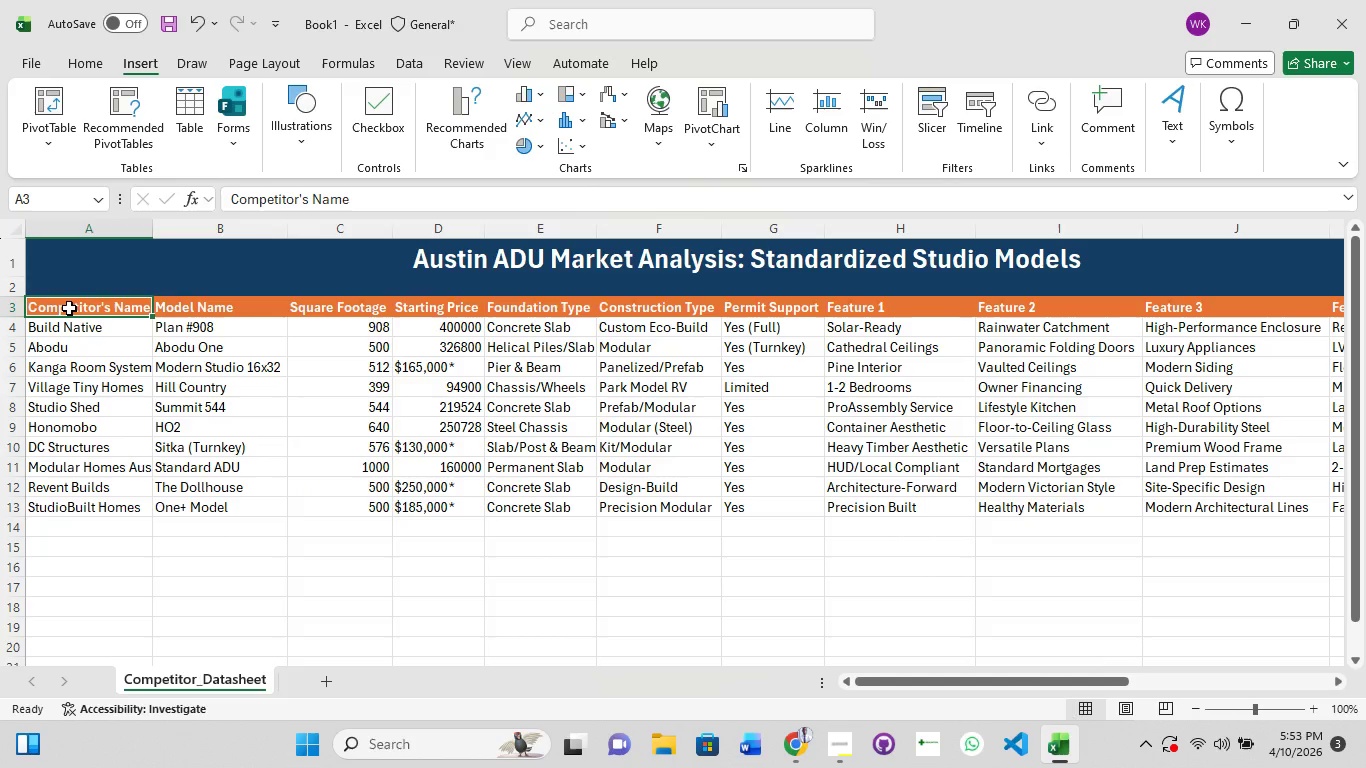 
hold_key(key=ShiftLeft, duration=1.5)
left_click_drag(start_coordinate=[267, 313], to_coordinate=[289, 310])
 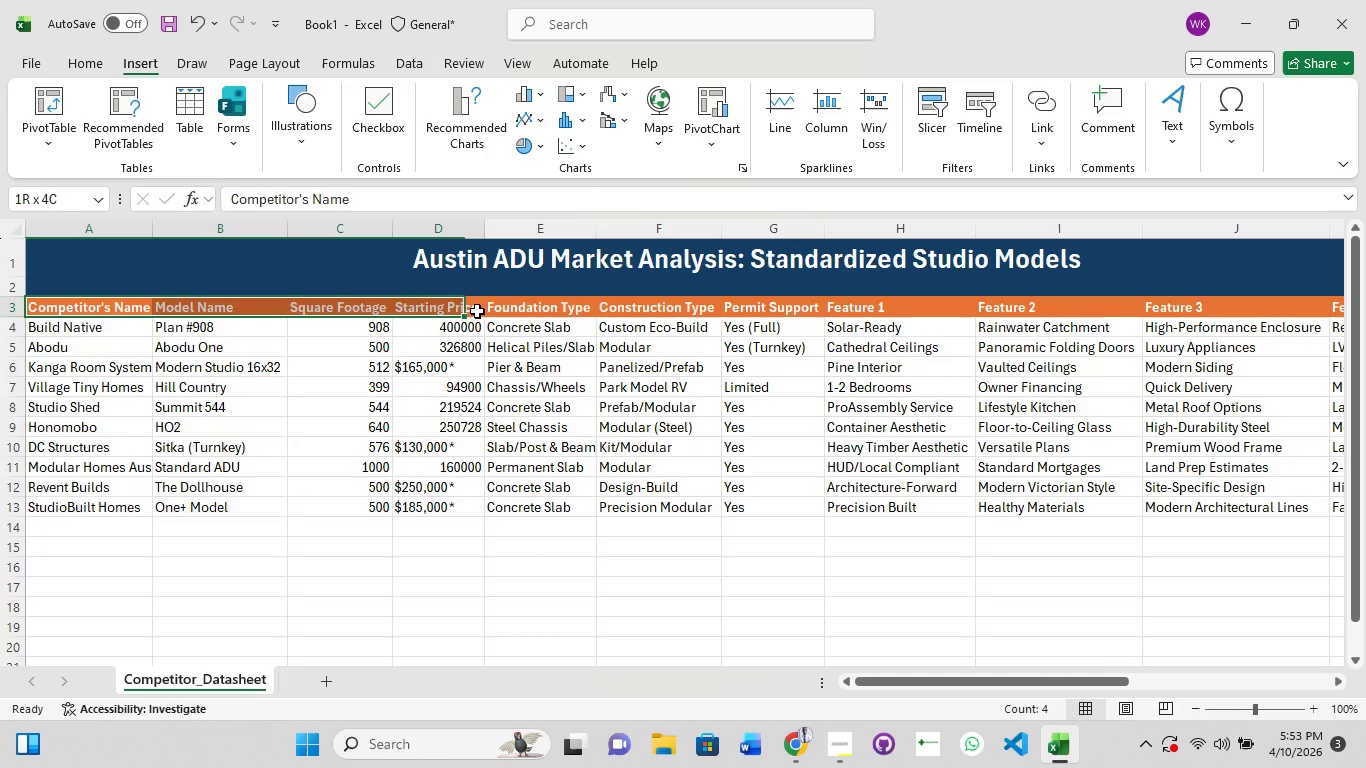 
left_click_drag(start_coordinate=[474, 310], to_coordinate=[492, 317])
 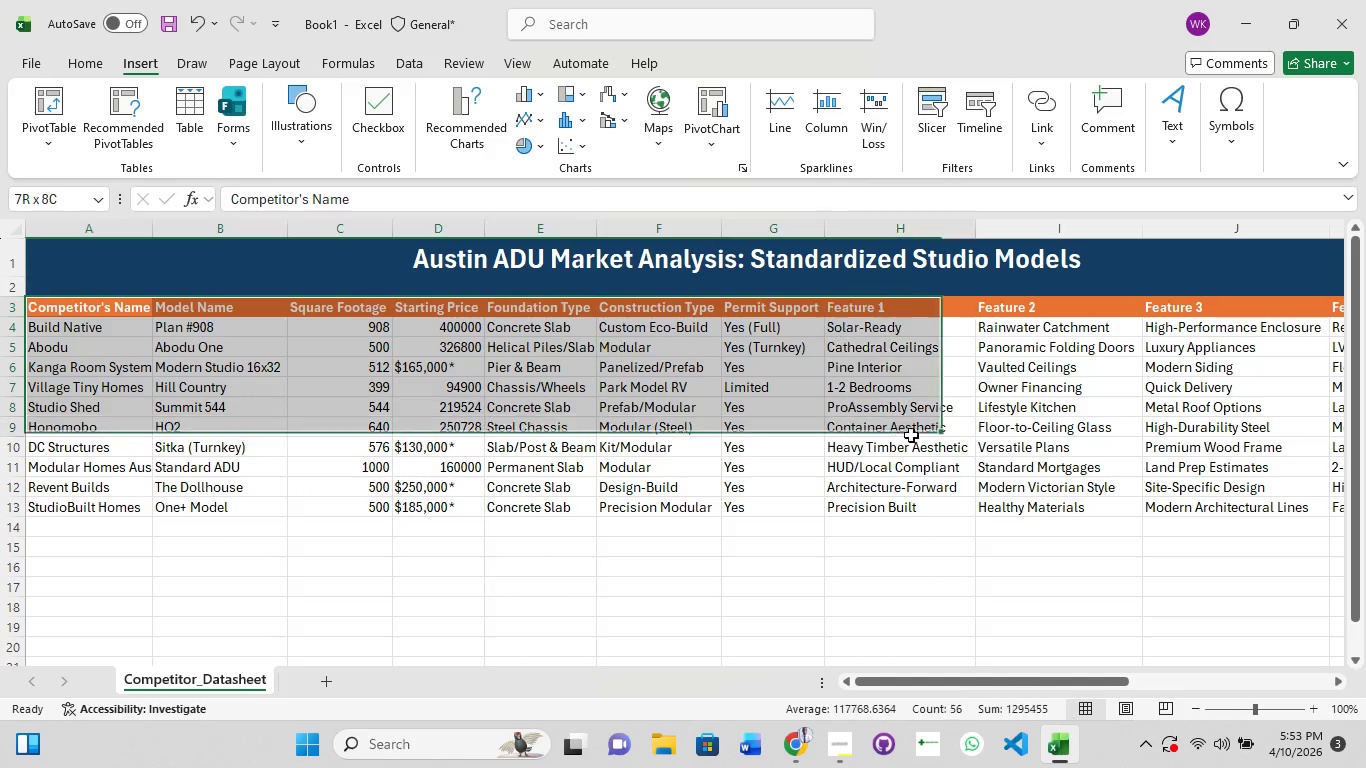 
hold_key(key=ShiftLeft, duration=1.51)
left_click_drag(start_coordinate=[733, 381], to_coordinate=[770, 399])
 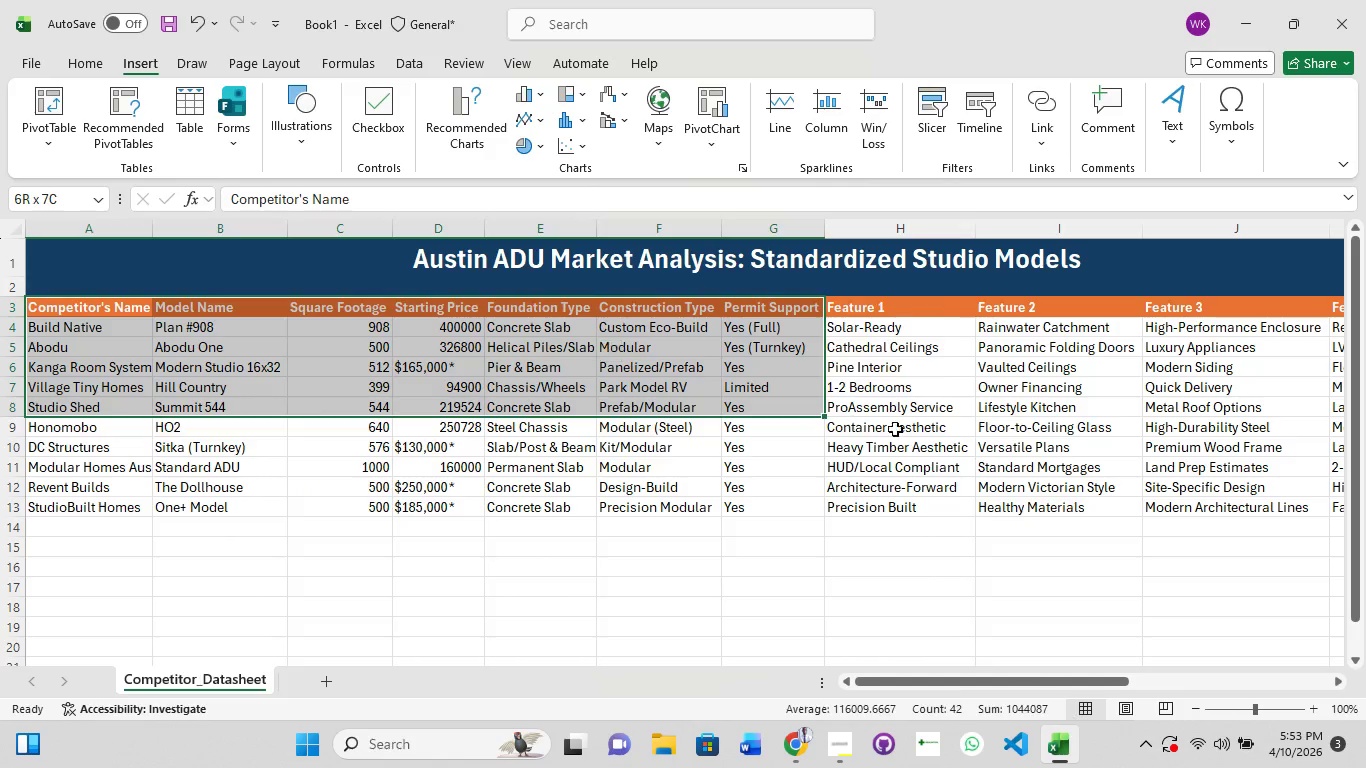 
left_click_drag(start_coordinate=[891, 429], to_coordinate=[1004, 450])
 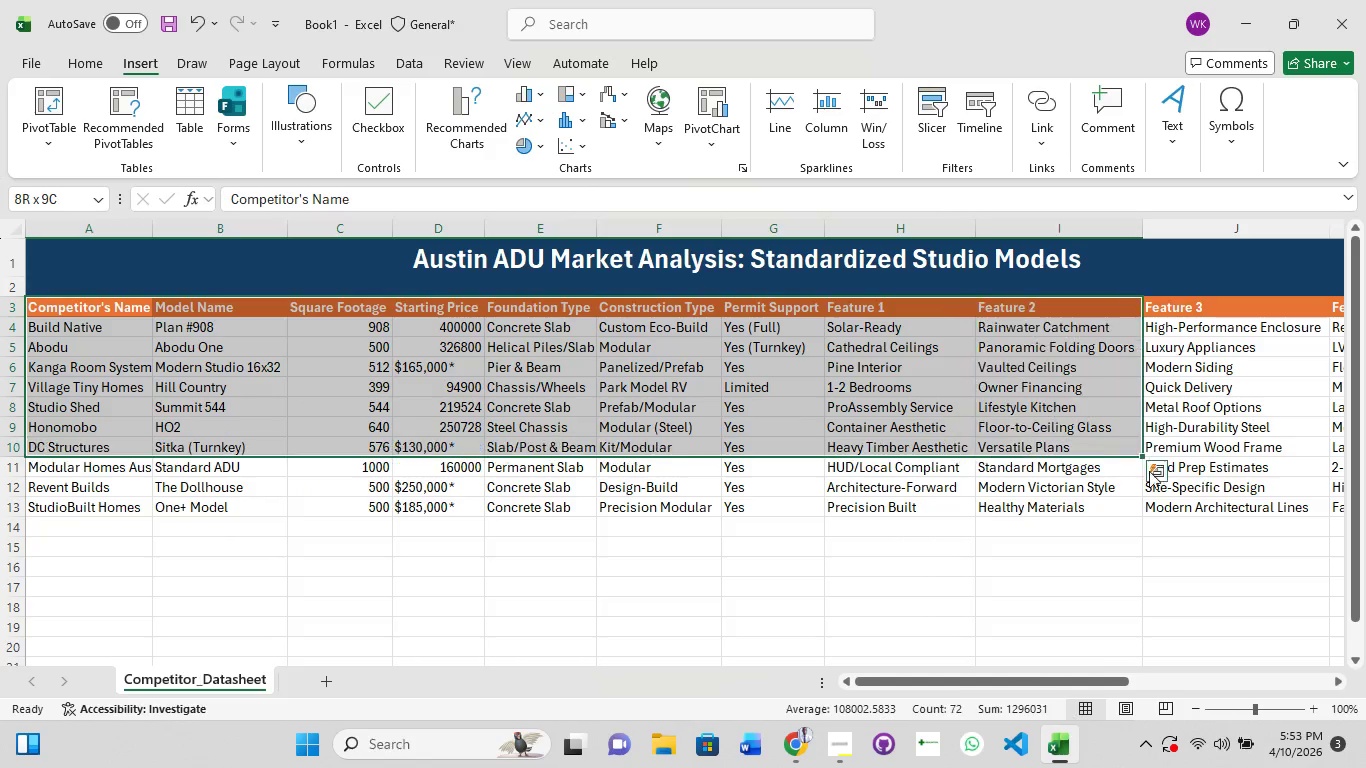 
left_click_drag(start_coordinate=[1149, 471], to_coordinate=[1180, 481])
 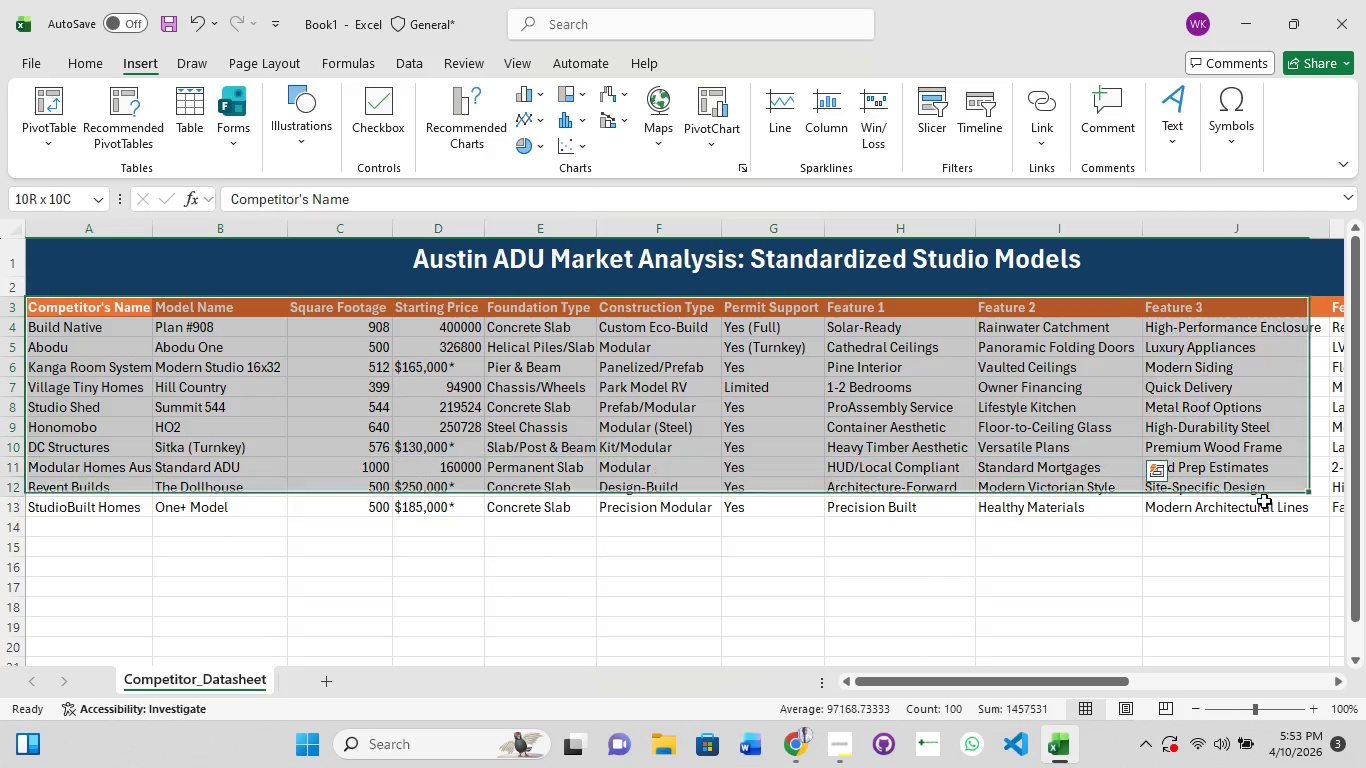 
left_click_drag(start_coordinate=[1241, 494], to_coordinate=[1285, 505])
 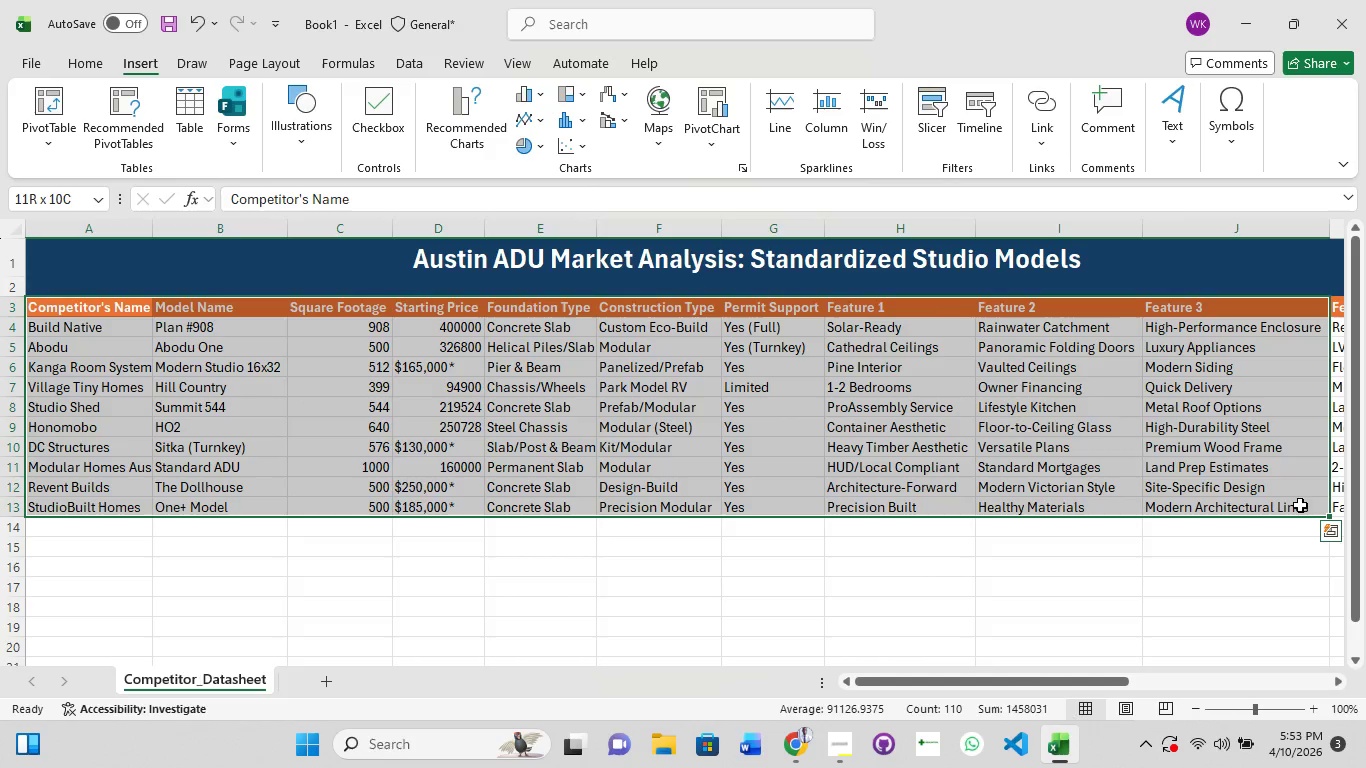 
hold_key(key=ShiftLeft, duration=1.5)
left_click([1358, 504])
 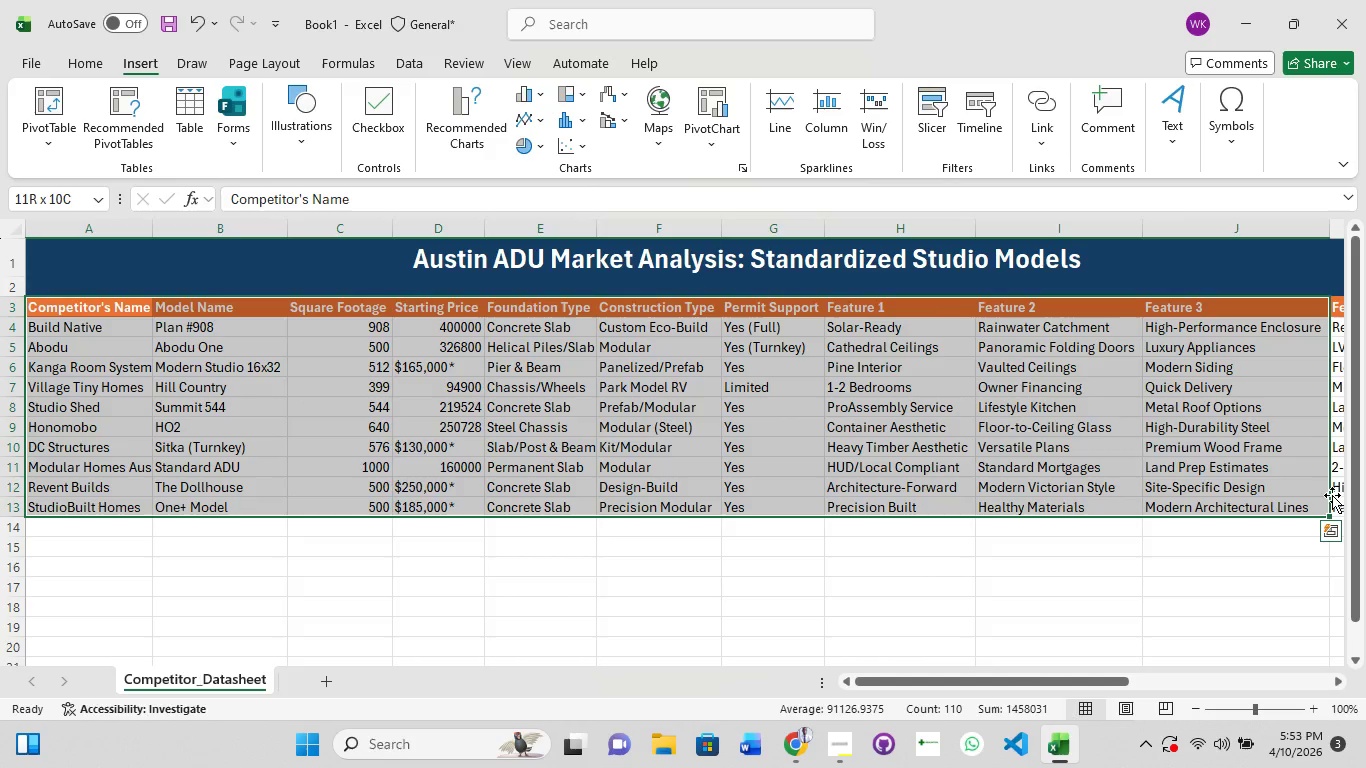 
left_click([1332, 495])
 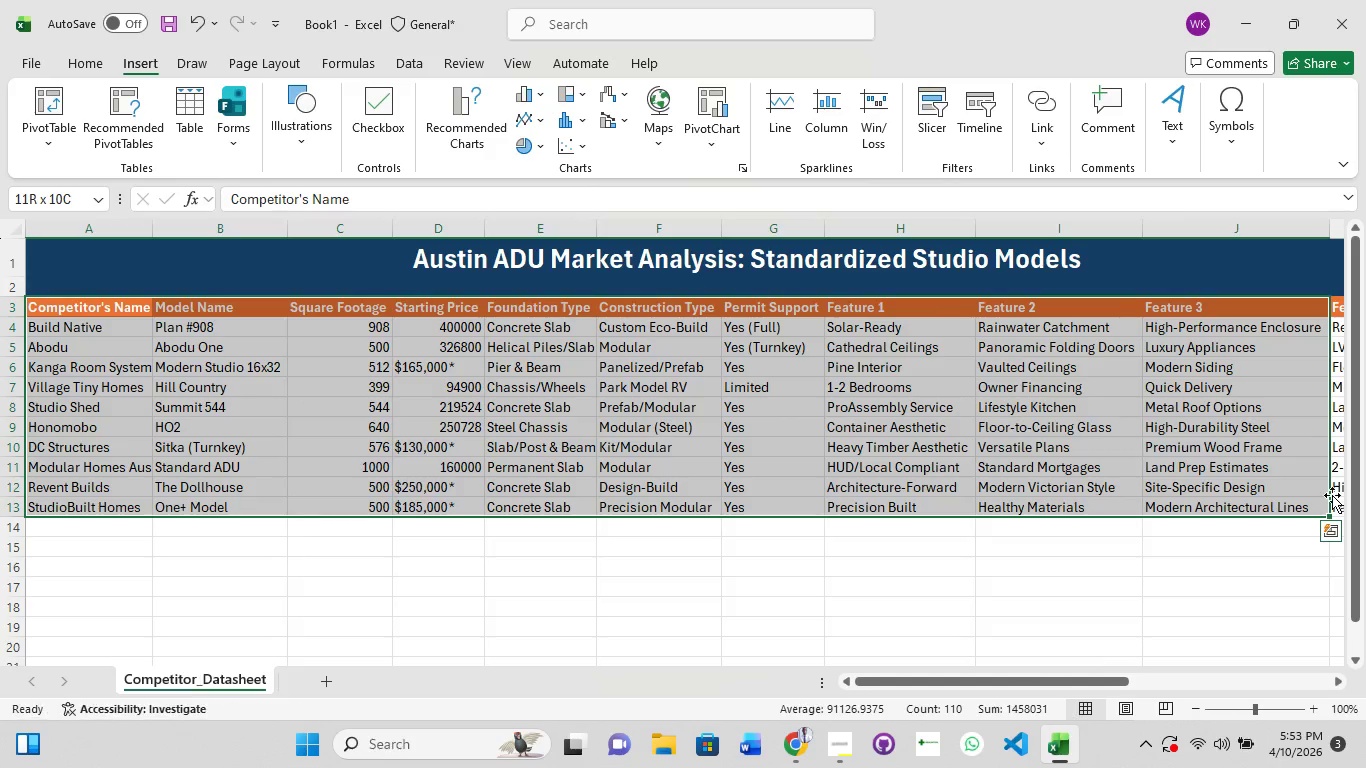 
hold_key(key=ShiftLeft, duration=1.5)
 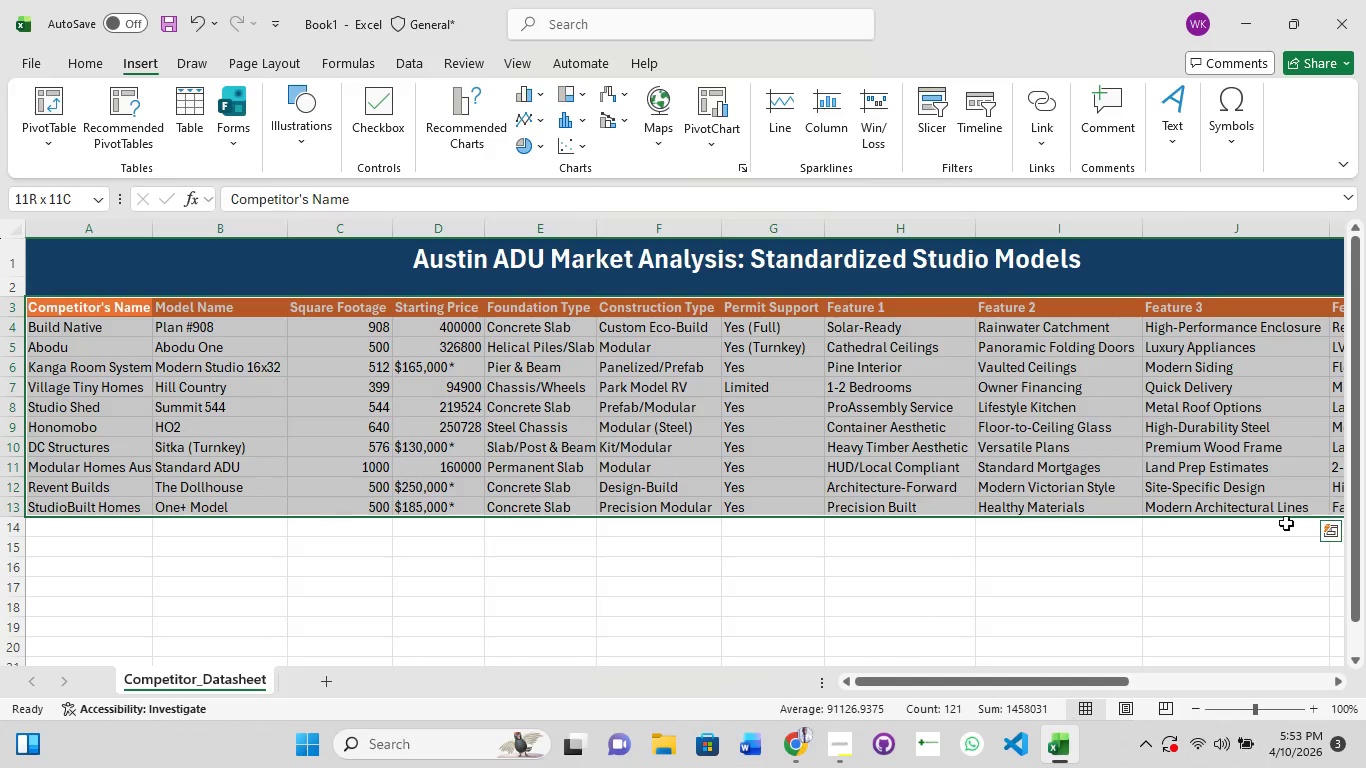 
hold_key(key=ShiftLeft, duration=0.8)
 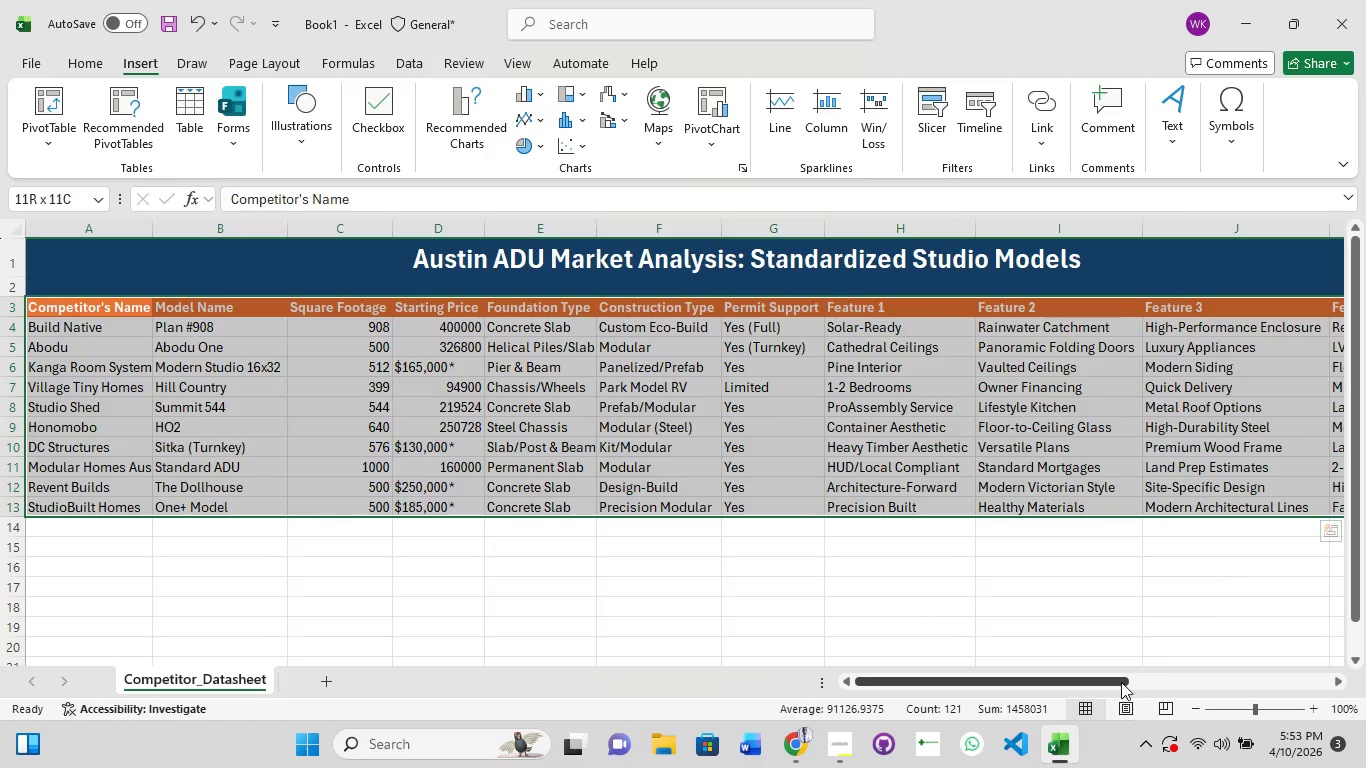 
left_click_drag(start_coordinate=[1121, 682], to_coordinate=[1253, 682])
 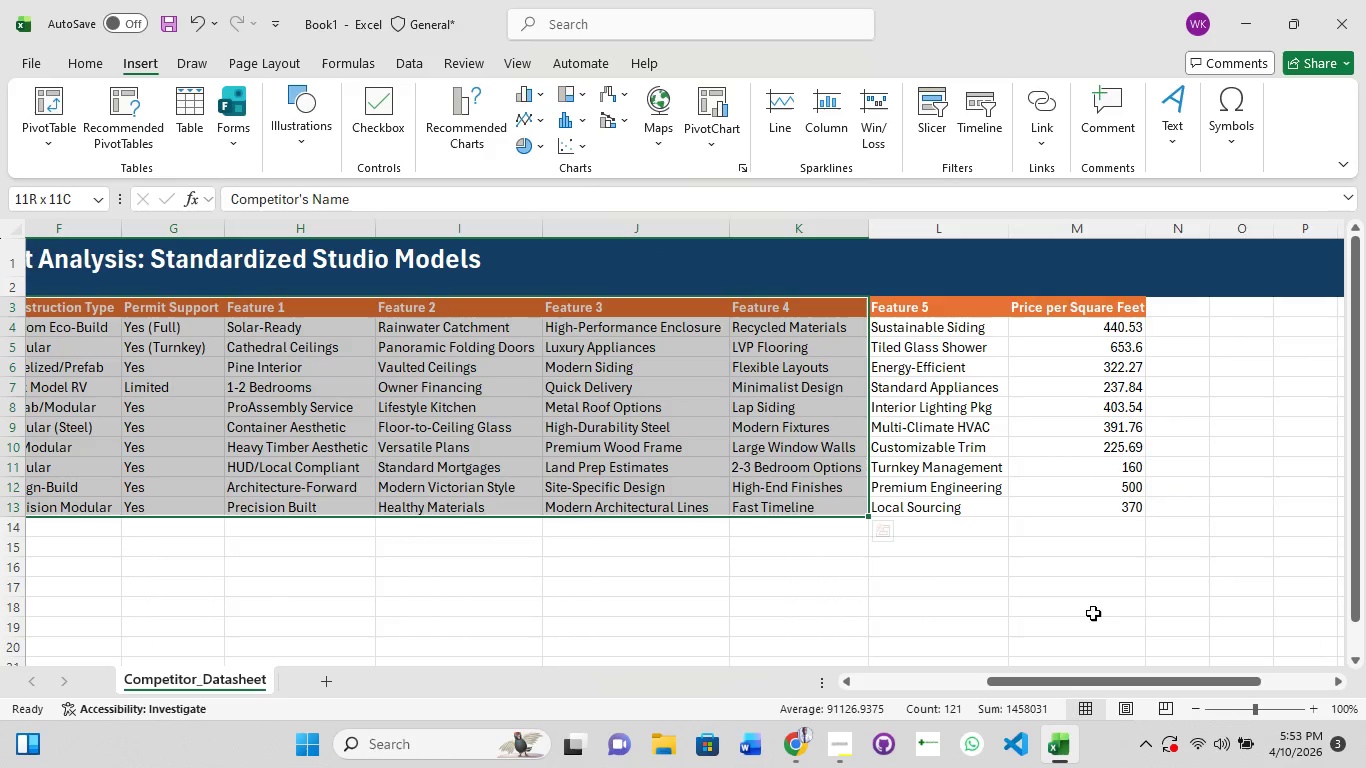 
hold_key(key=ShiftLeft, duration=1.52)
left_click([954, 471])
 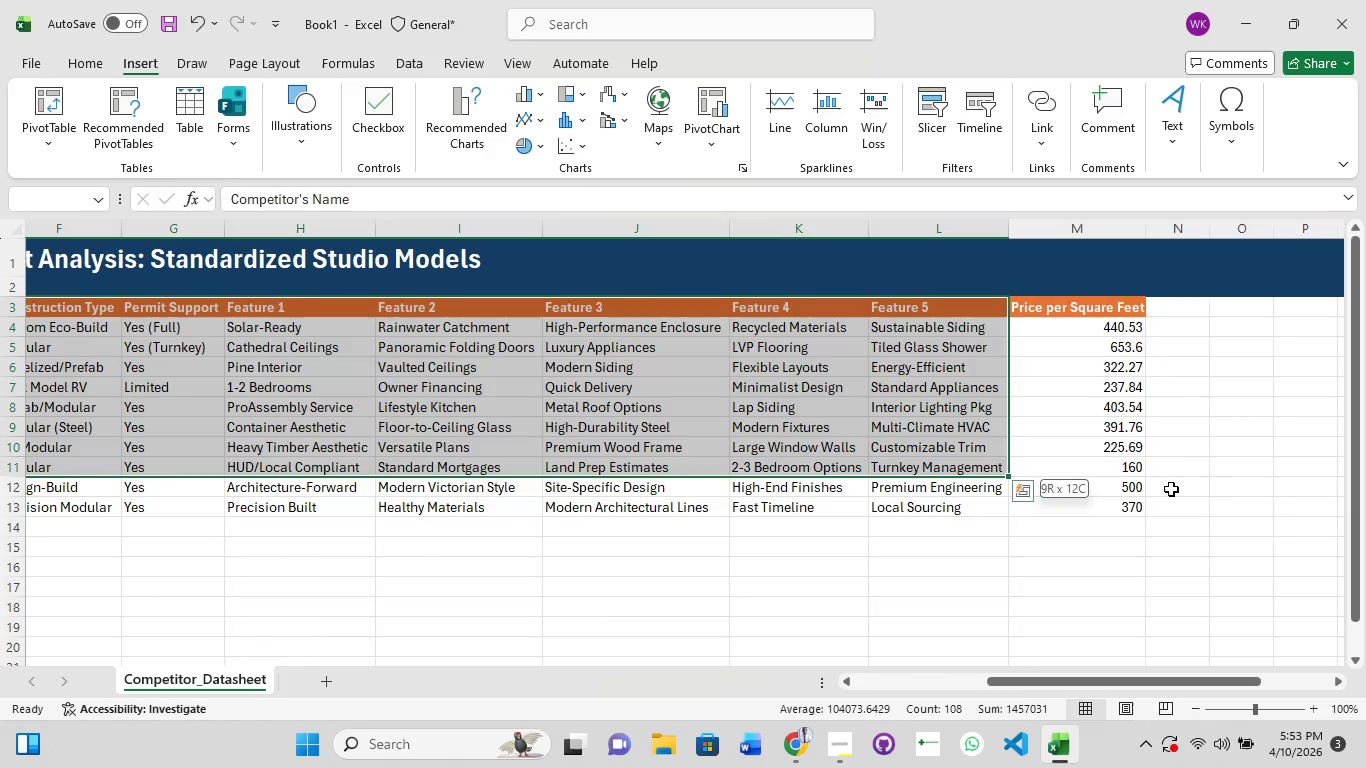 
left_click([1172, 490])
 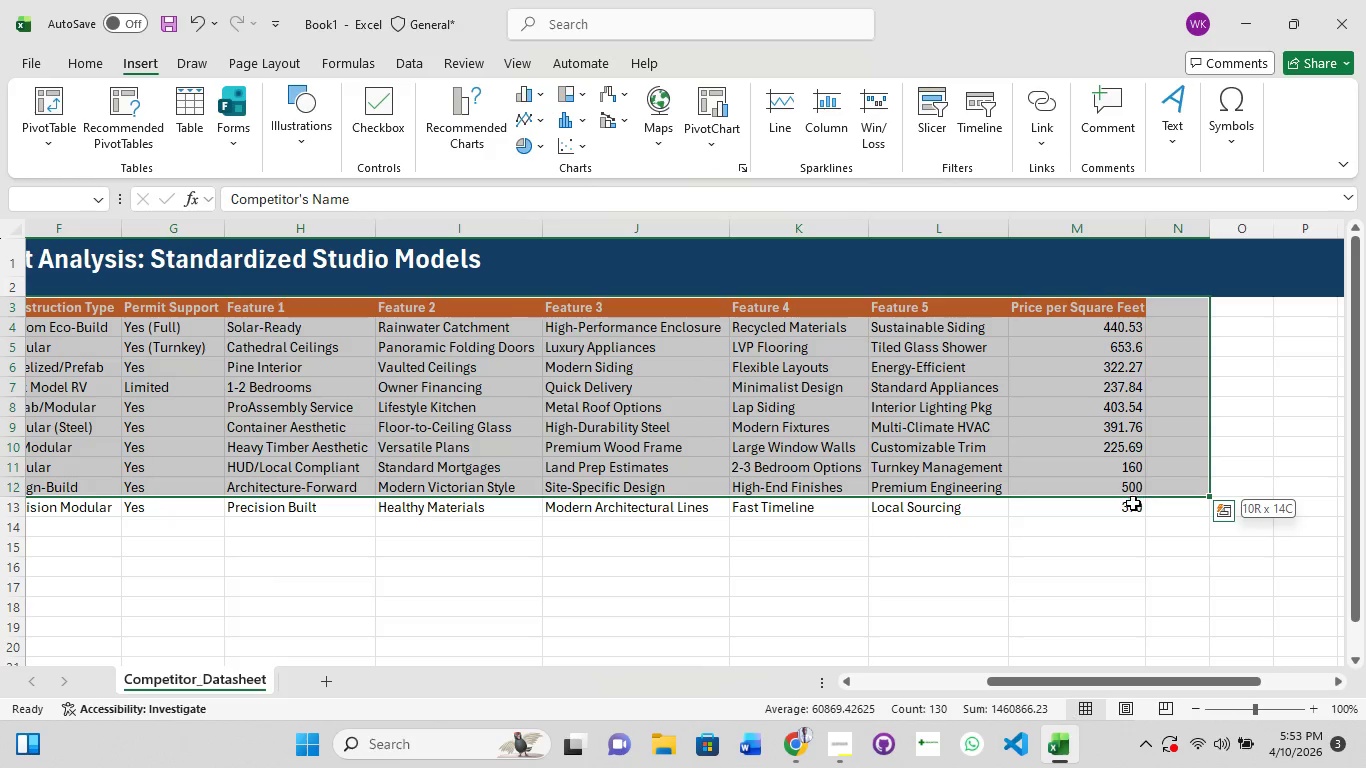 
hold_key(key=ShiftLeft, duration=1.51)
left_click([1132, 504])
 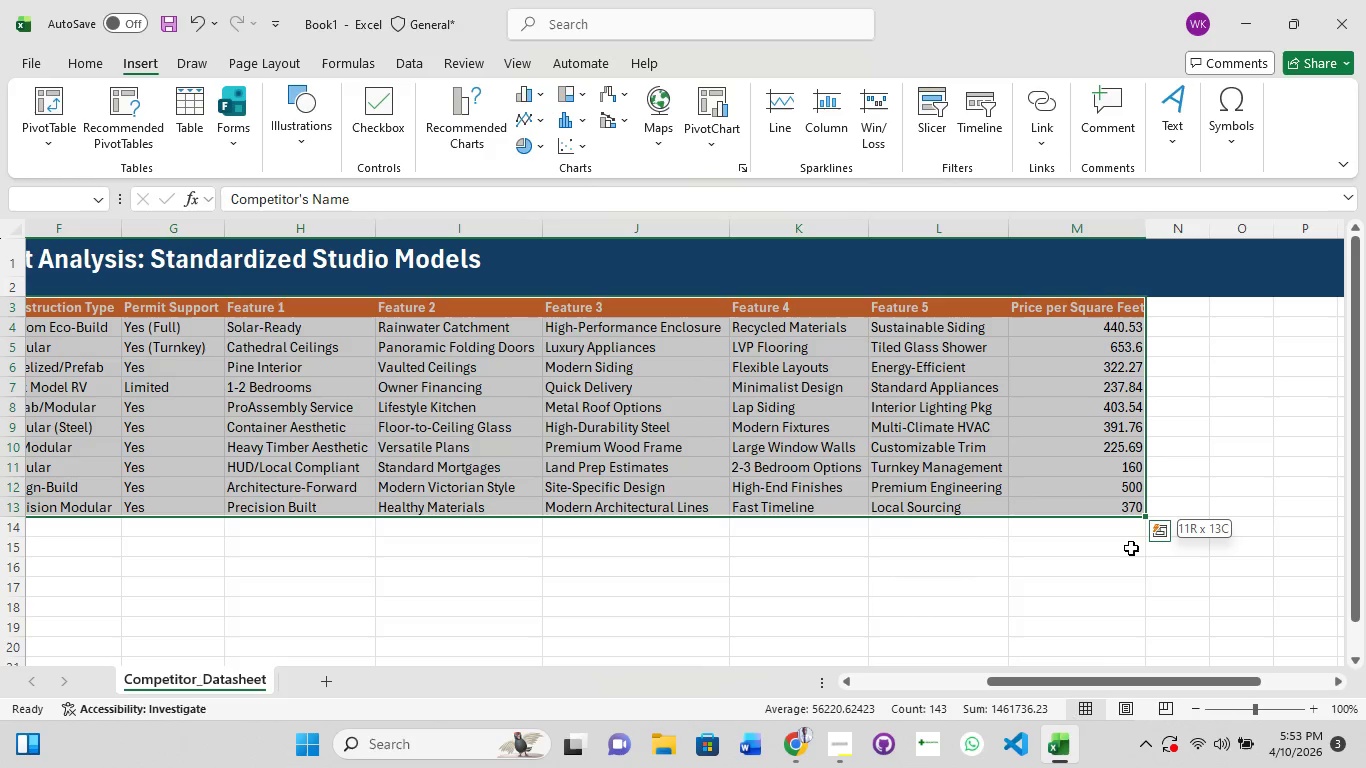 
left_click([1131, 552])
 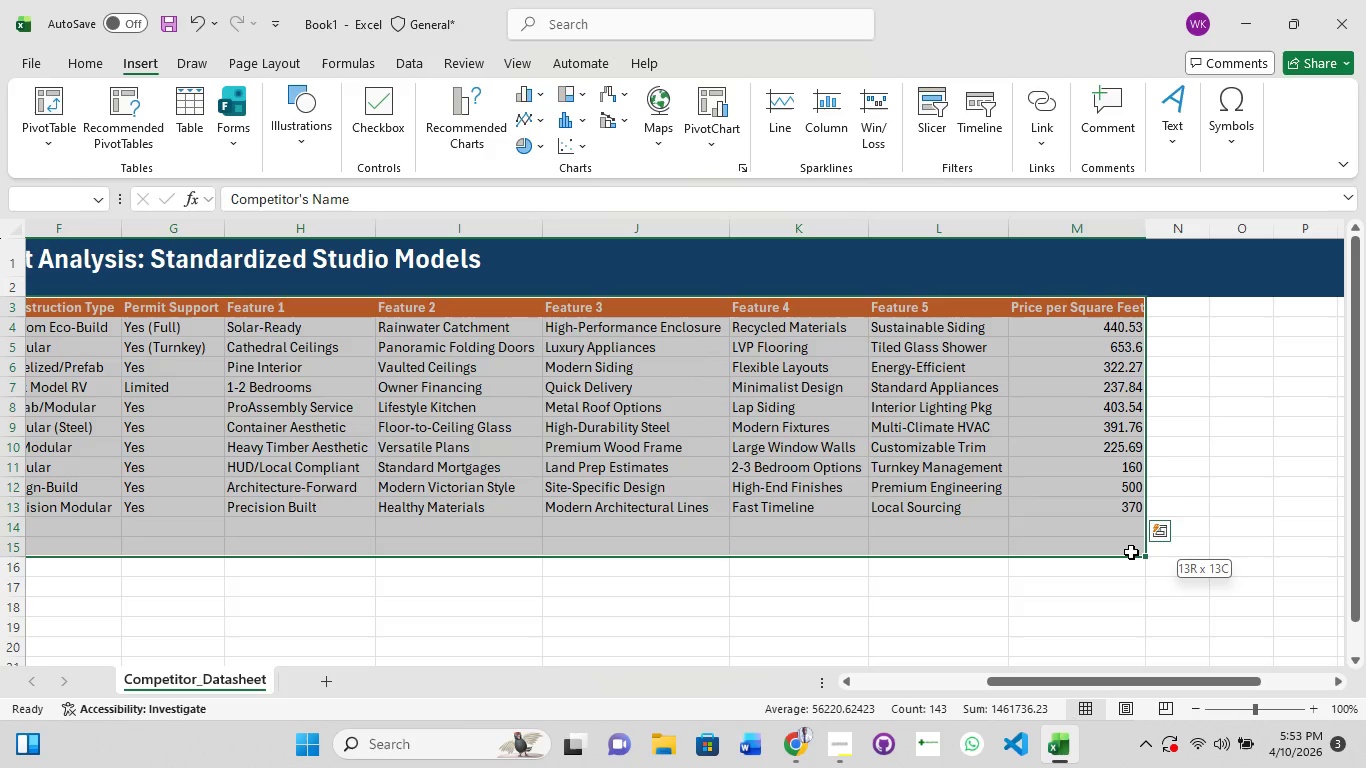 
hold_key(key=ShiftLeft, duration=1.16)
 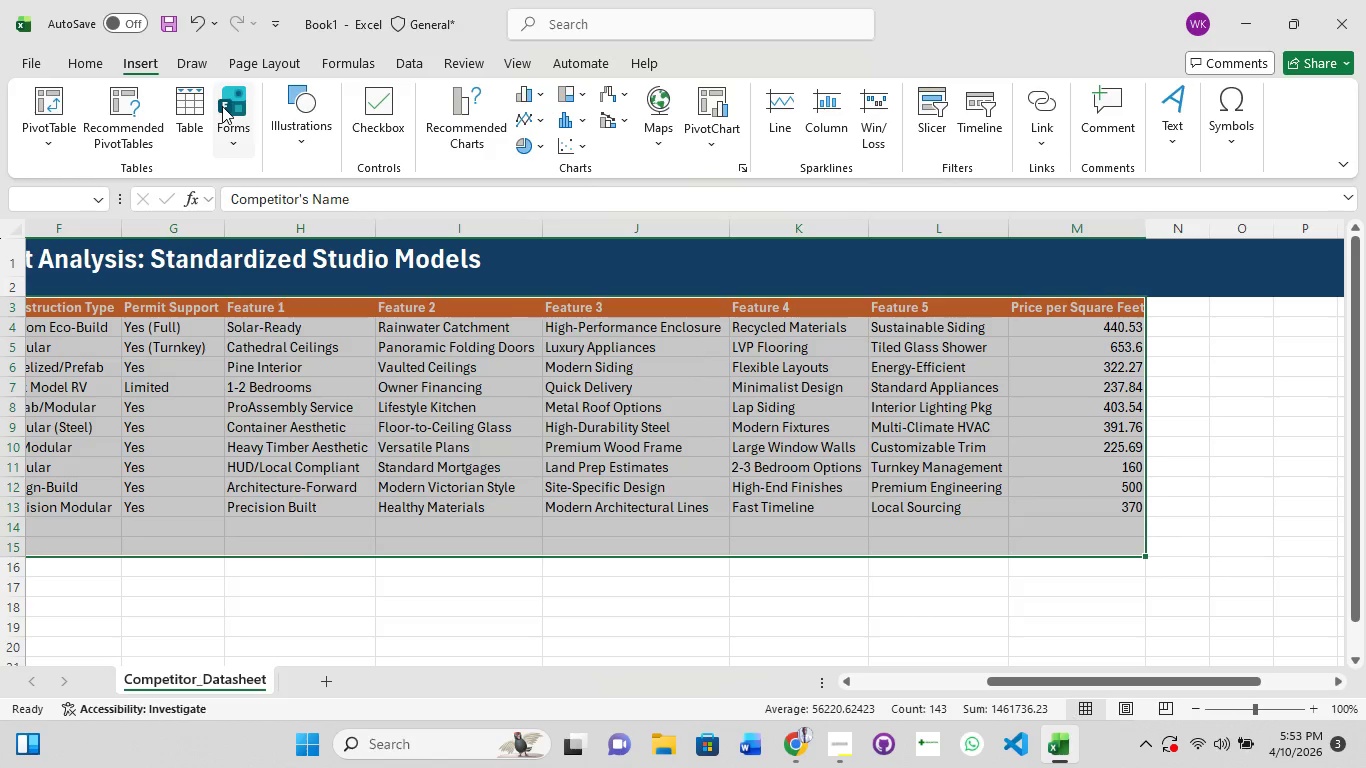 
left_click([193, 108])
 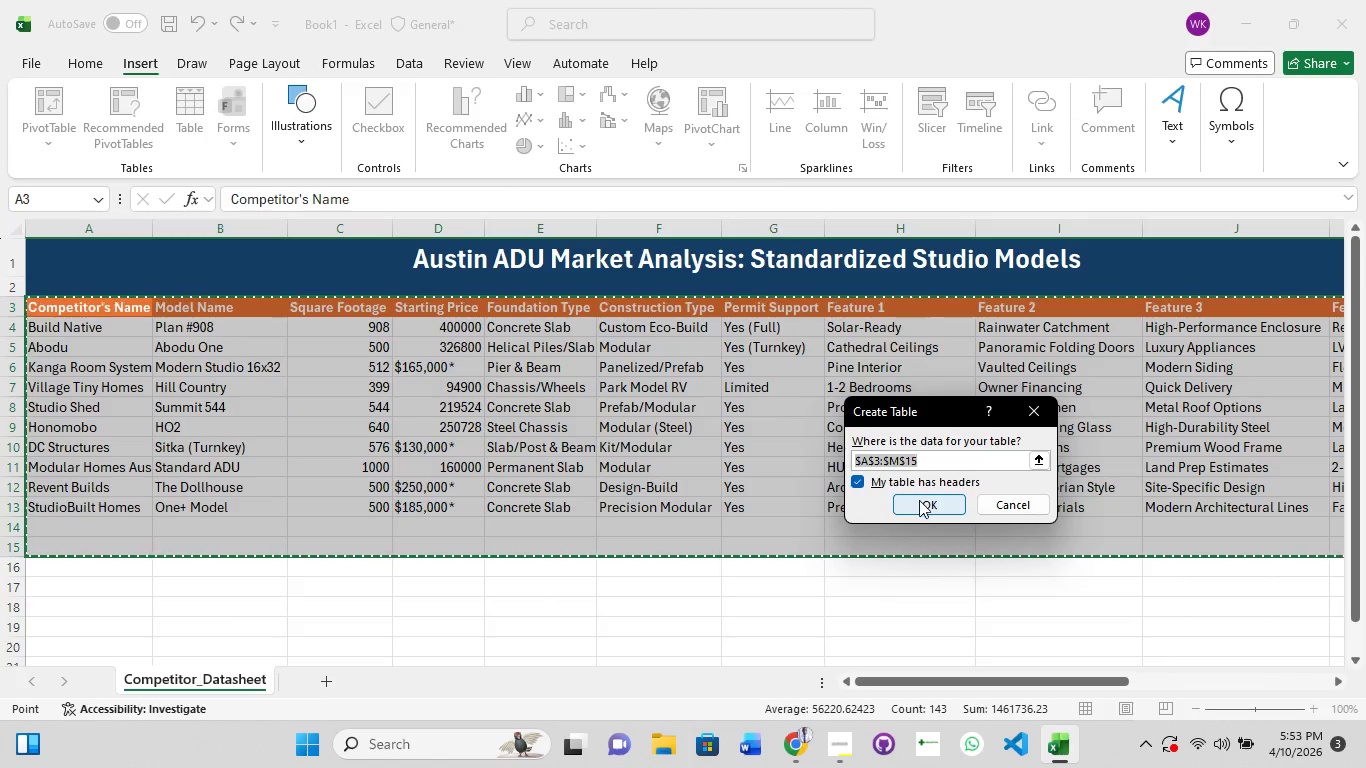 
left_click([919, 500])
 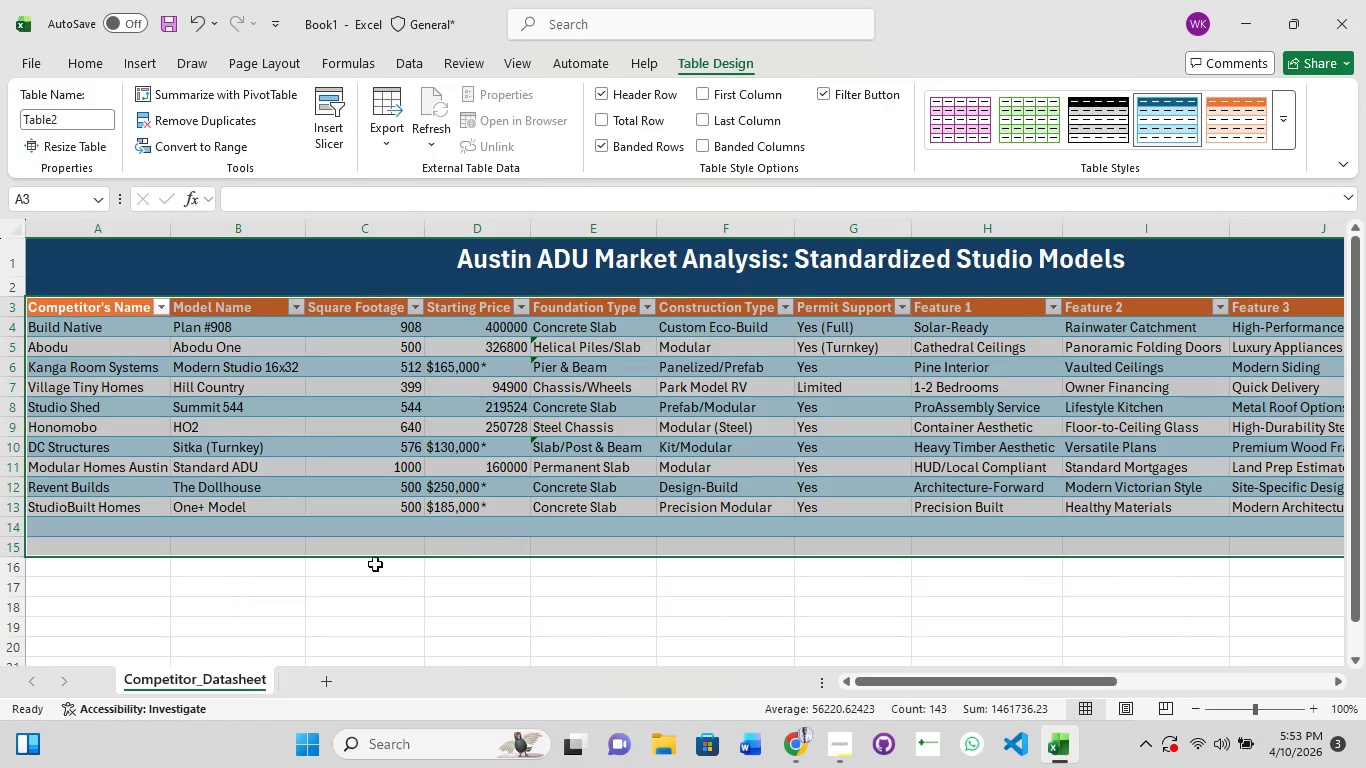 
left_click([344, 569])
 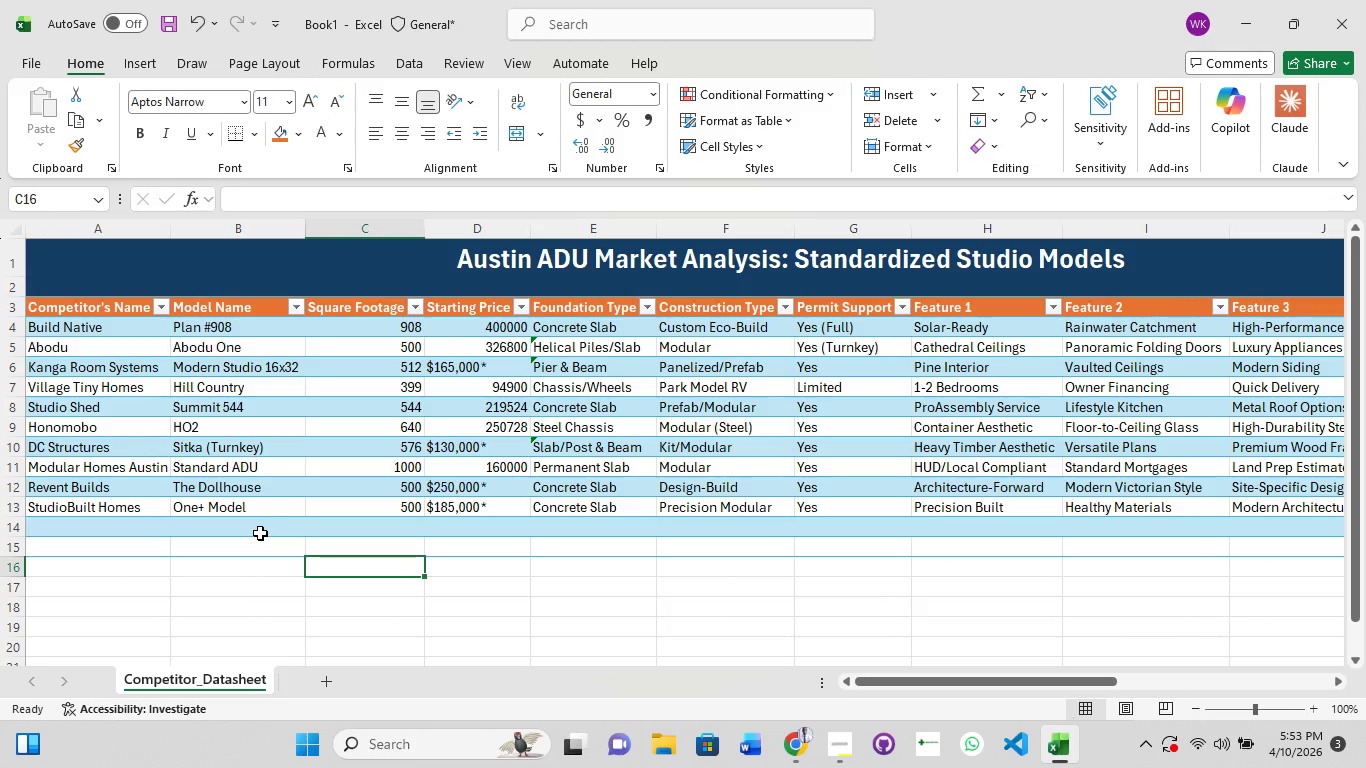 
wait(26.16)
 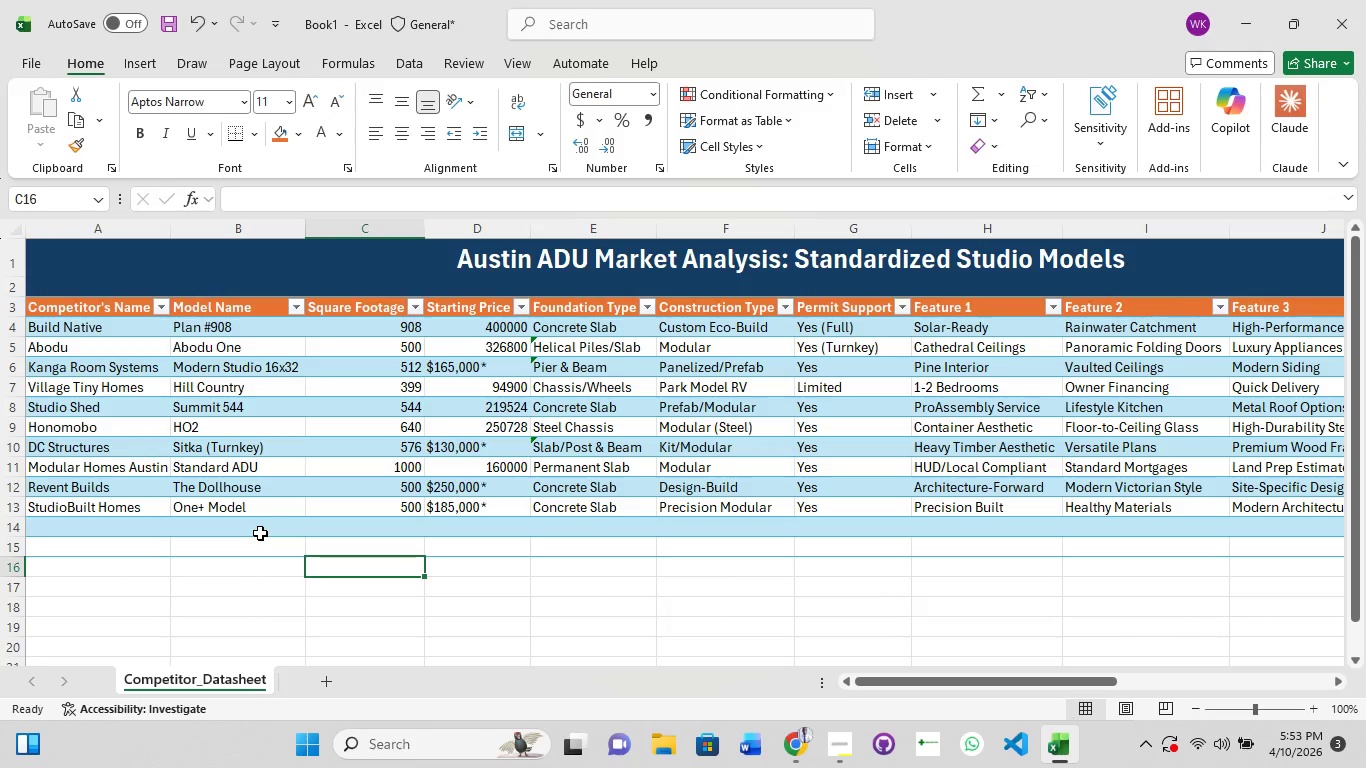 
scroll: coordinate [297, 394], scroll_direction: up, amount: 2.0
 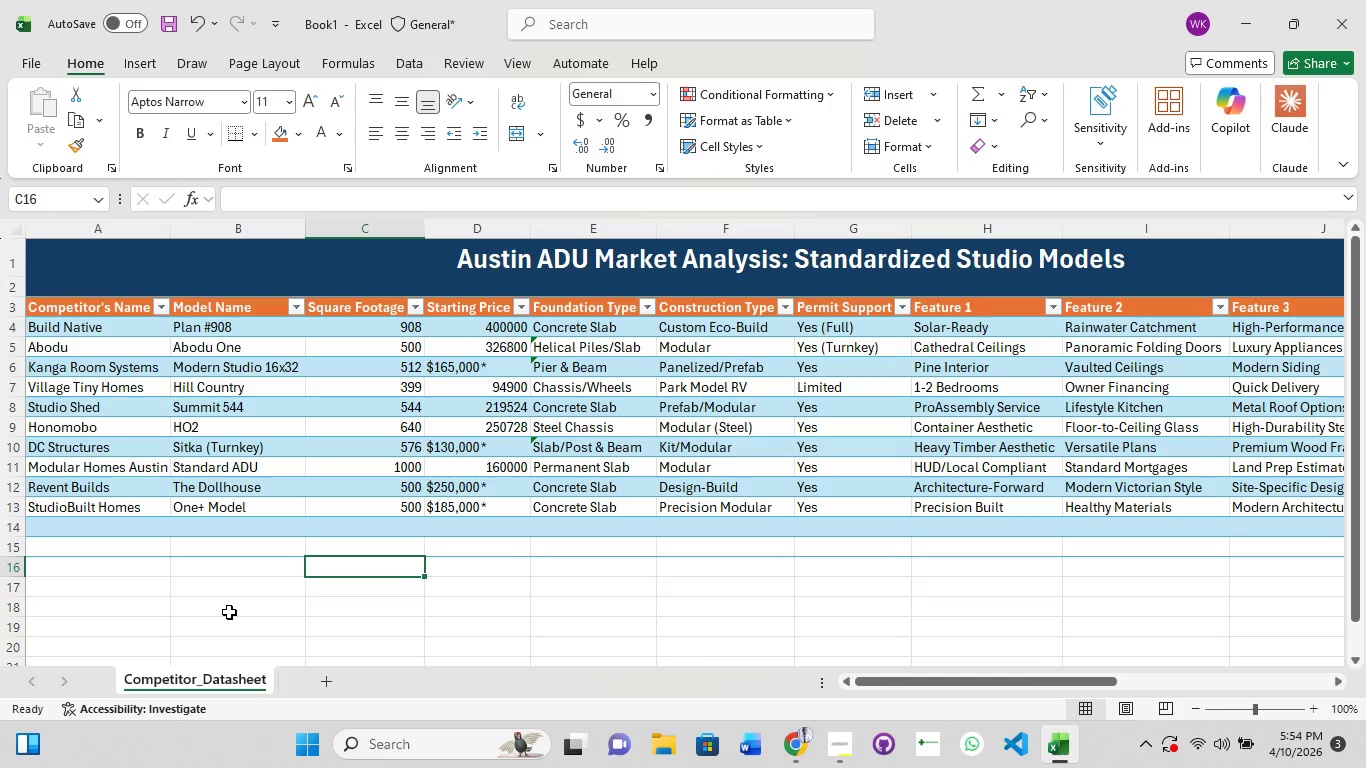 
wait(15.29)
 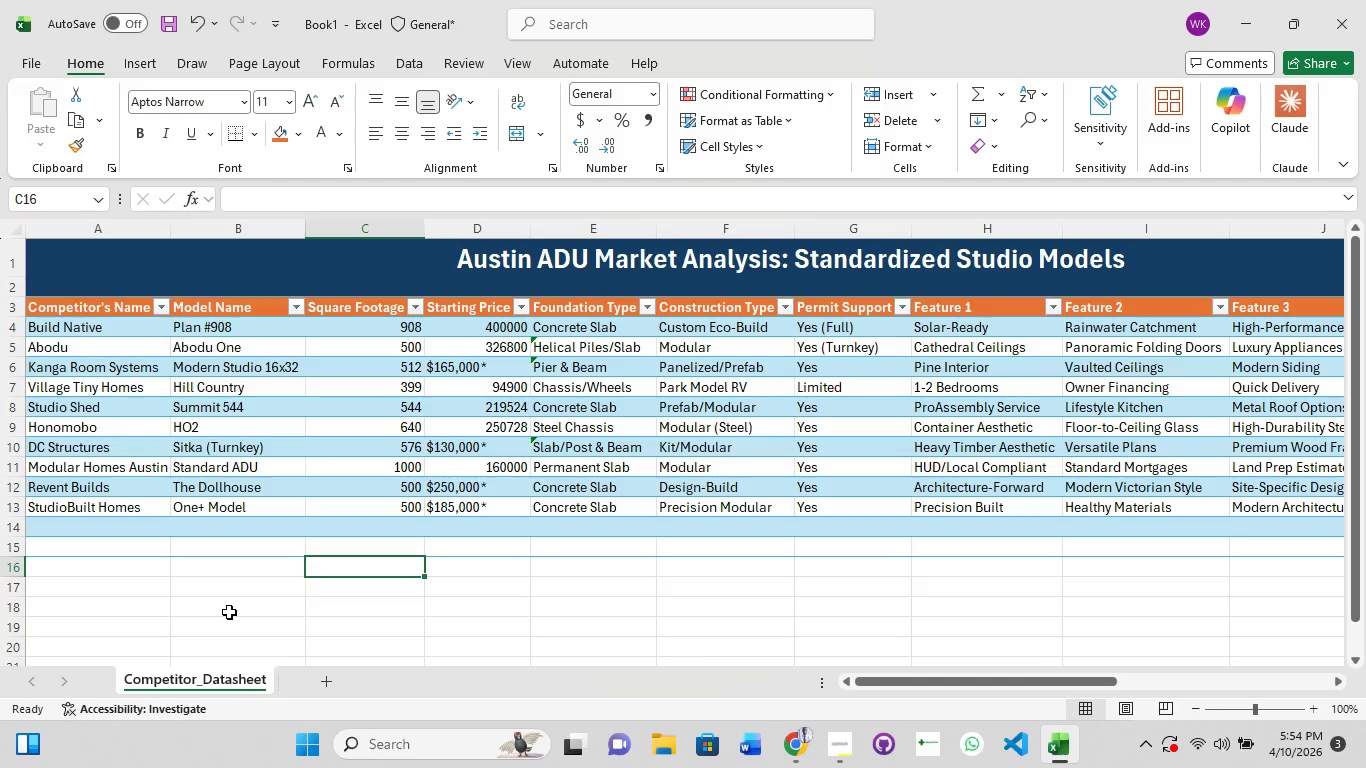 
left_click([404, 513])
 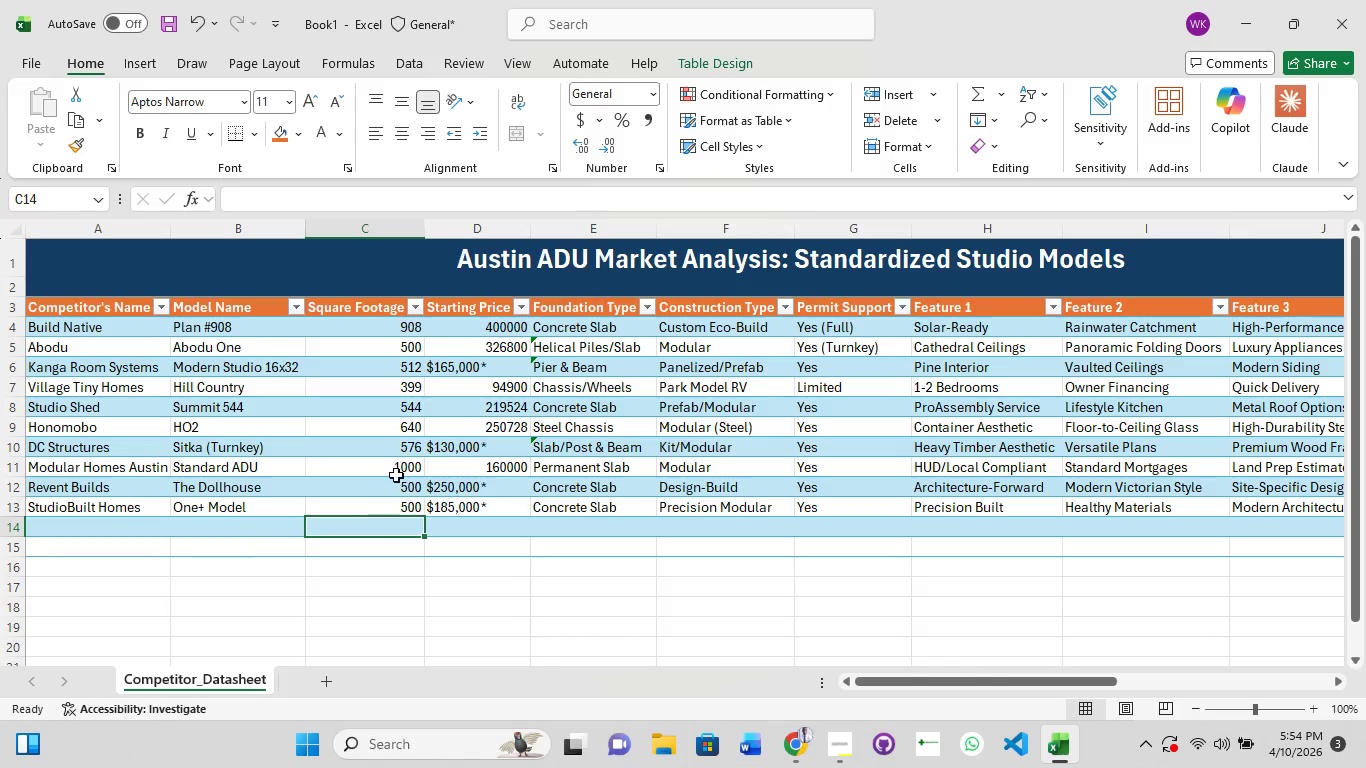 
left_click([571, 305])
 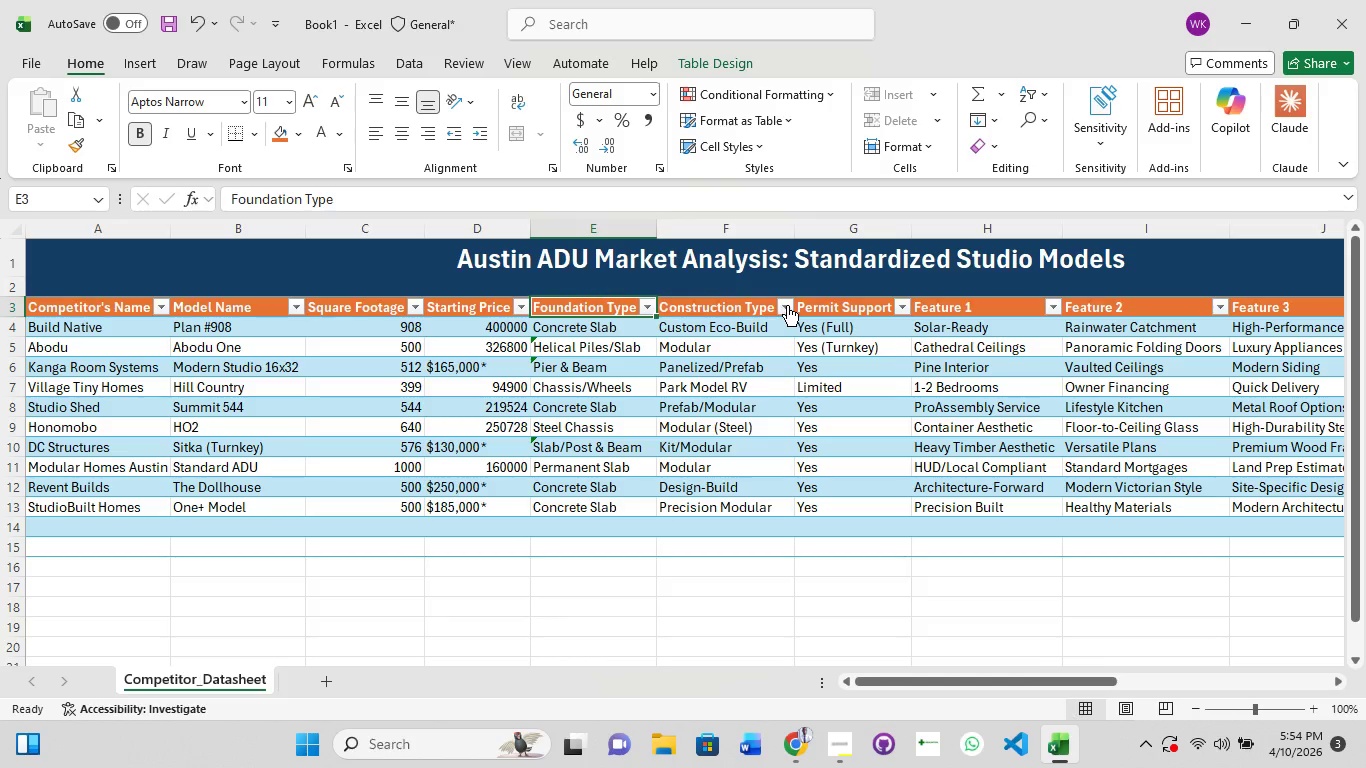 
left_click([787, 305])
 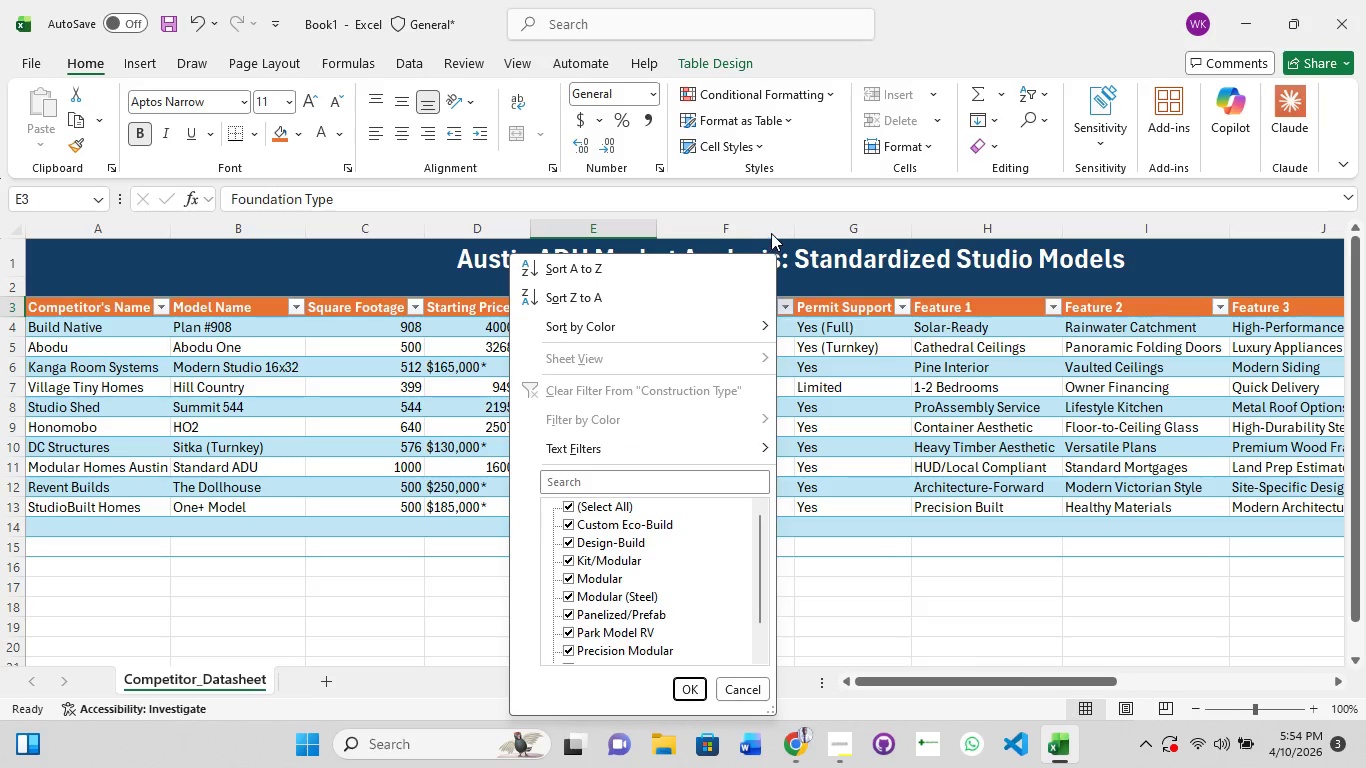 
left_click([830, 342])
 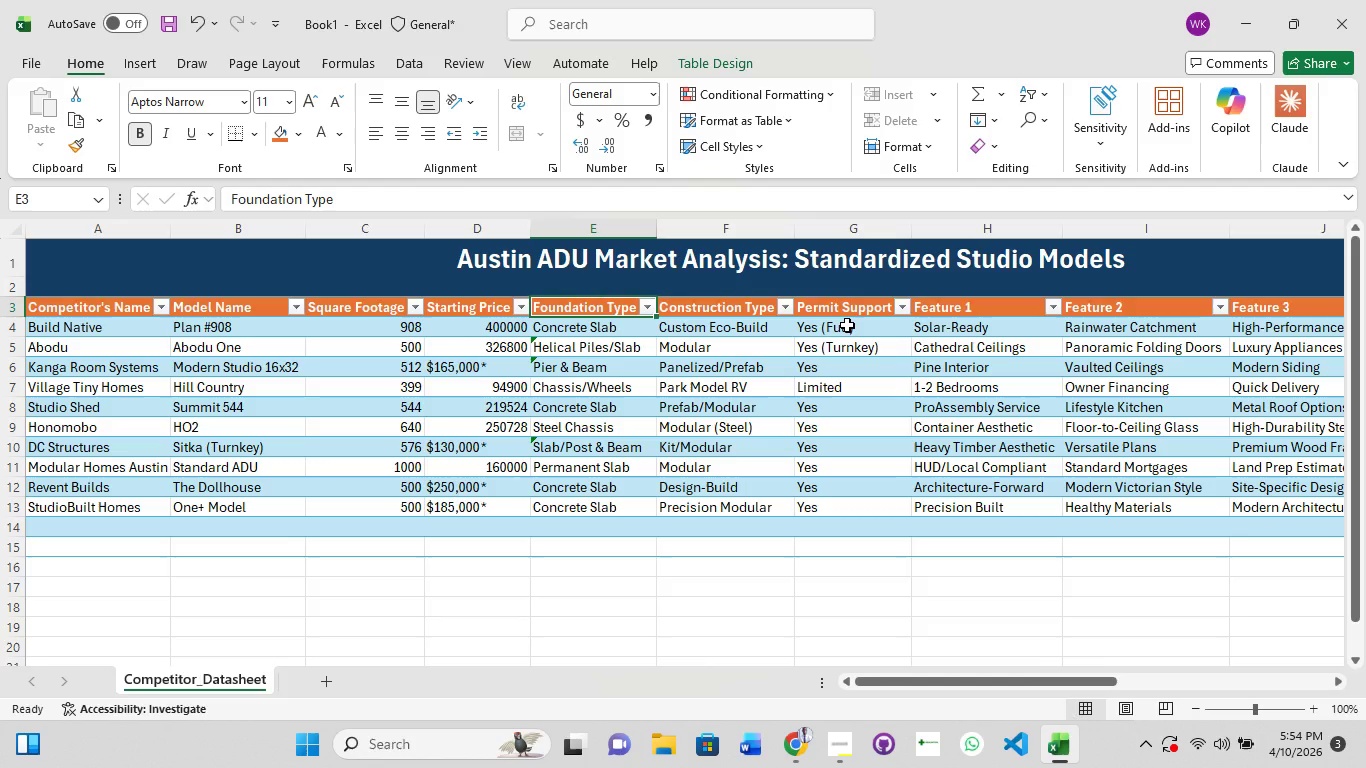 
wait(31.41)
 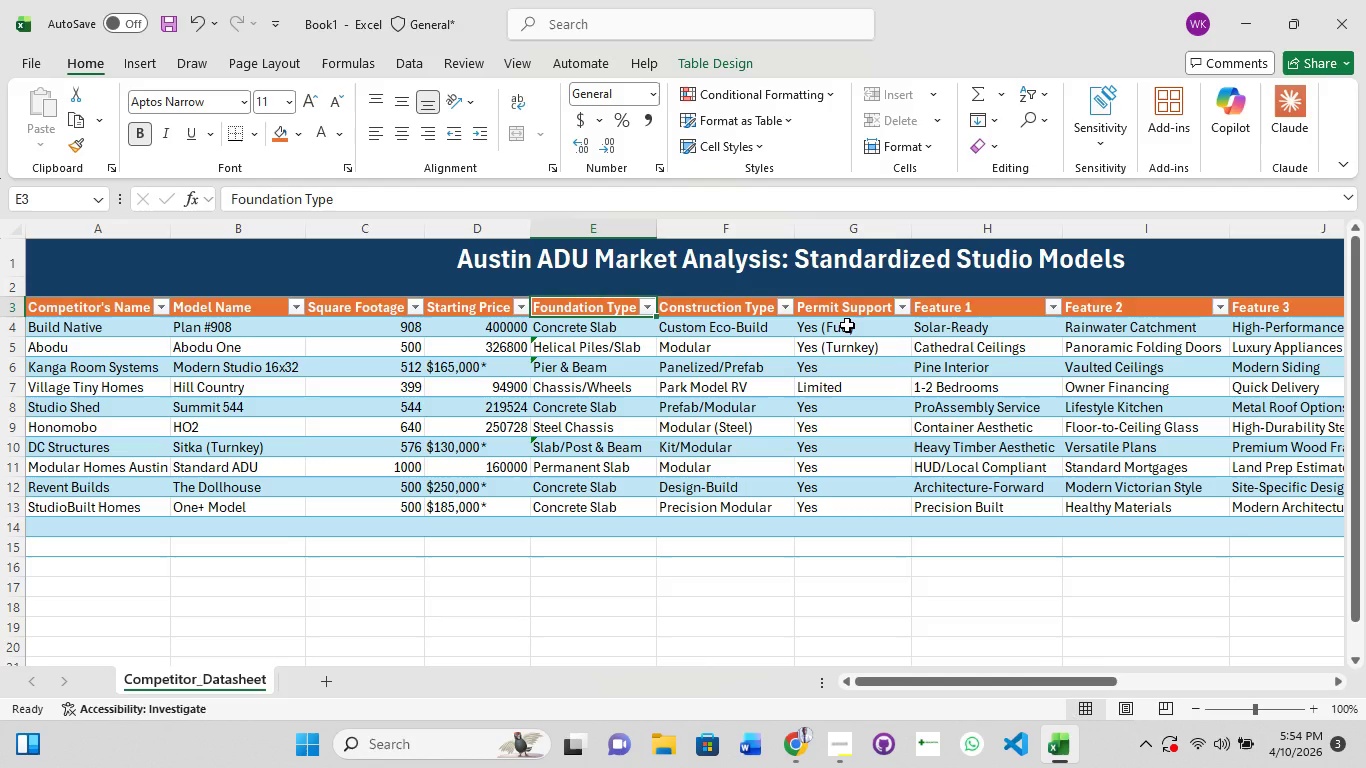 
left_click([846, 308])
 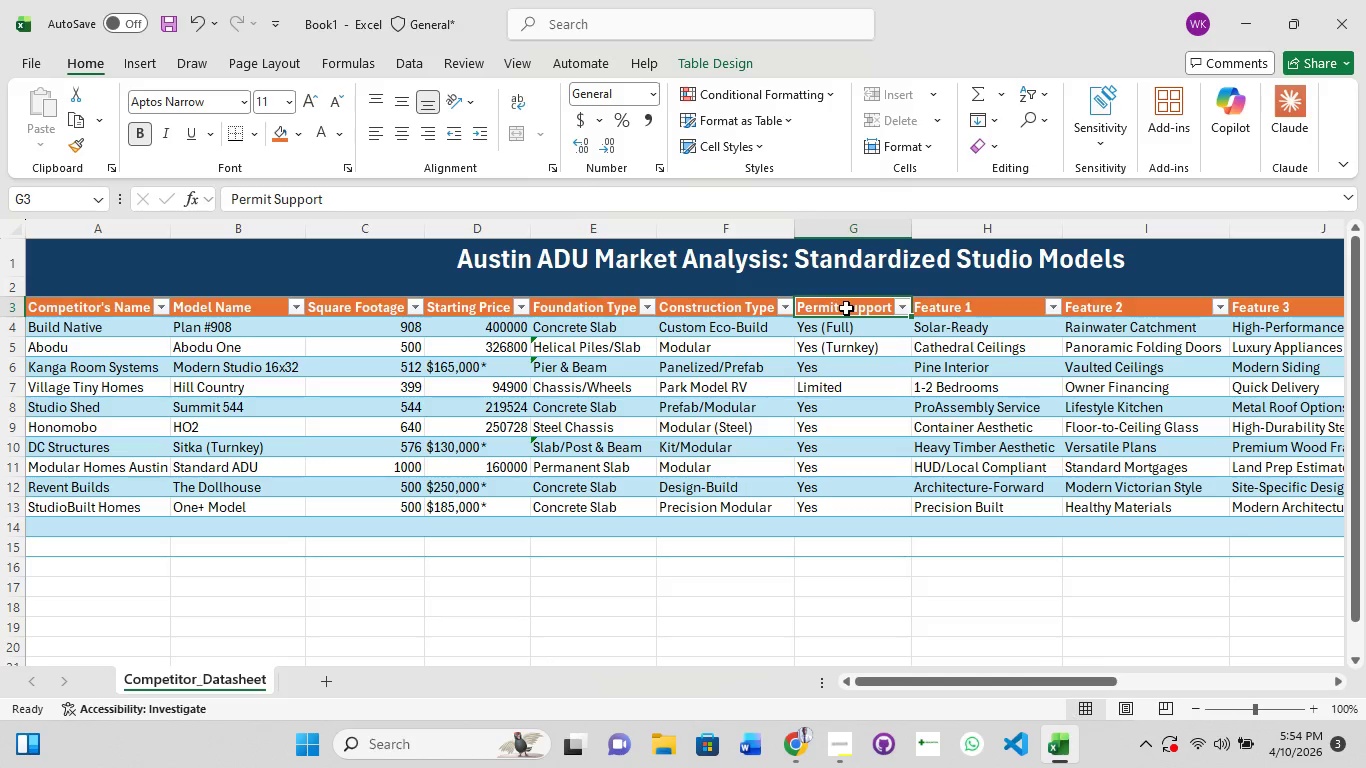 
left_click([846, 308])
 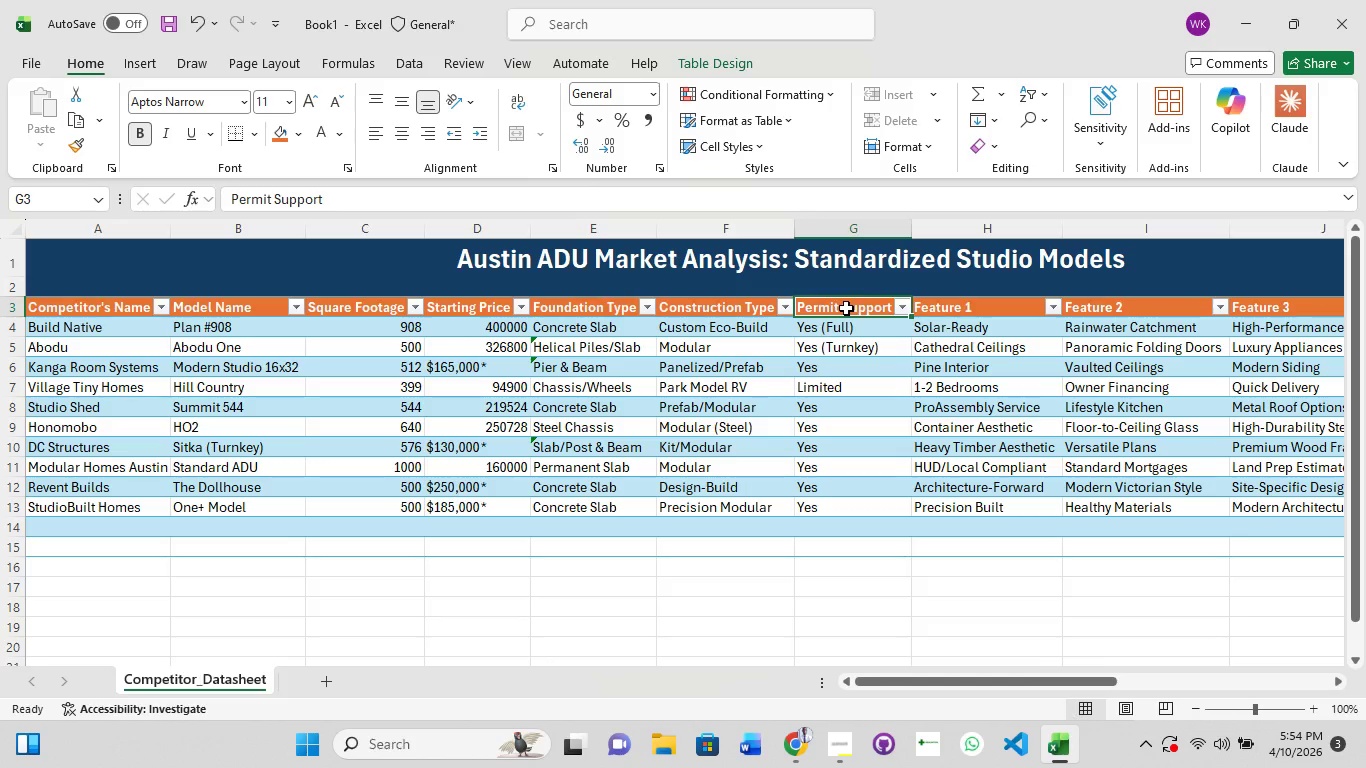 
double_click([846, 308])
 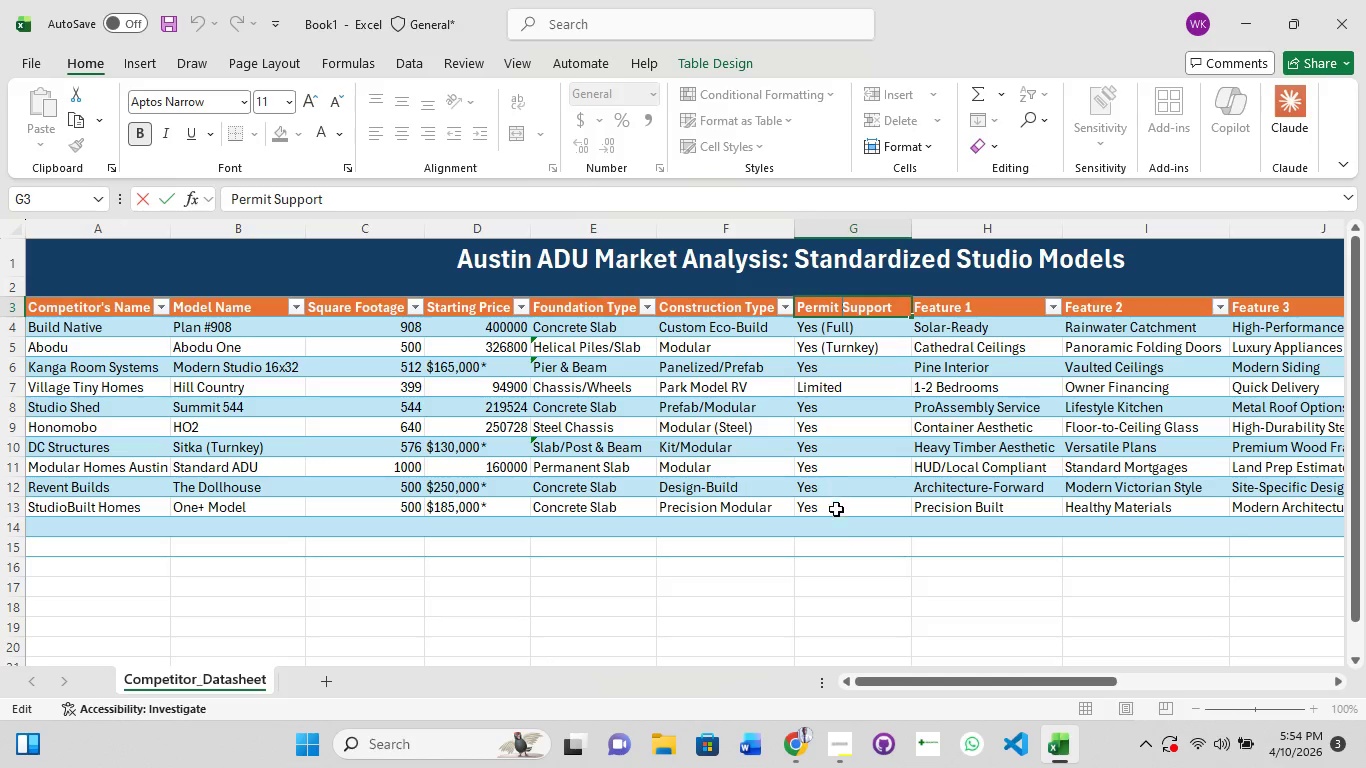 
left_click([844, 569])
 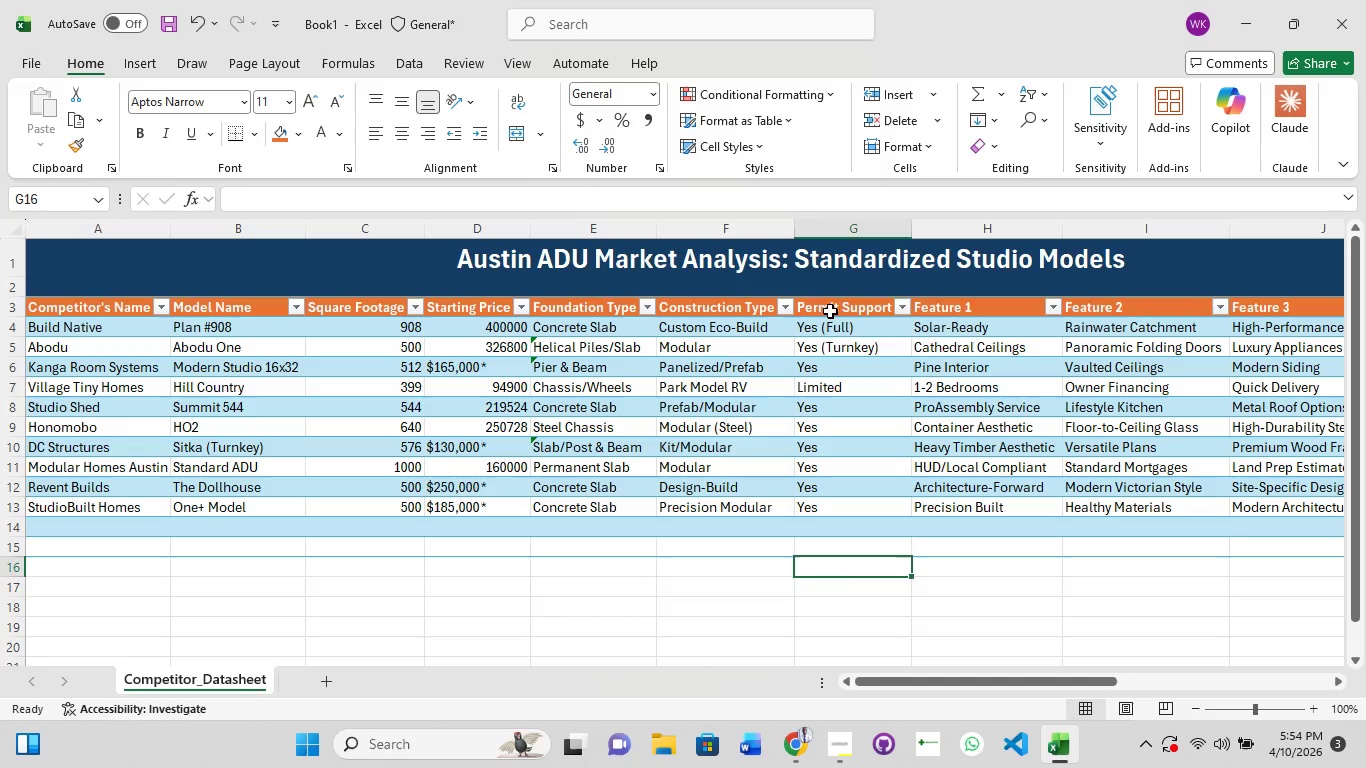 
key(CapsLock)
 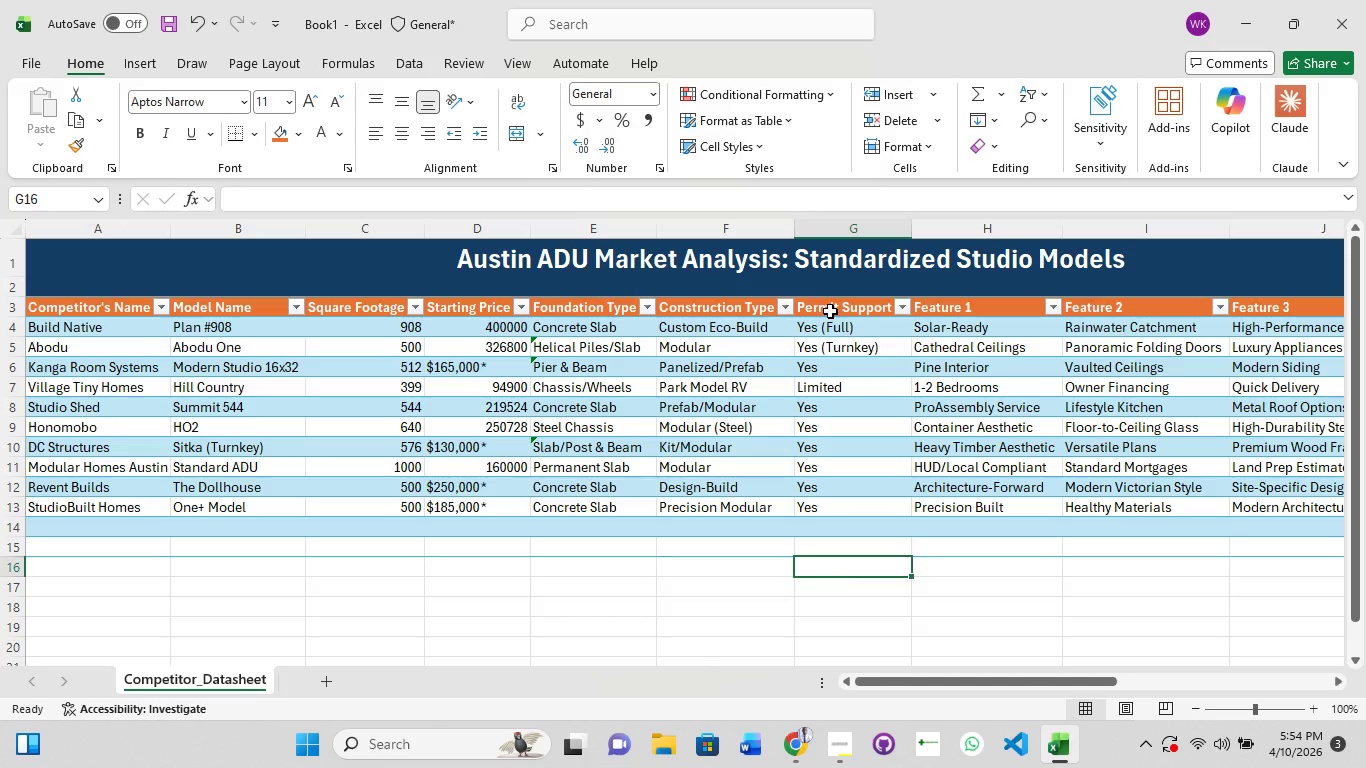 
hold_key(key=ShiftLeft, duration=0.59)
 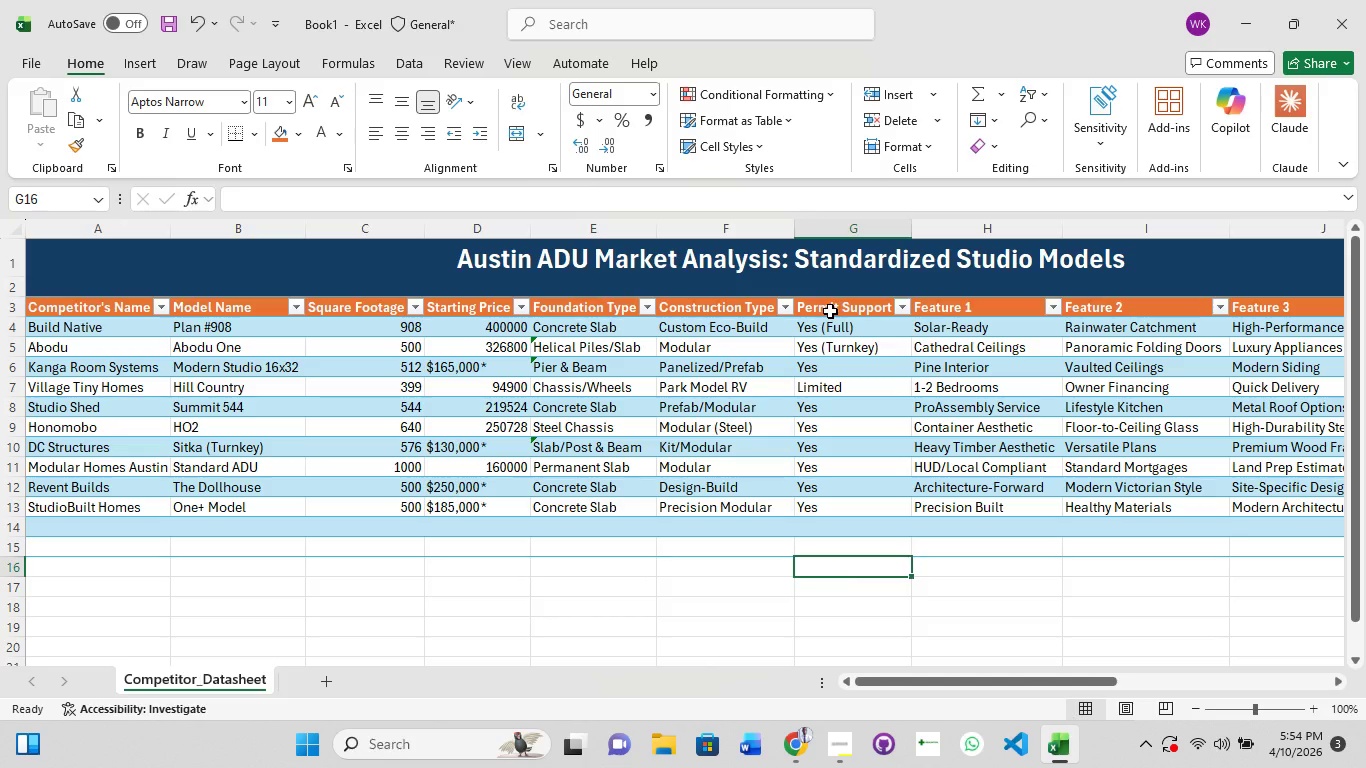 
key(CapsLock)
 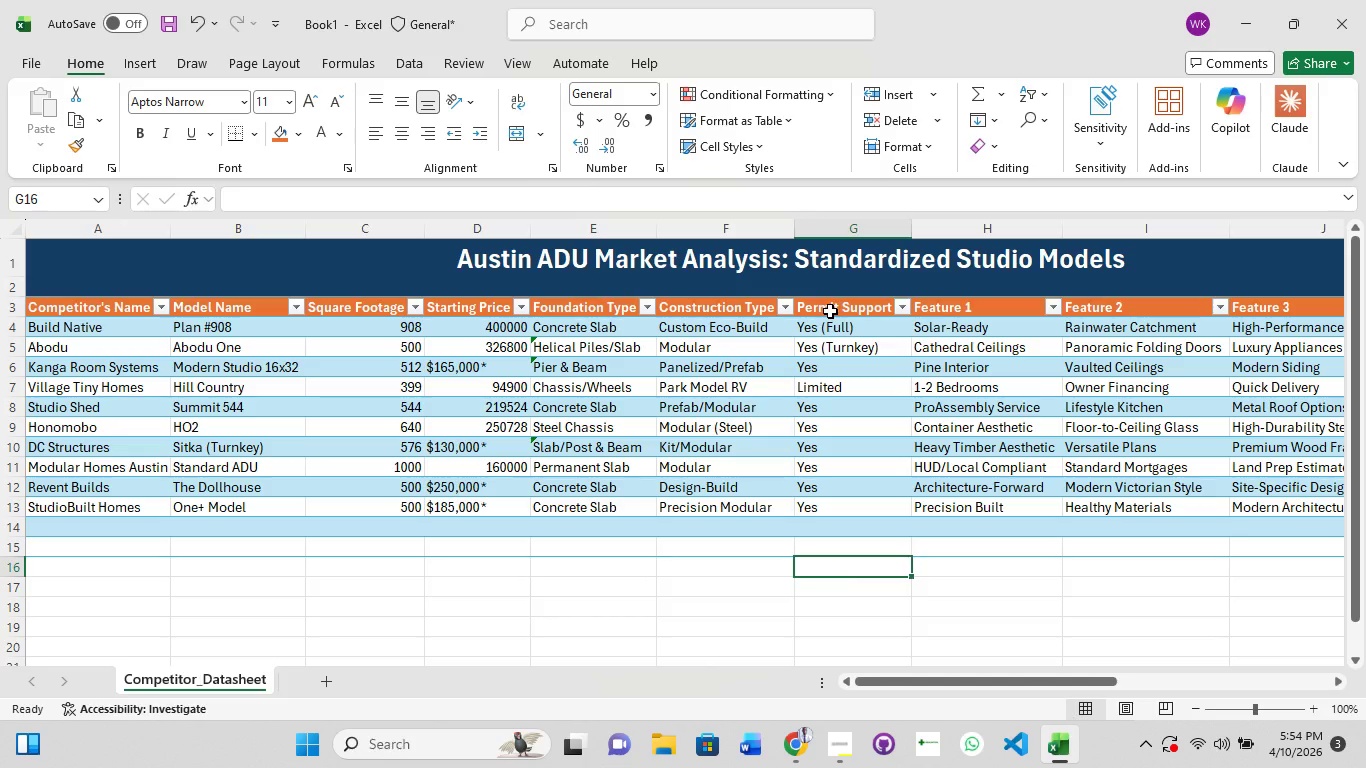 
hold_key(key=ShiftLeft, duration=1.42)
left_click([830, 311])
 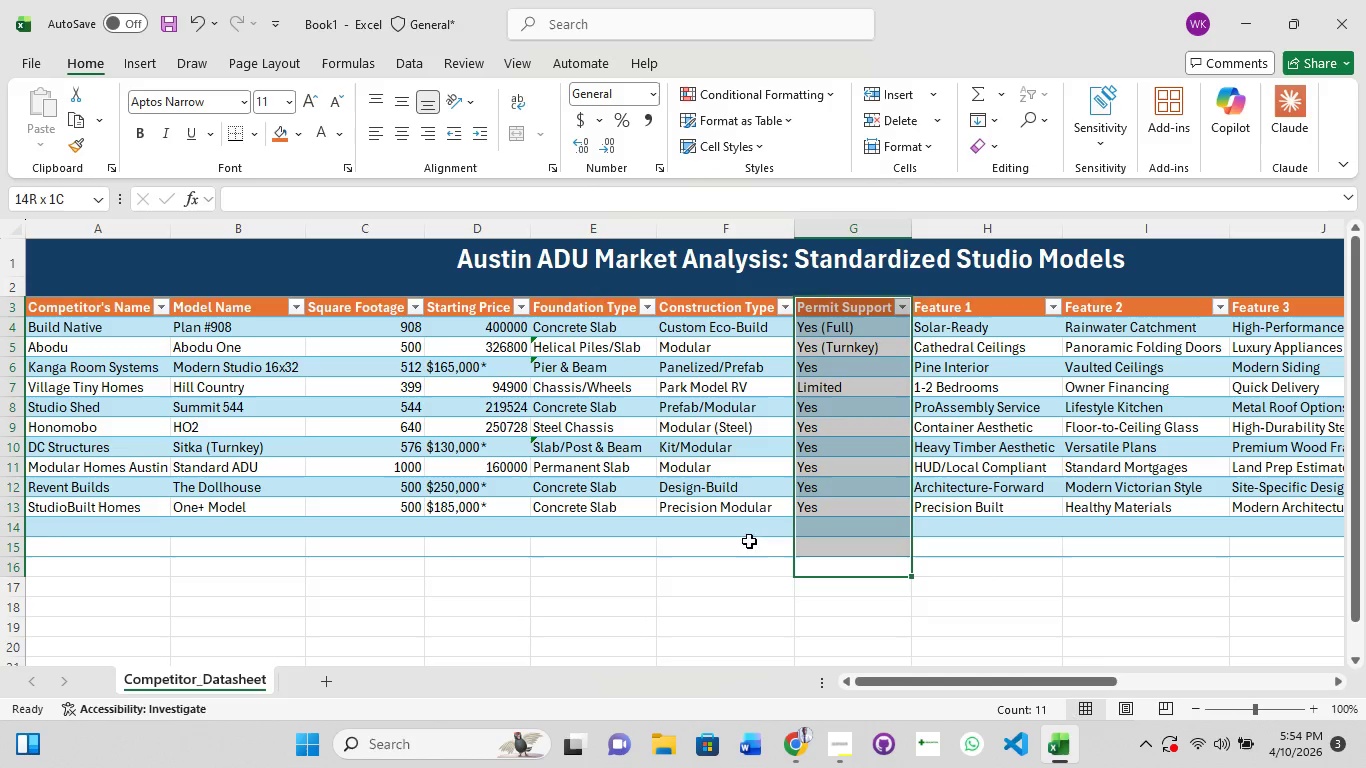 
left_click([744, 564])
 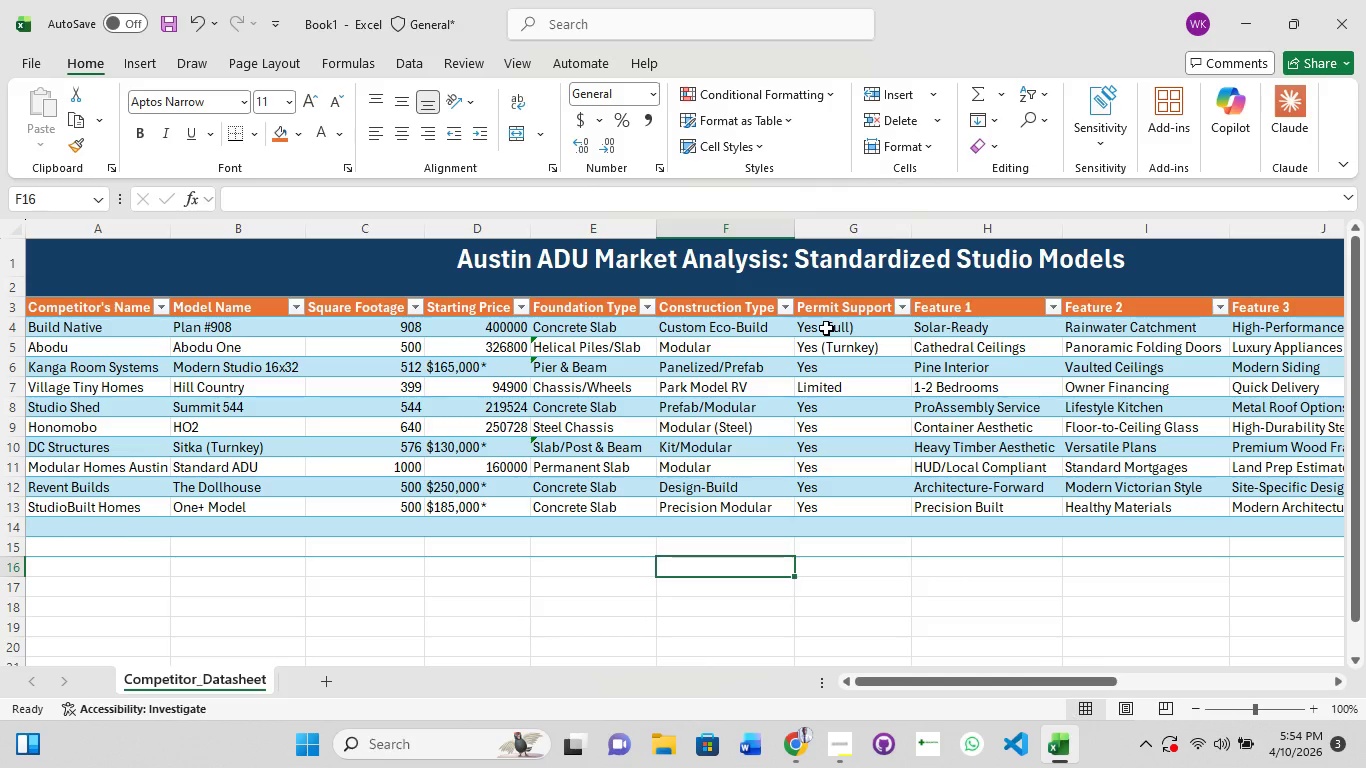 
left_click([826, 328])
 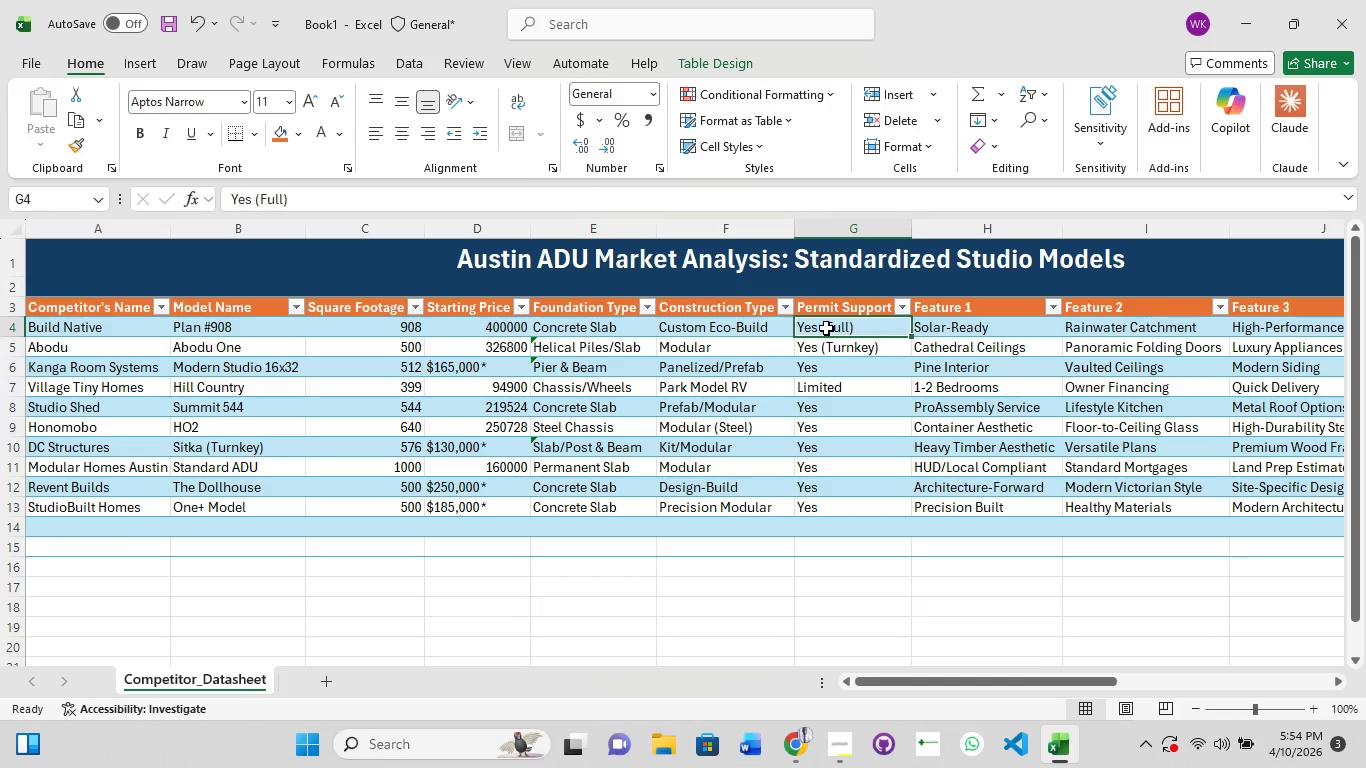 
hold_key(key=ShiftLeft, duration=1.52)
left_click([825, 353])
 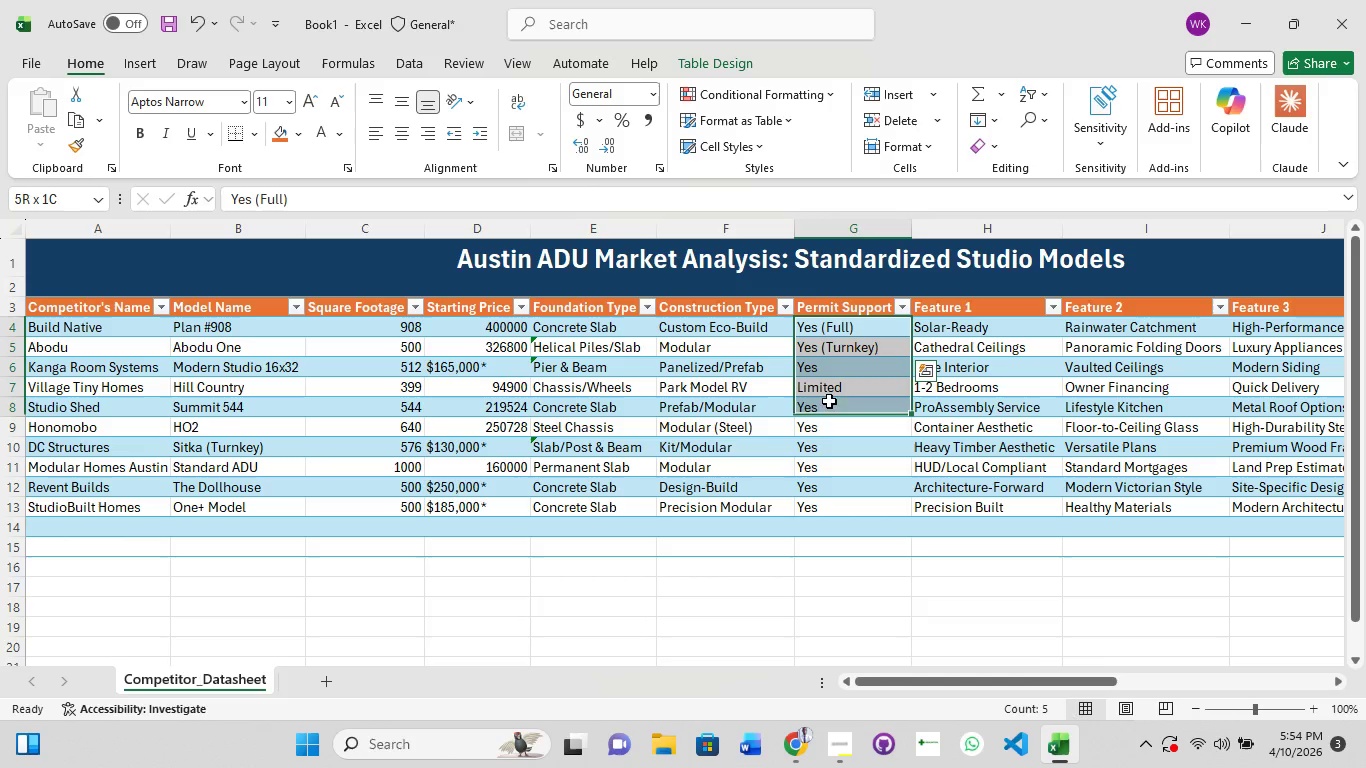 
left_click_drag(start_coordinate=[829, 400], to_coordinate=[829, 409])
 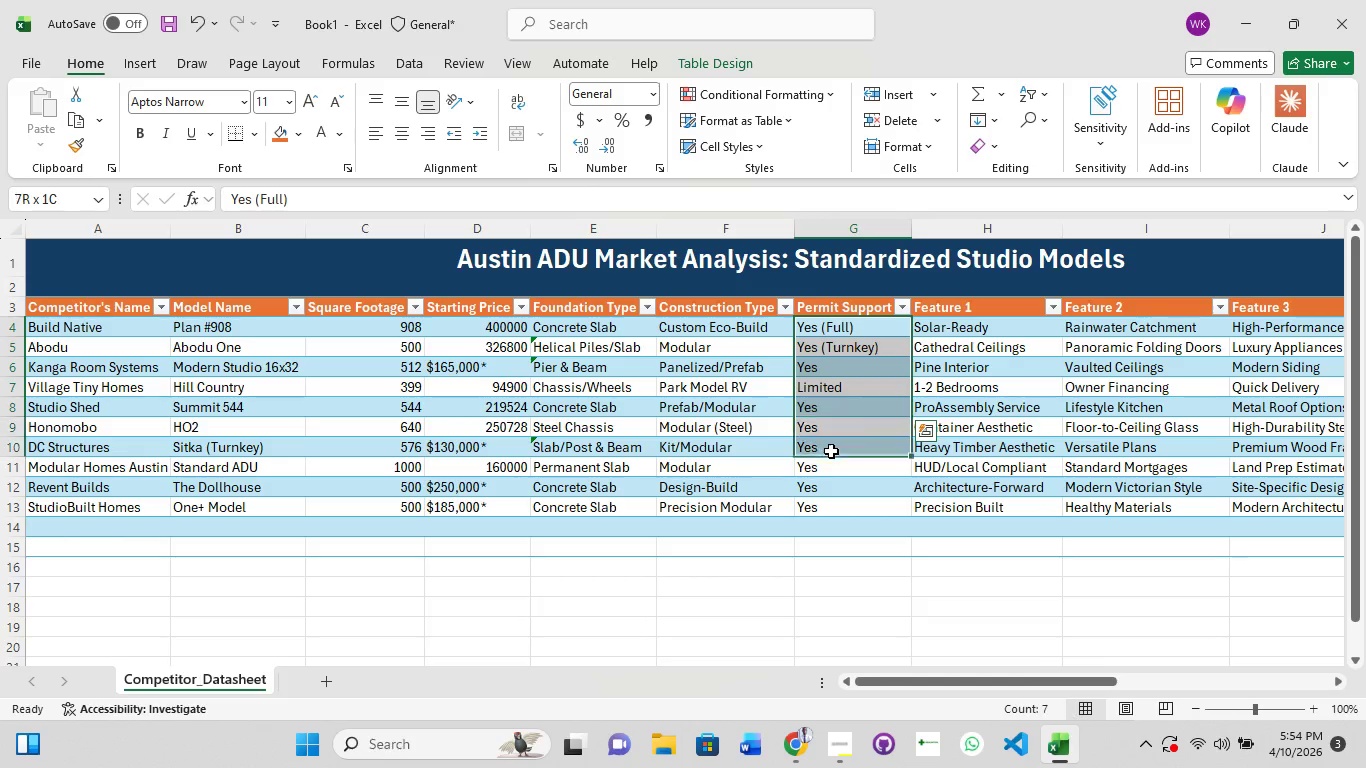 
hold_key(key=ShiftLeft, duration=1.52)
left_click_drag(start_coordinate=[830, 448], to_coordinate=[833, 455])
 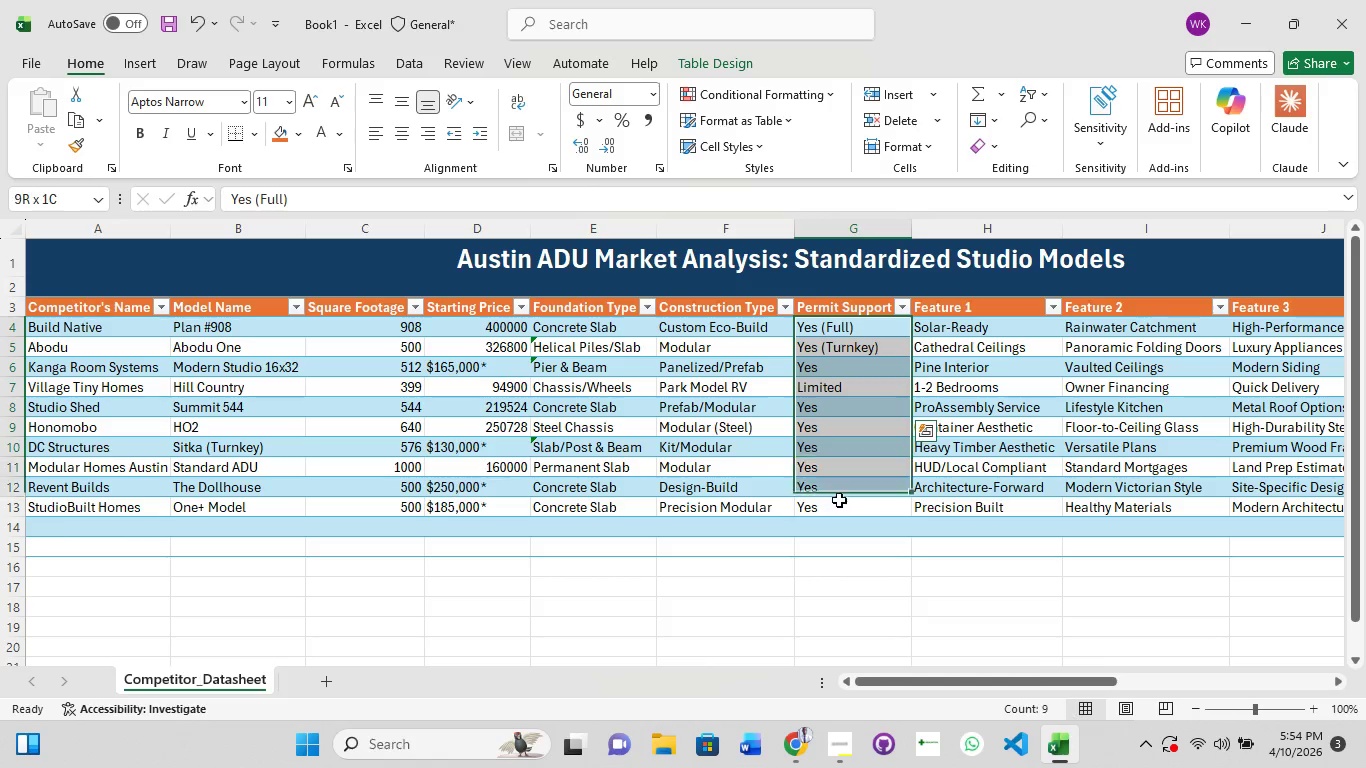 
left_click_drag(start_coordinate=[838, 494], to_coordinate=[840, 501])
 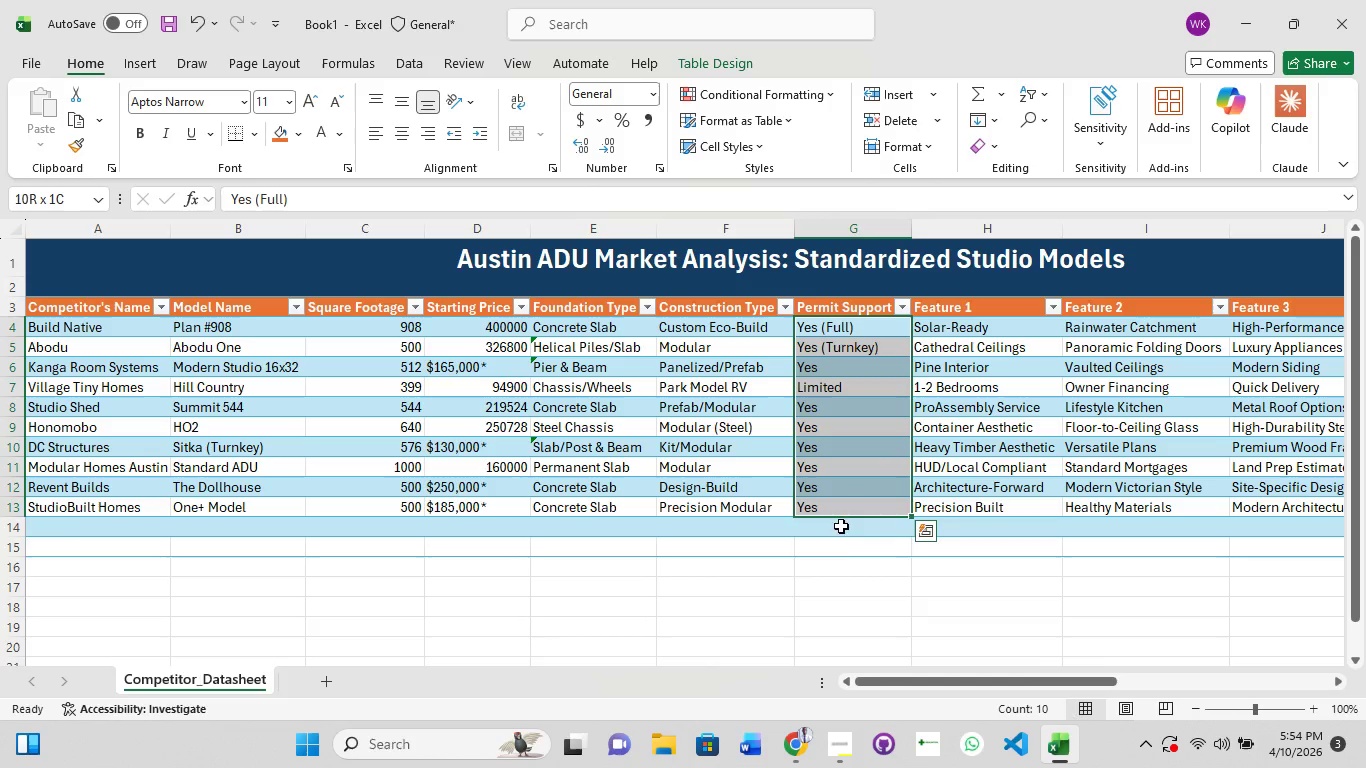 
left_click_drag(start_coordinate=[841, 526], to_coordinate=[846, 550])
 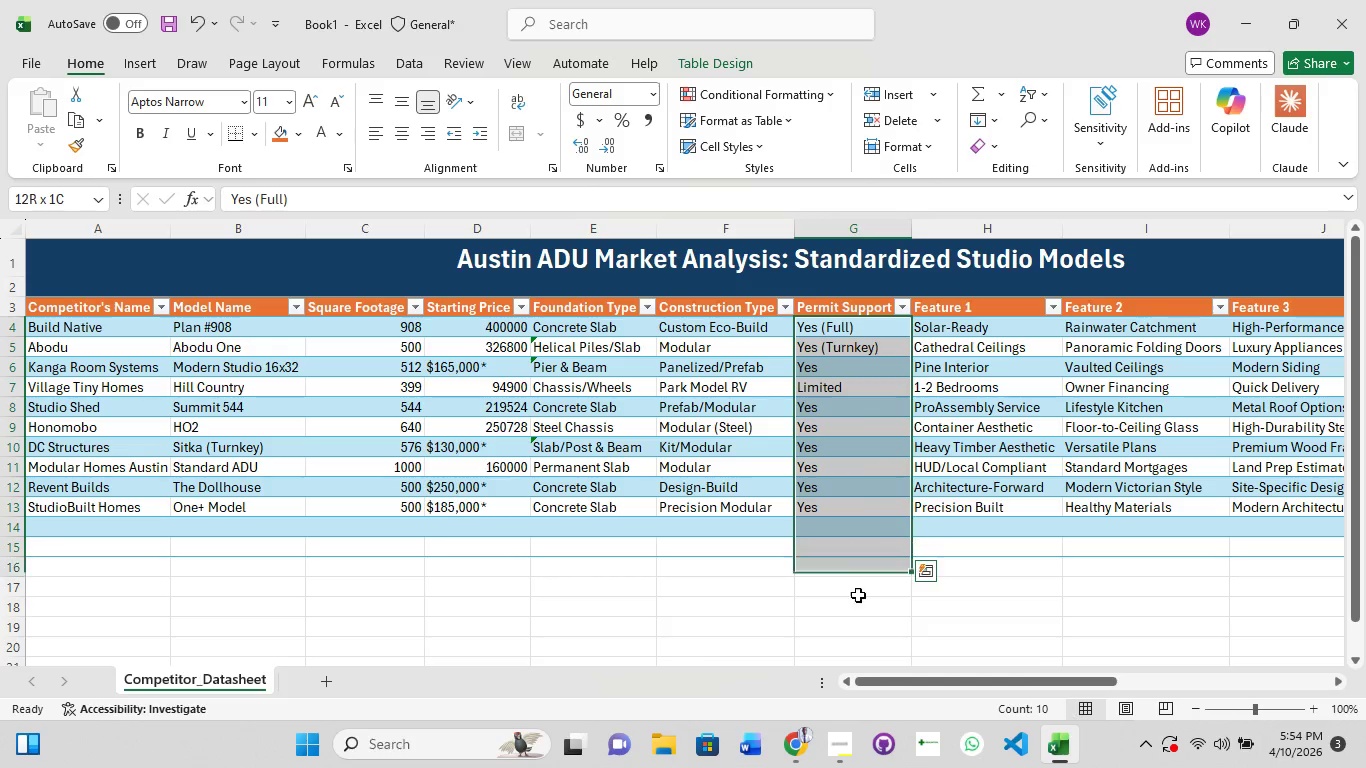 
left_click_drag(start_coordinate=[849, 576], to_coordinate=[863, 605])
 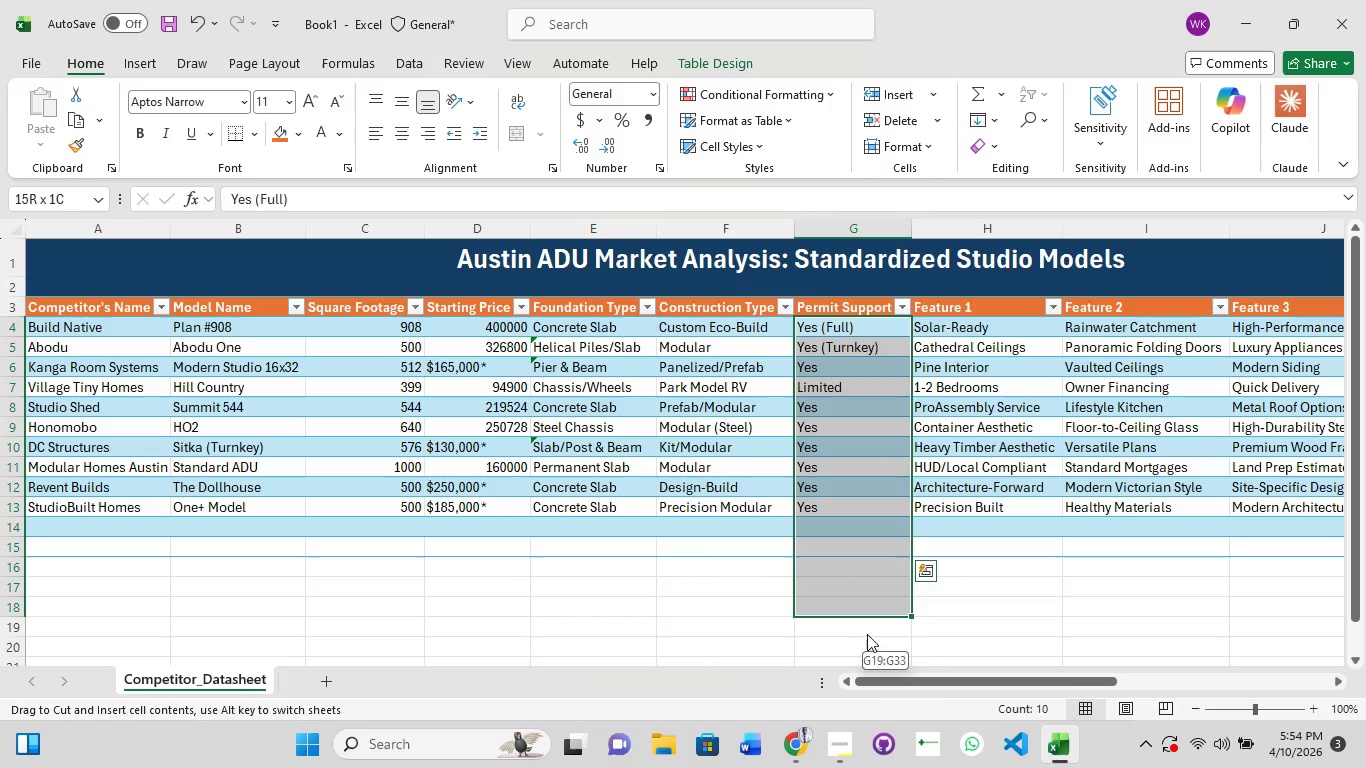 
left_click_drag(start_coordinate=[864, 616], to_coordinate=[867, 640])
 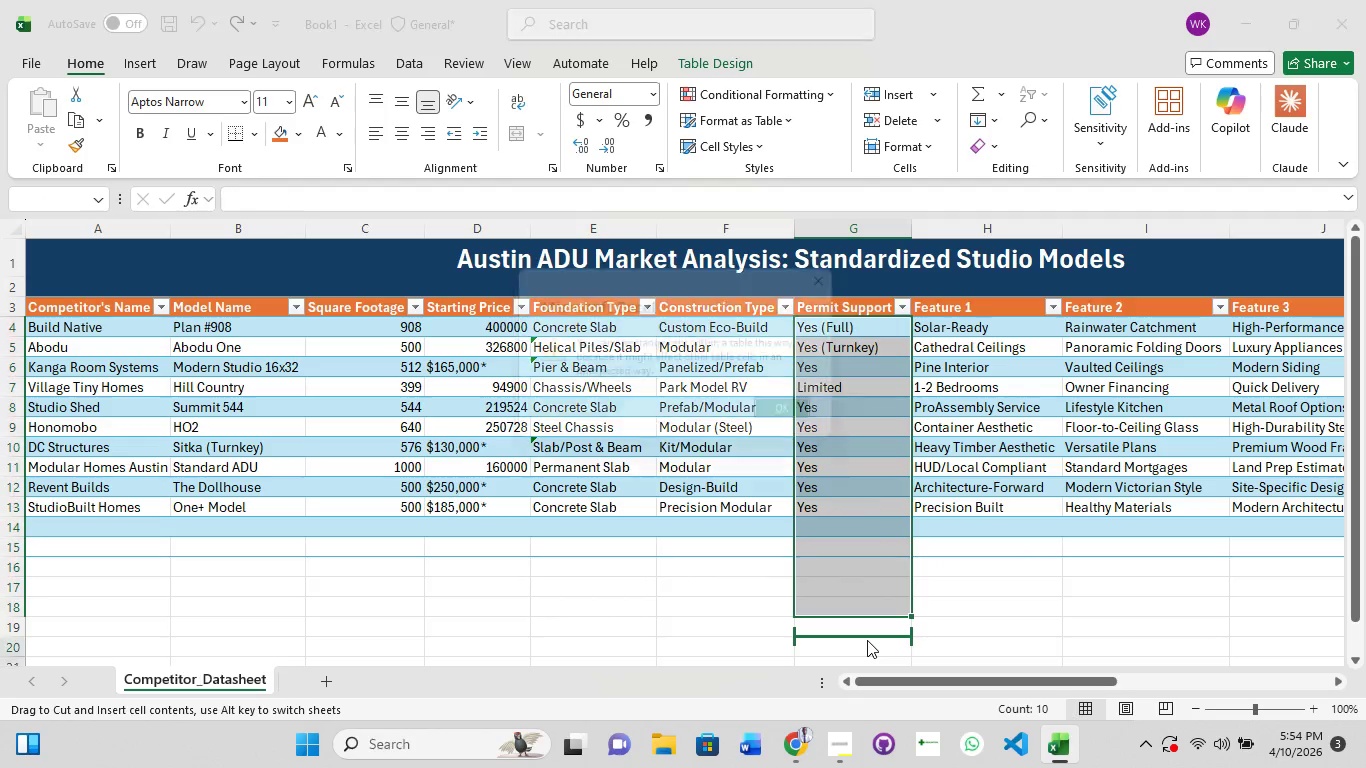 
hold_key(key=ShiftLeft, duration=1.5)
left_click([808, 408])
 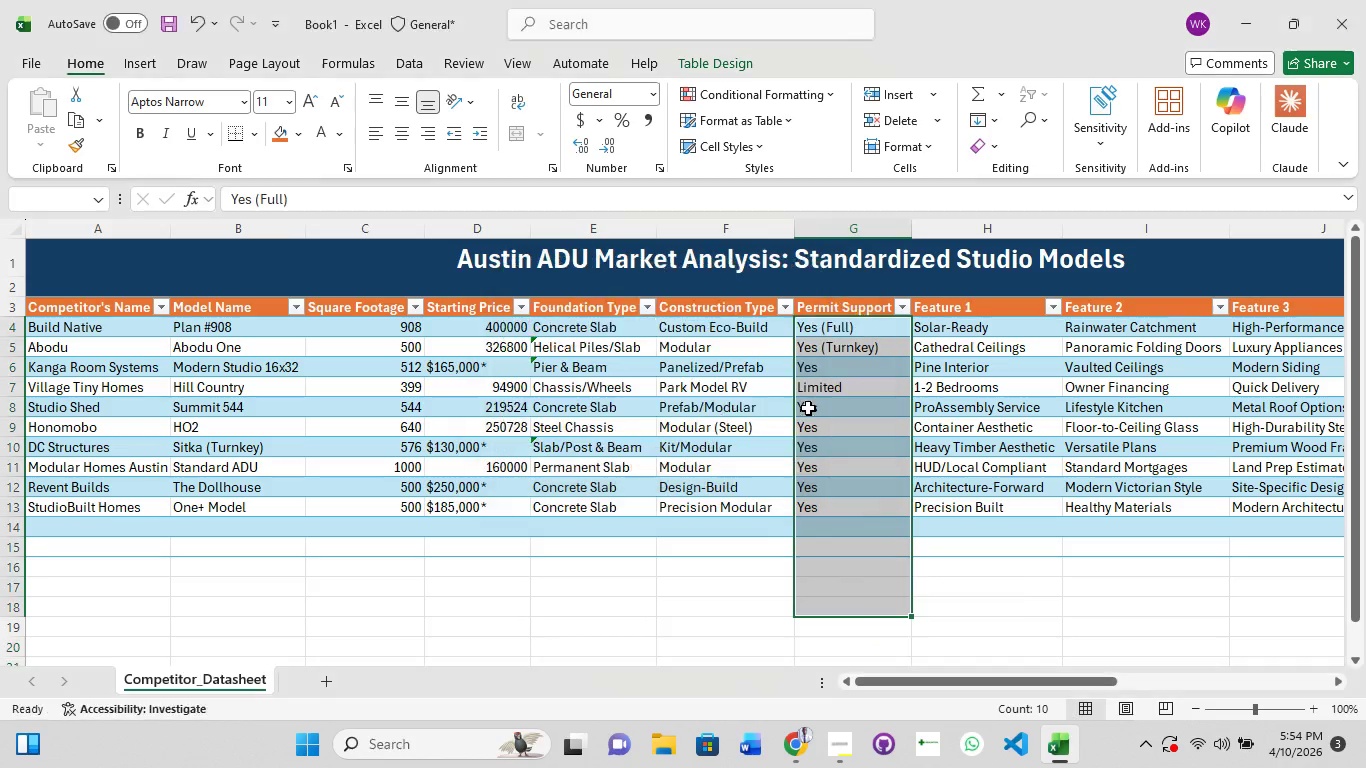 
hold_key(key=ShiftLeft, duration=0.67)
 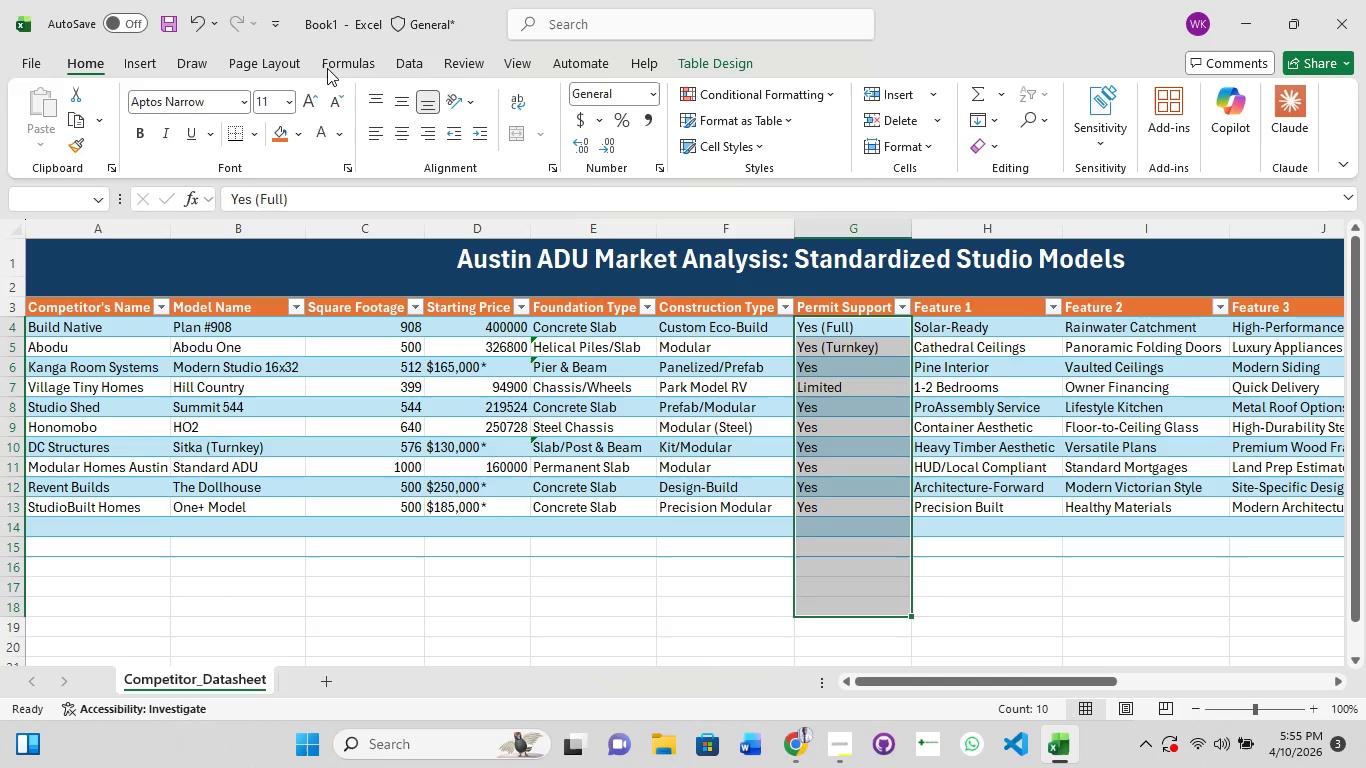 
left_click([412, 63])
 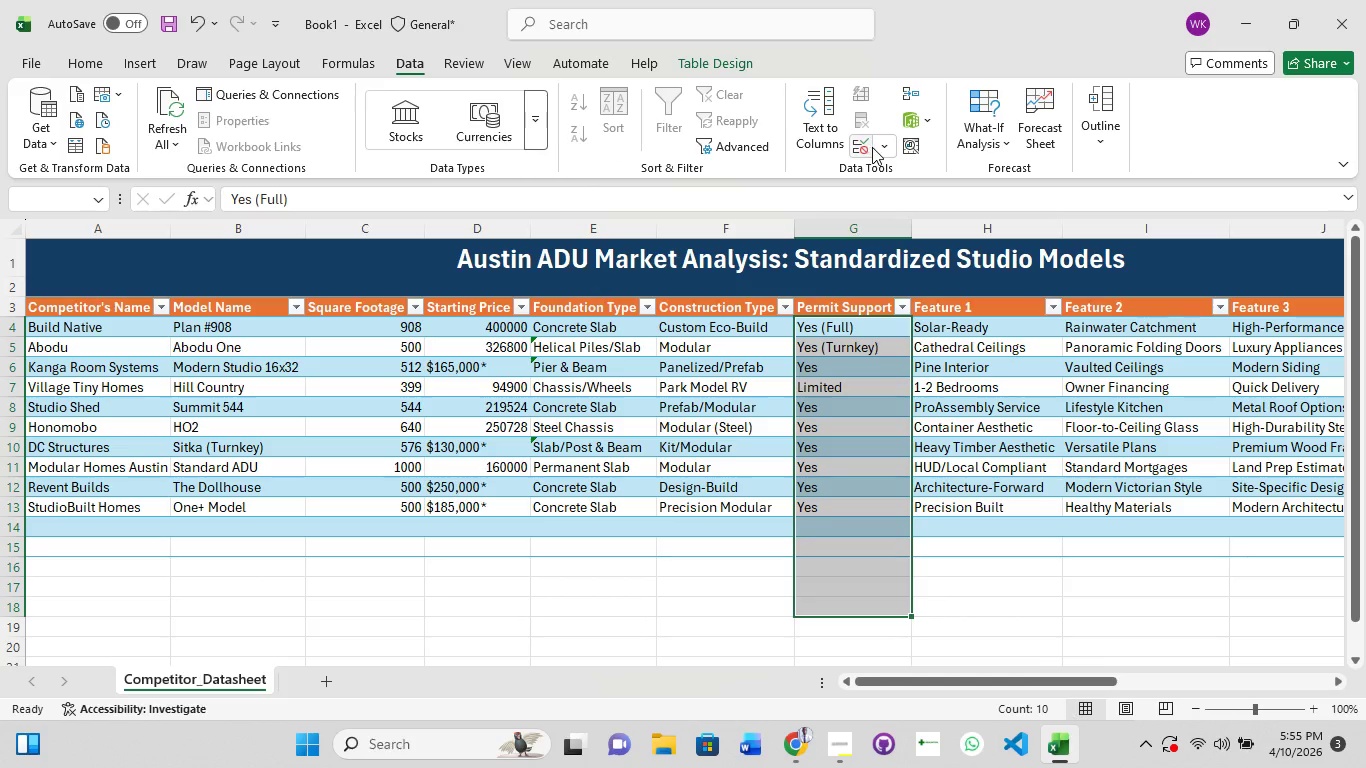 
left_click([872, 147])
 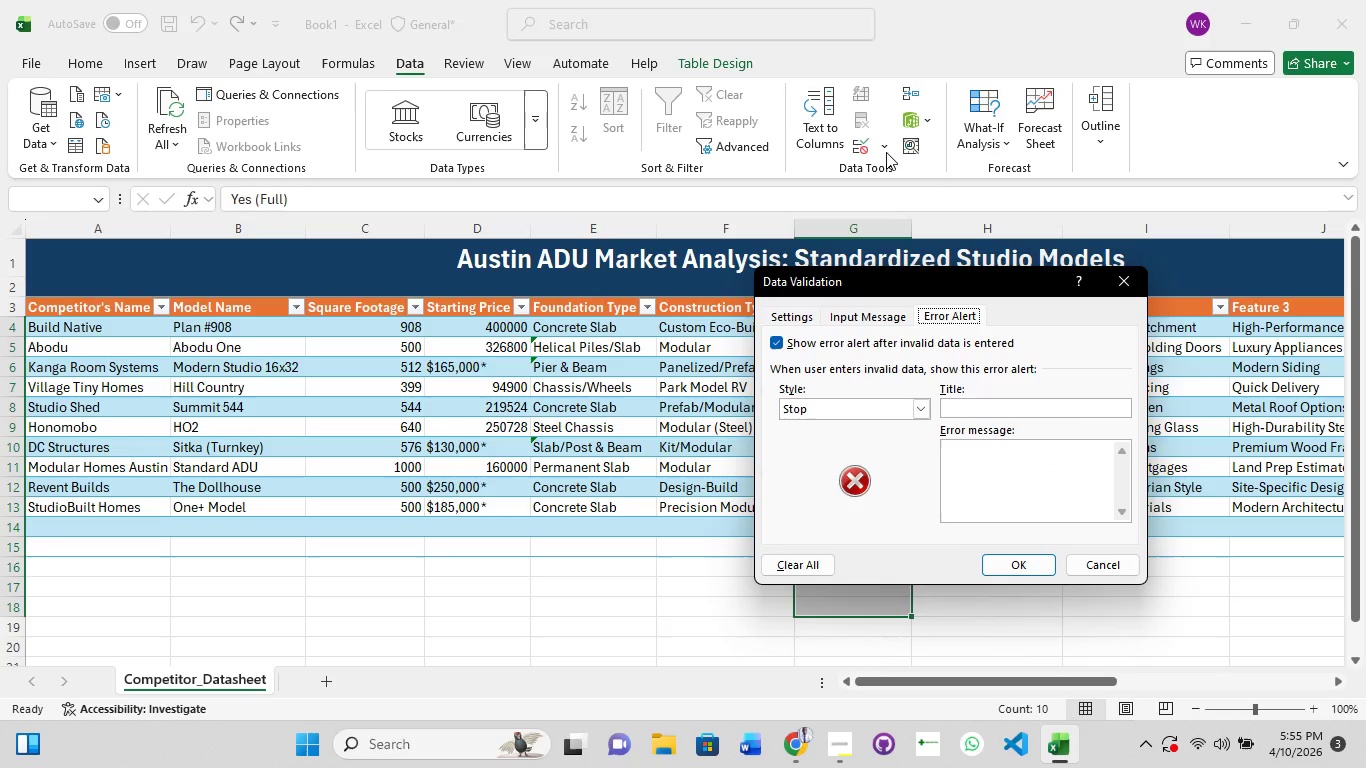 
left_click([886, 152])
 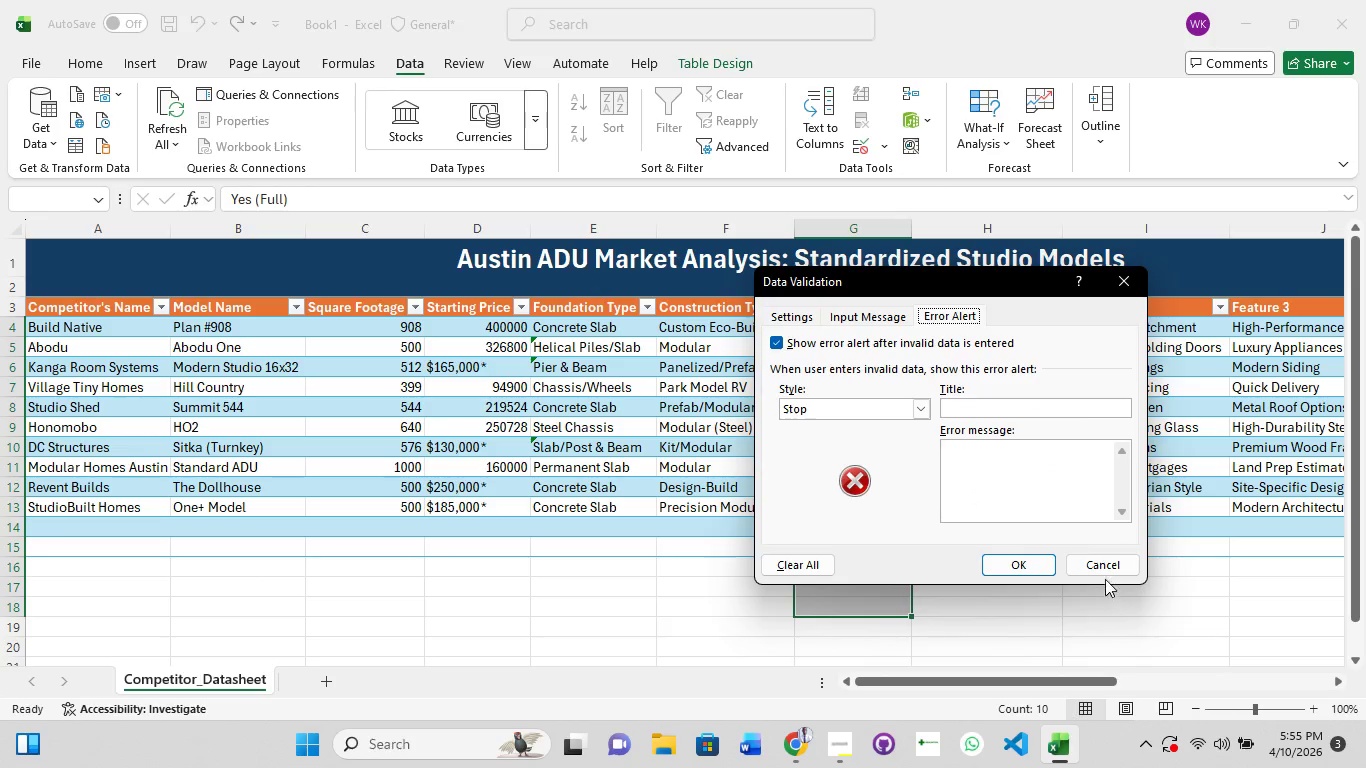 
left_click([1105, 560])
 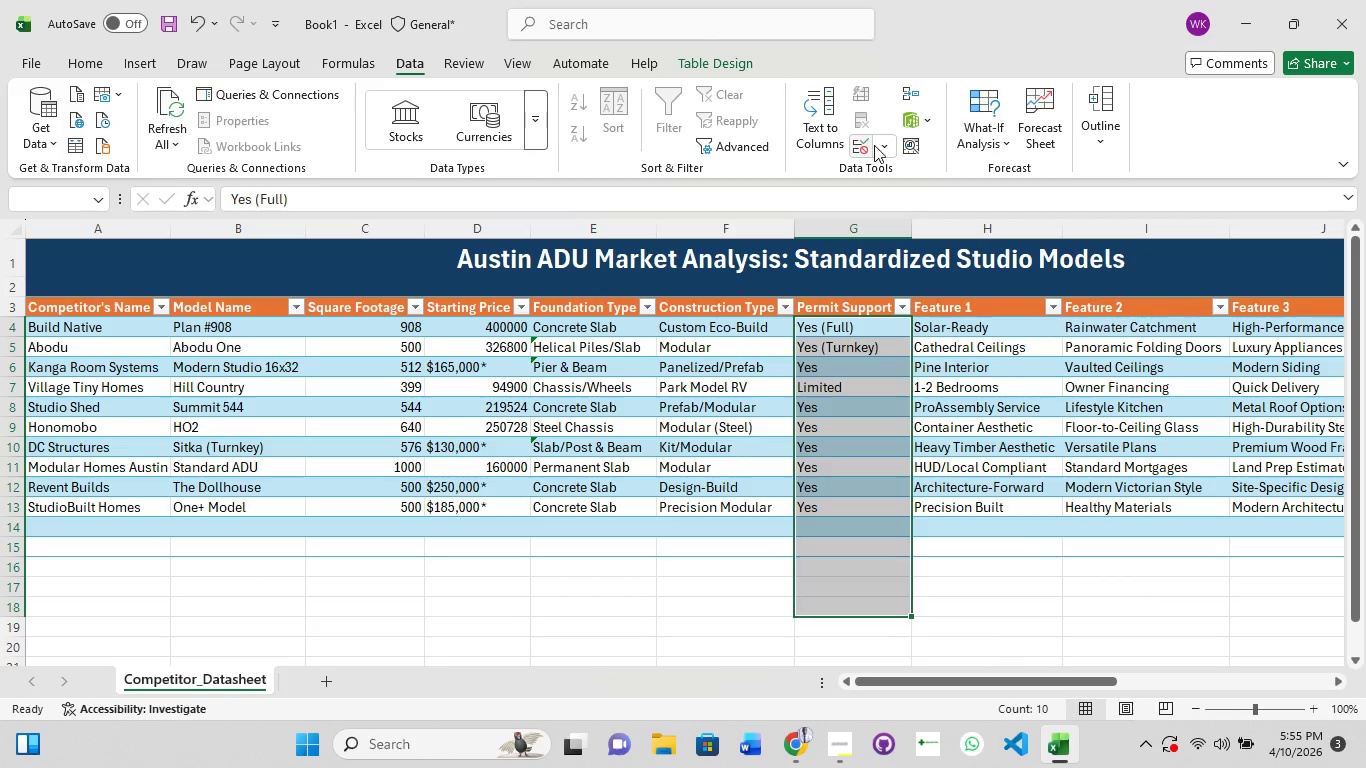 
left_click([880, 147])
 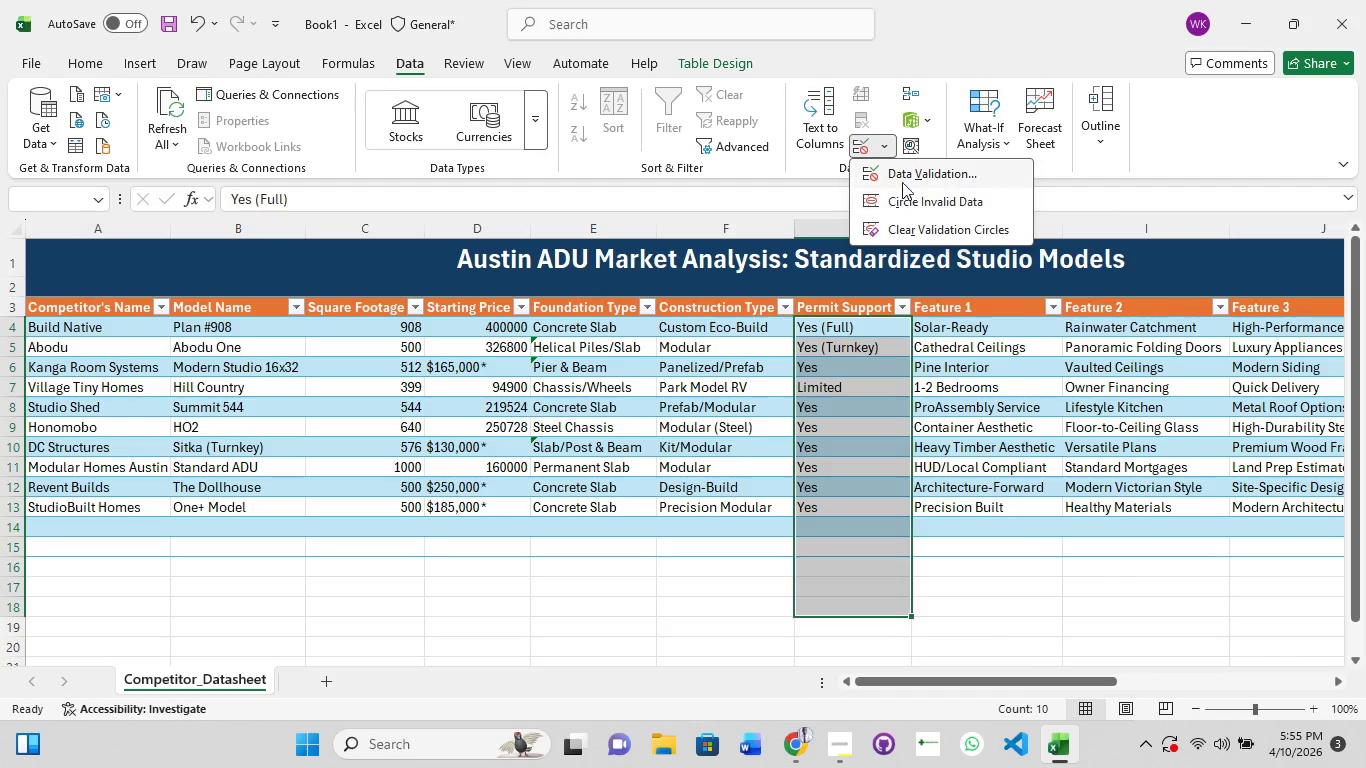 
left_click([908, 171])
 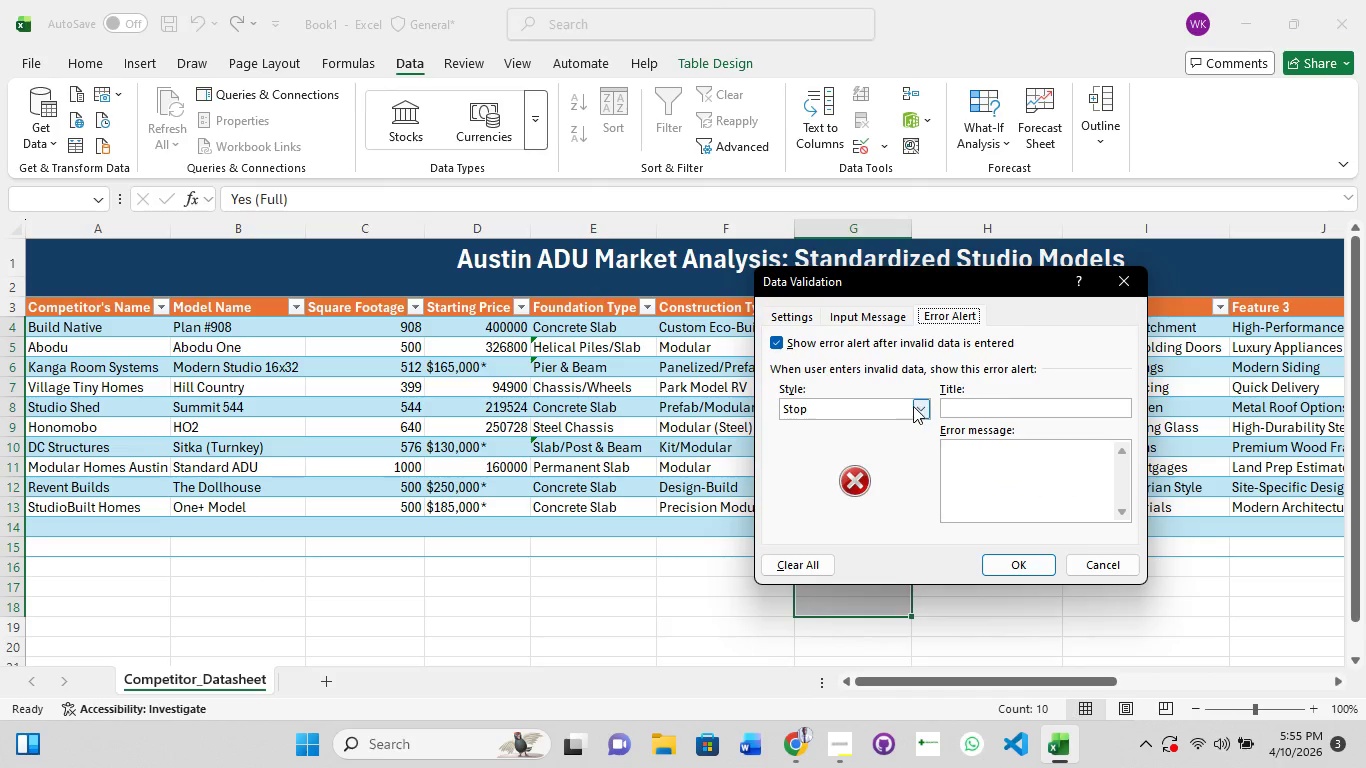 
left_click([890, 312])
 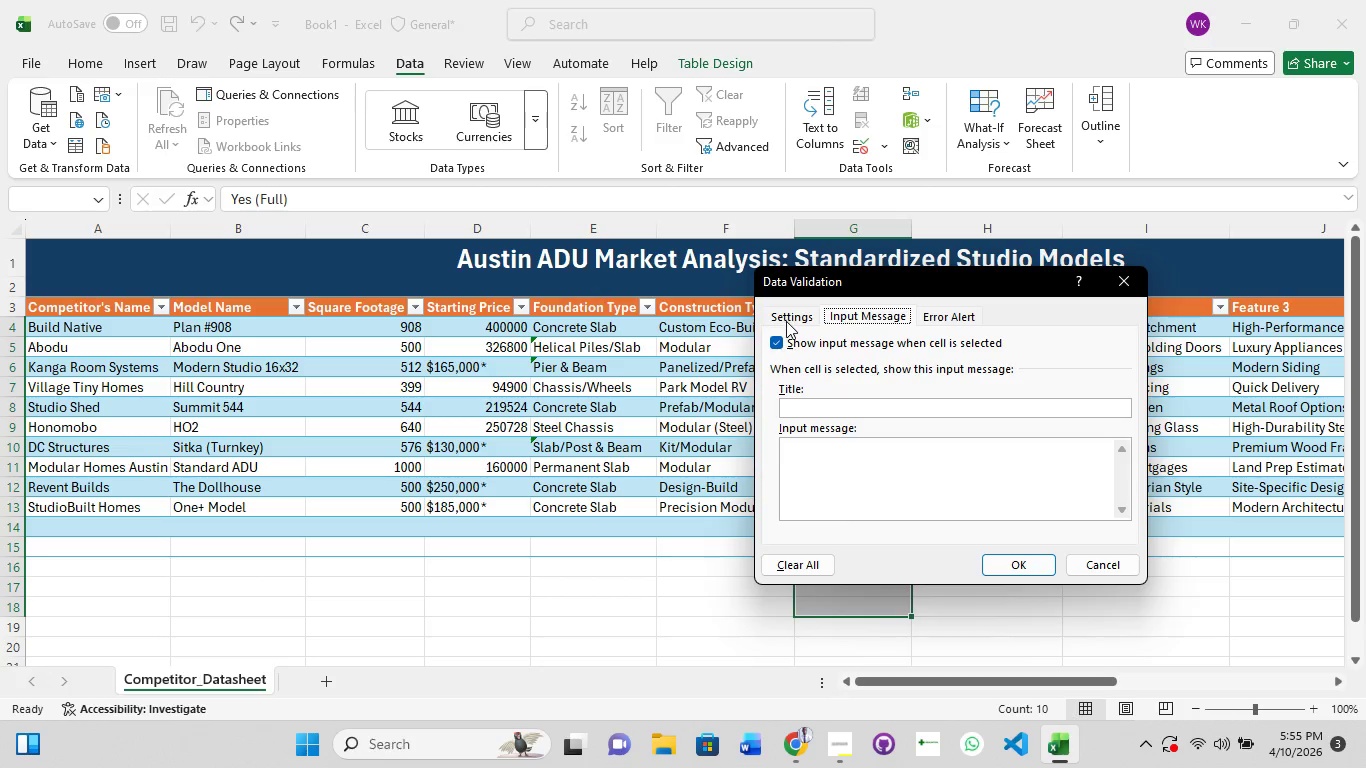 
left_click([786, 321])
 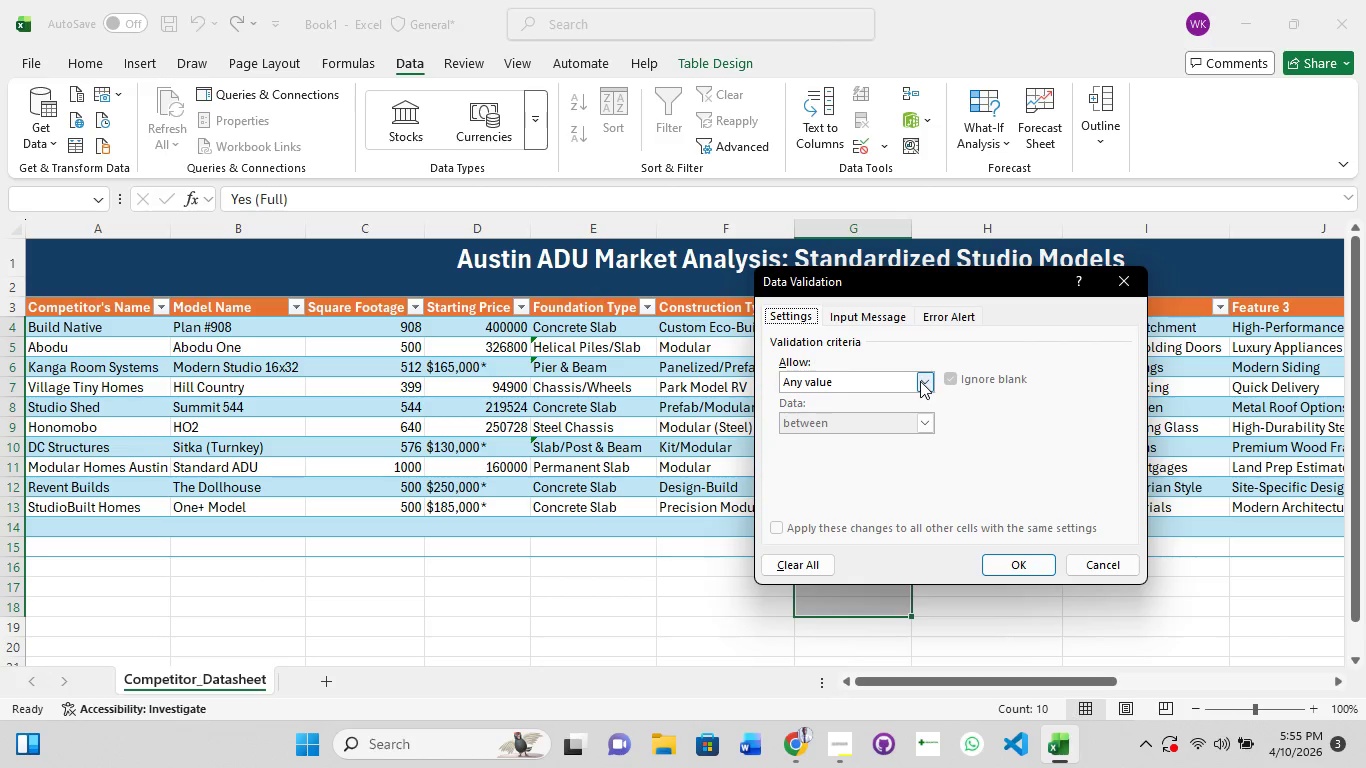 
left_click([920, 381])
 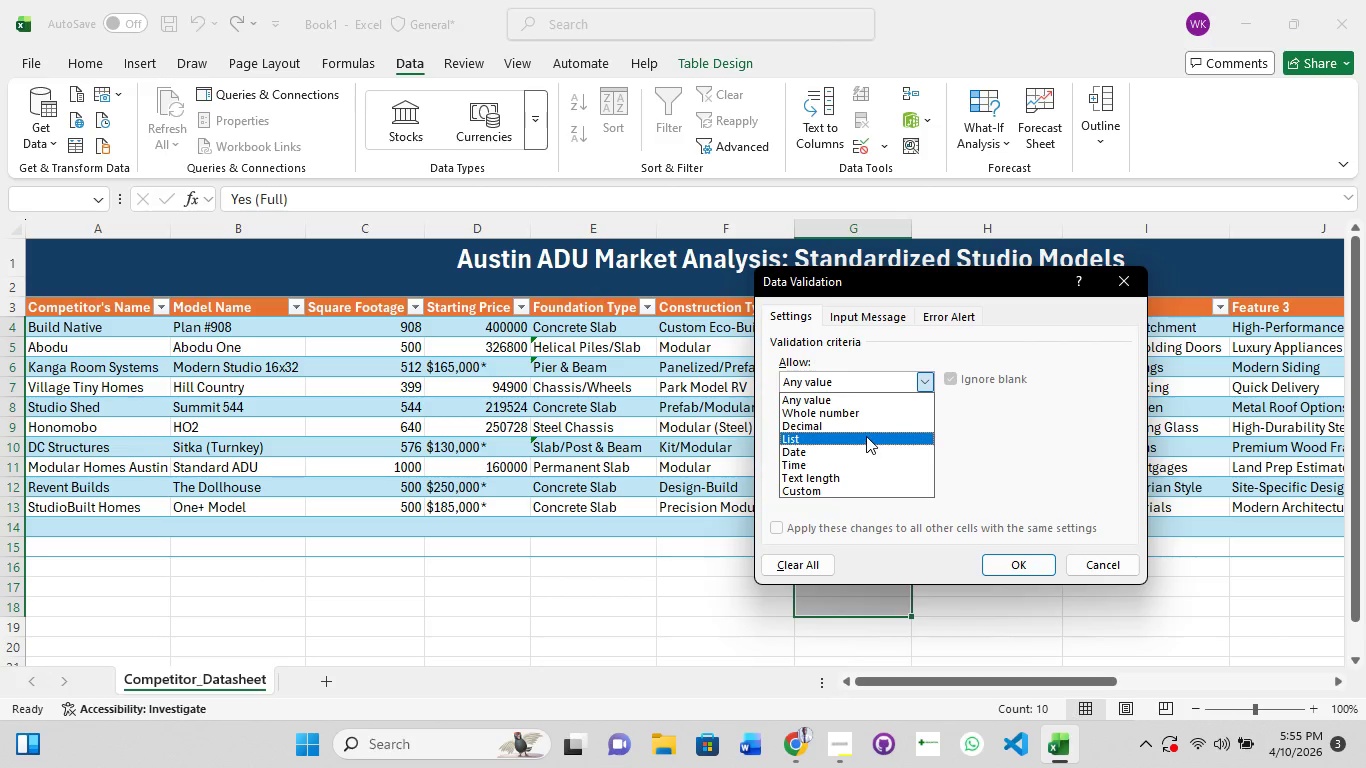 
left_click([866, 436])
 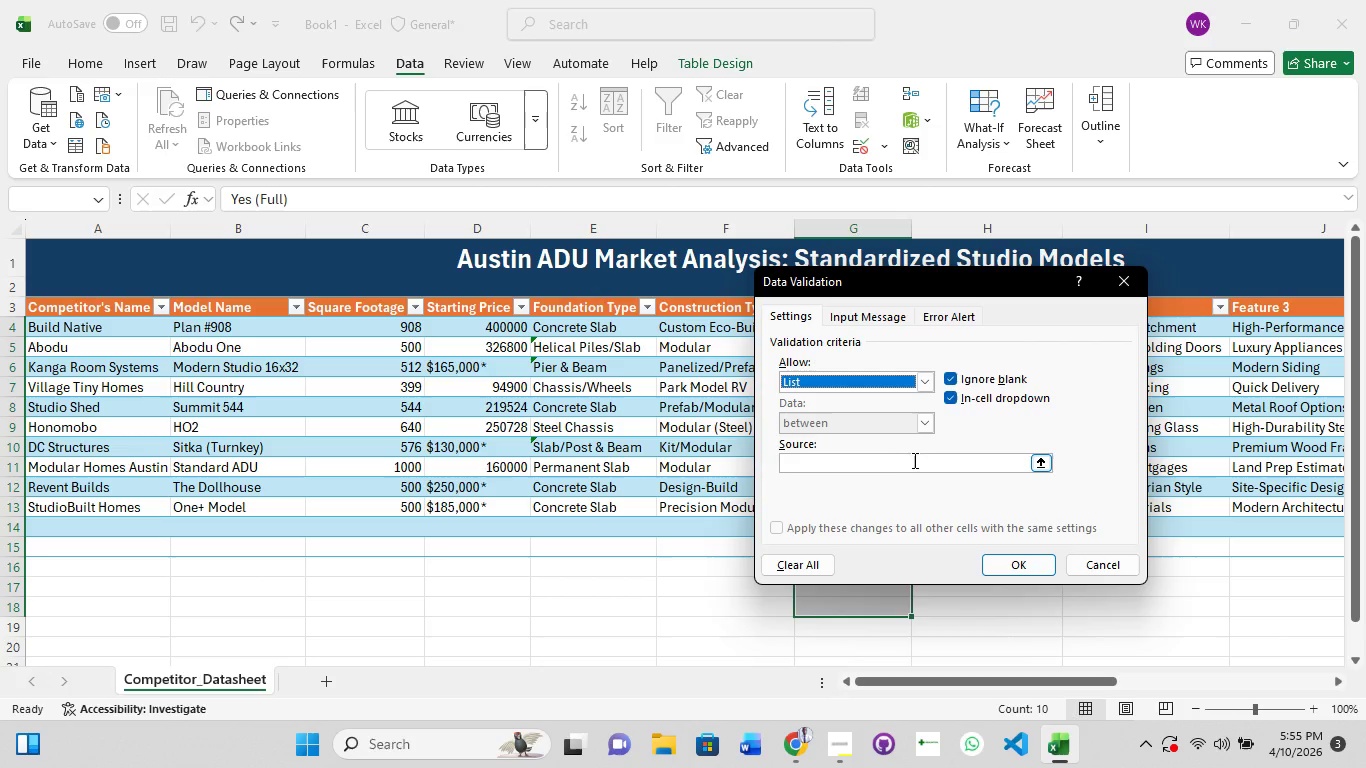 
left_click([912, 460])
 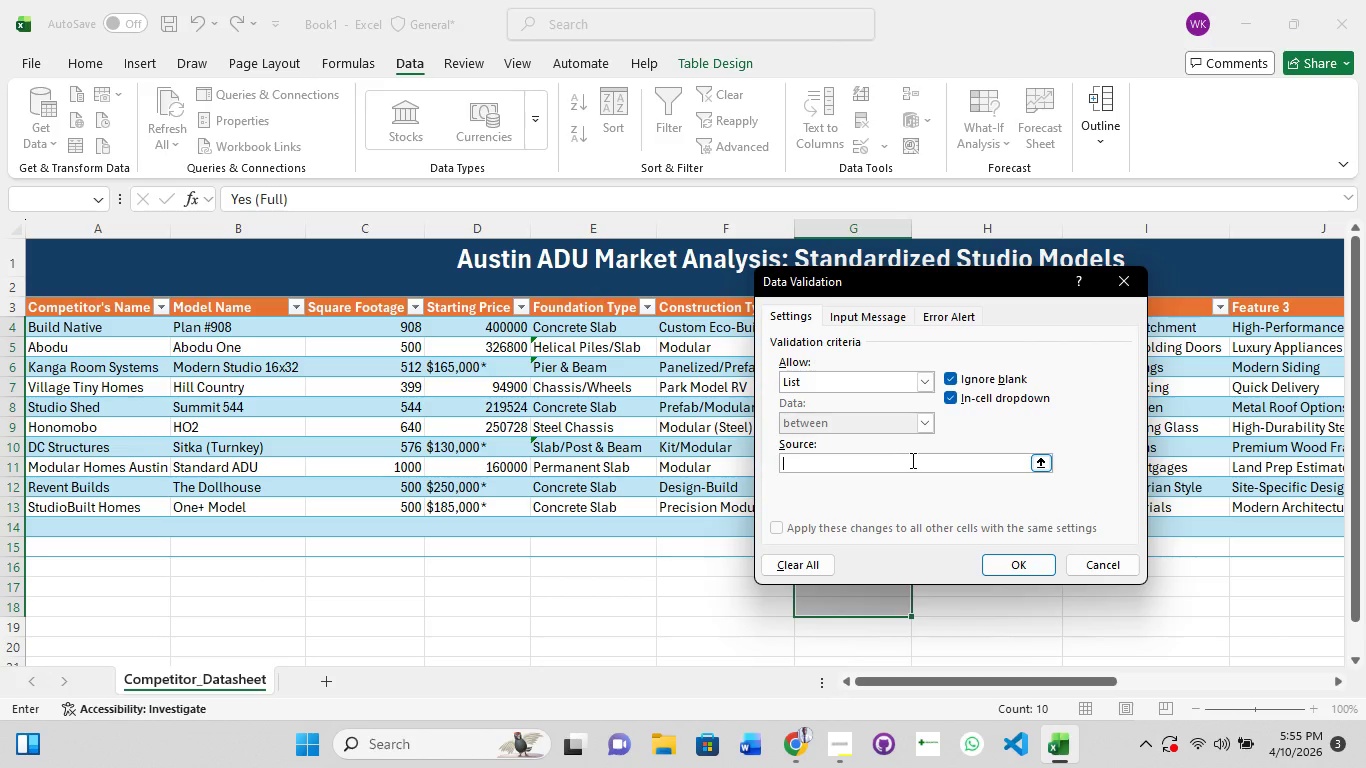 
wait(12.58)
 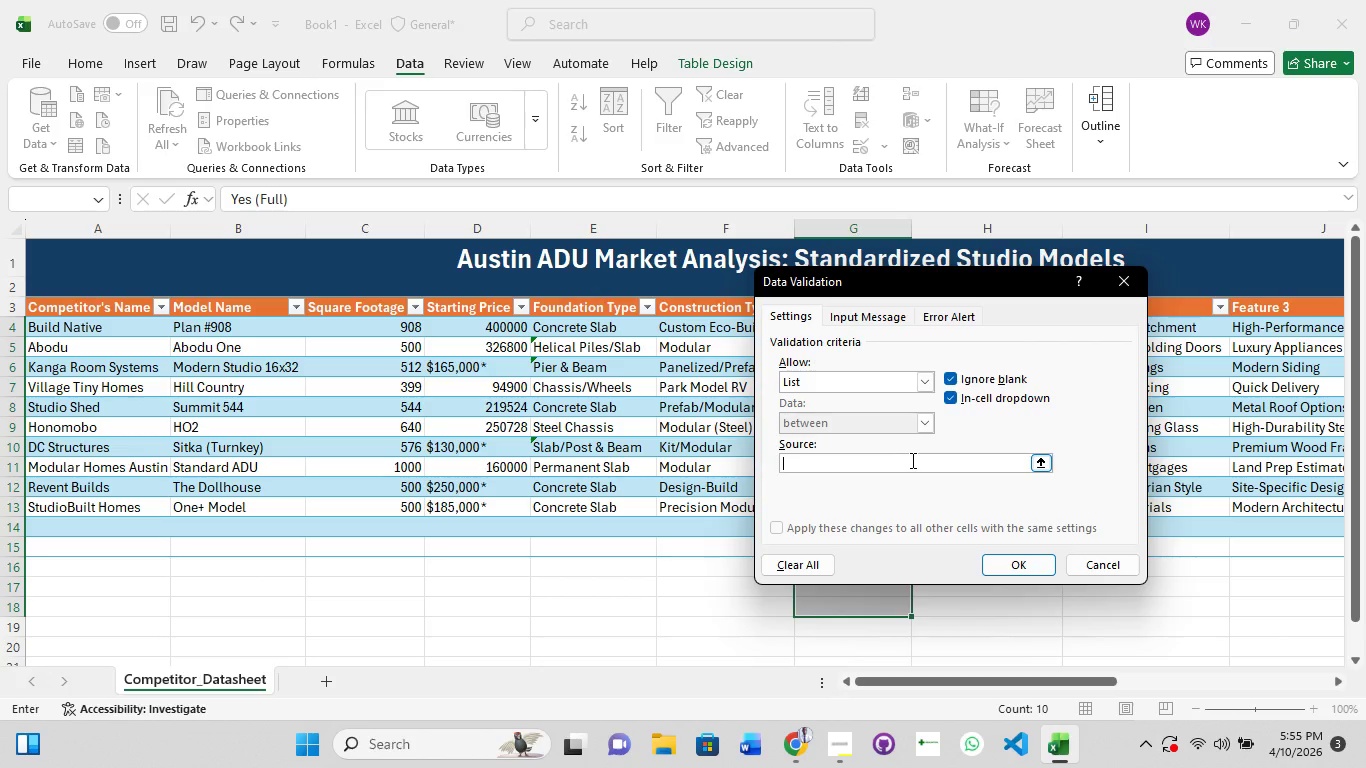 
left_click_drag(start_coordinate=[913, 278], to_coordinate=[895, 293])
 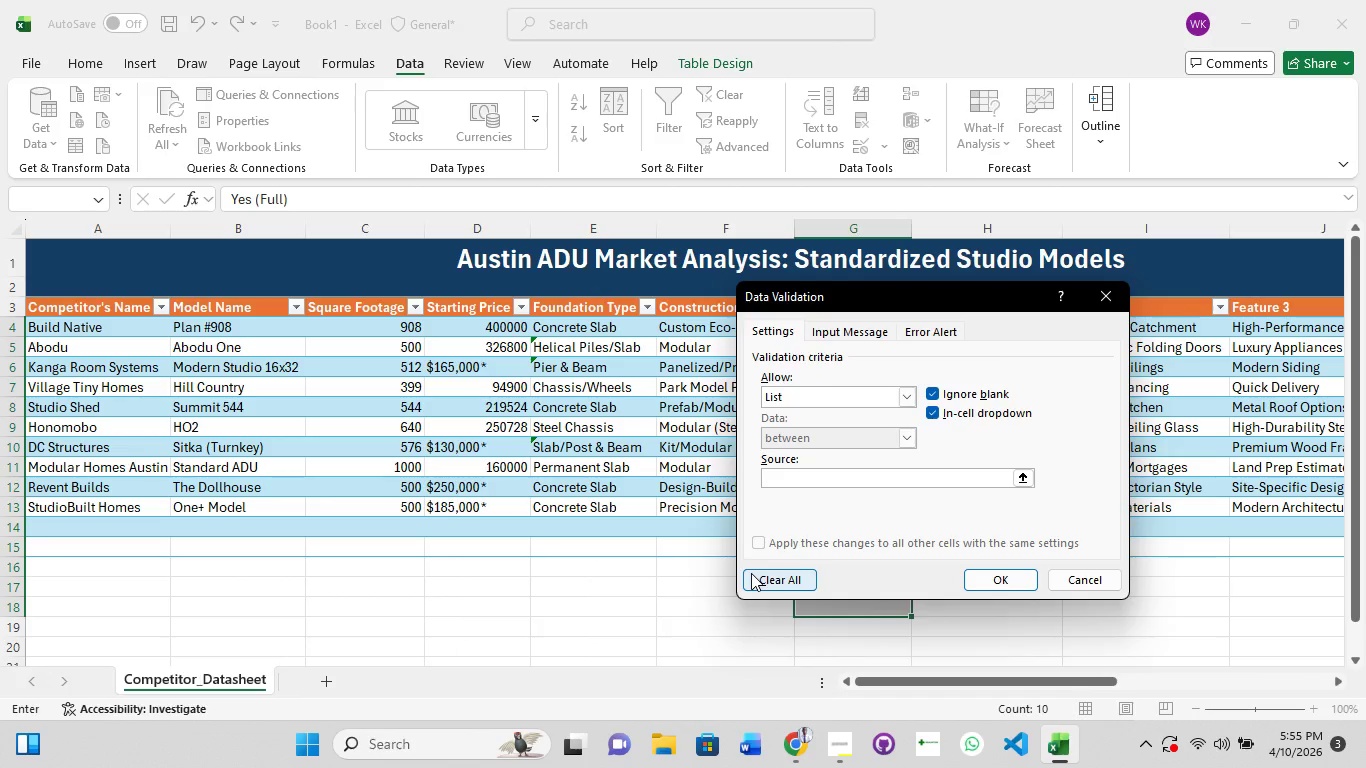 
type(Yes,No,Limited)
 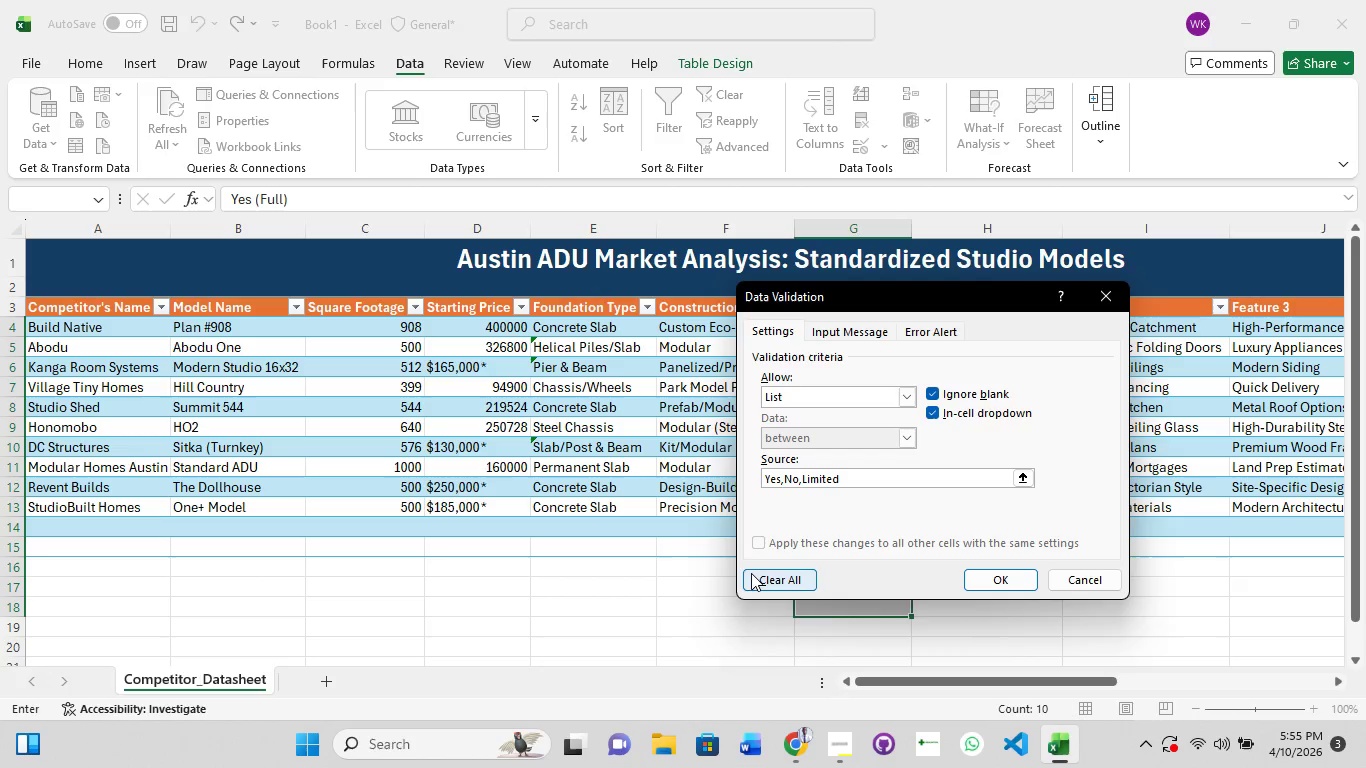 
left_click([927, 333])
 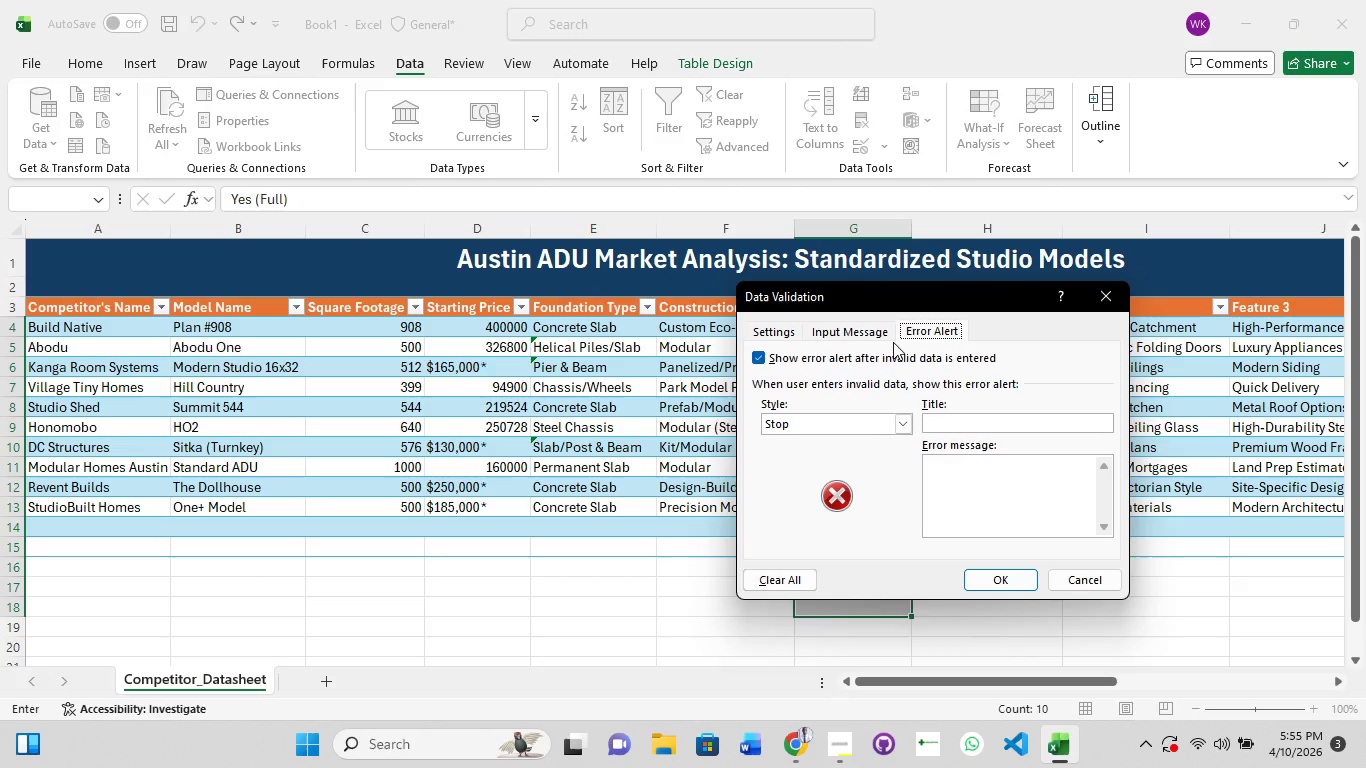 
left_click([860, 335])
 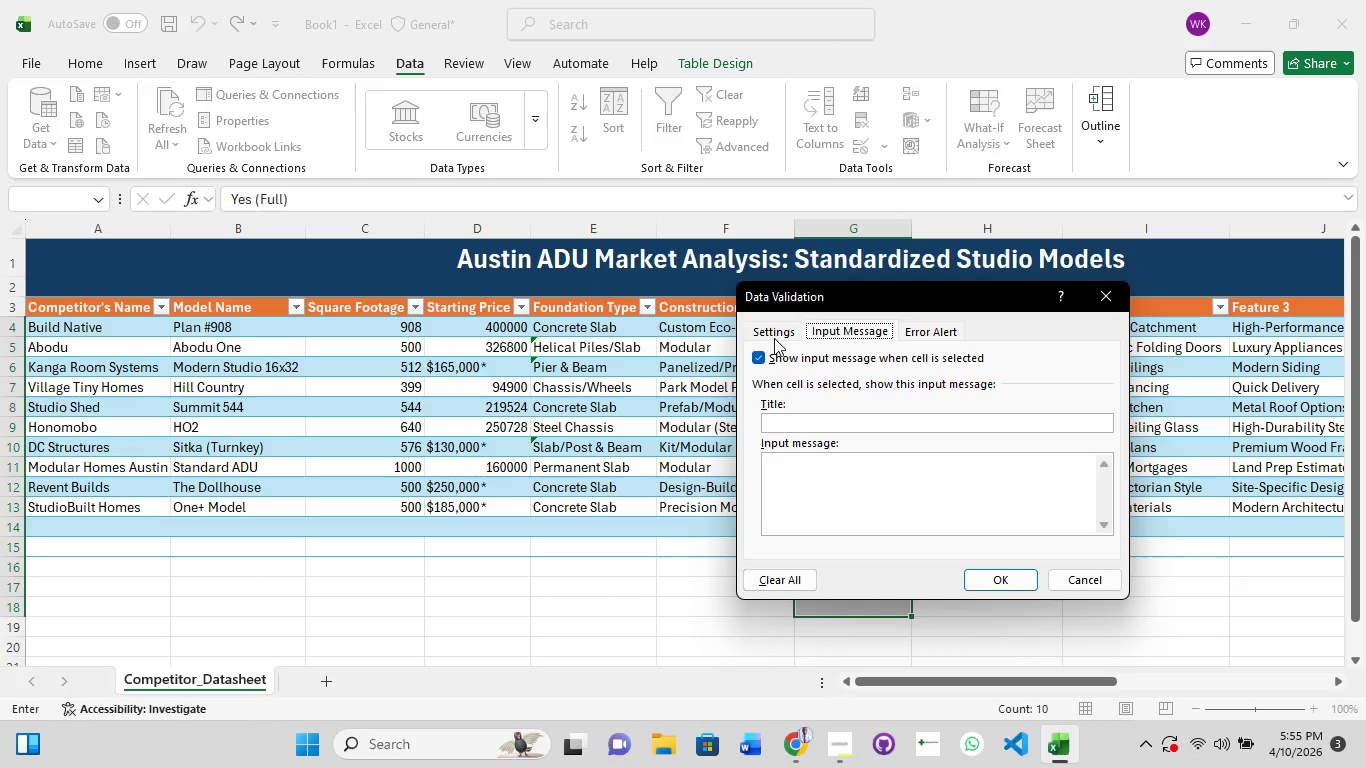 
left_click([770, 328])
 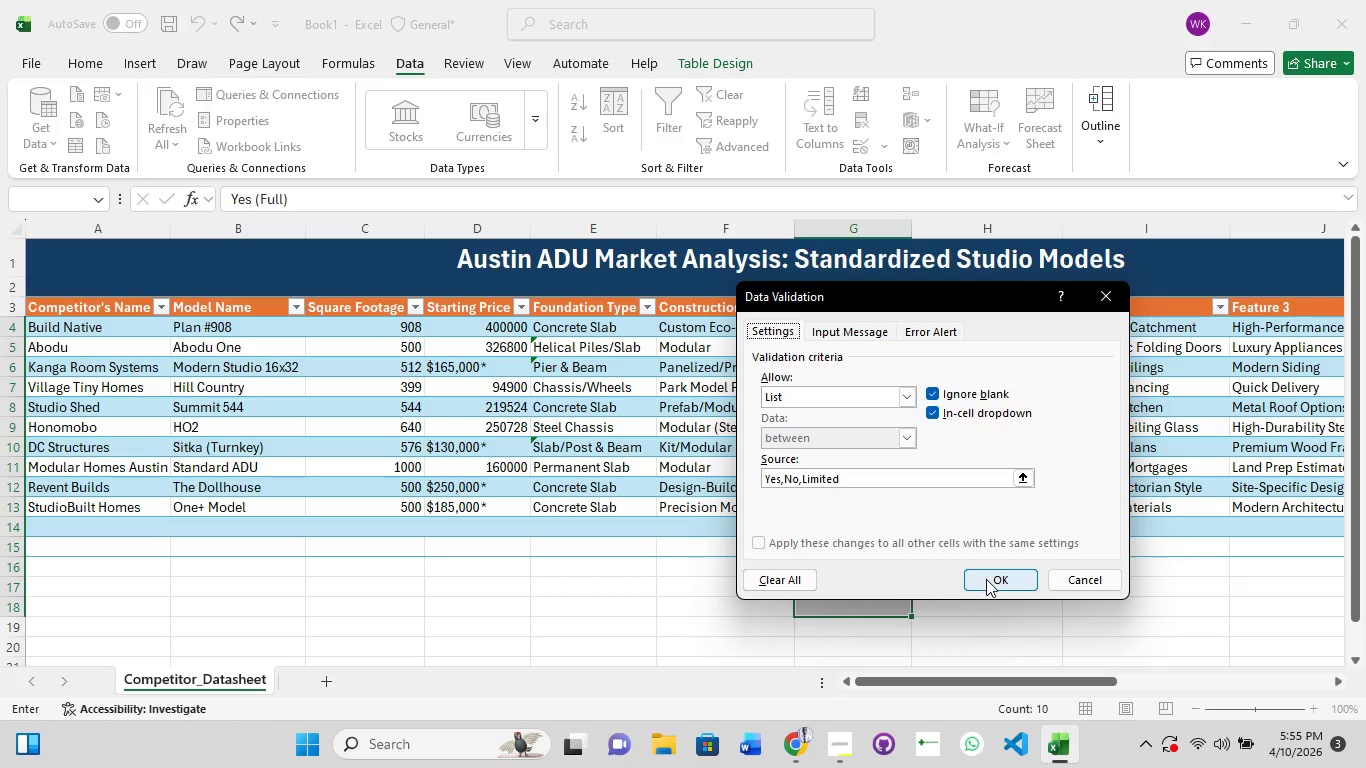 
left_click([986, 579])
 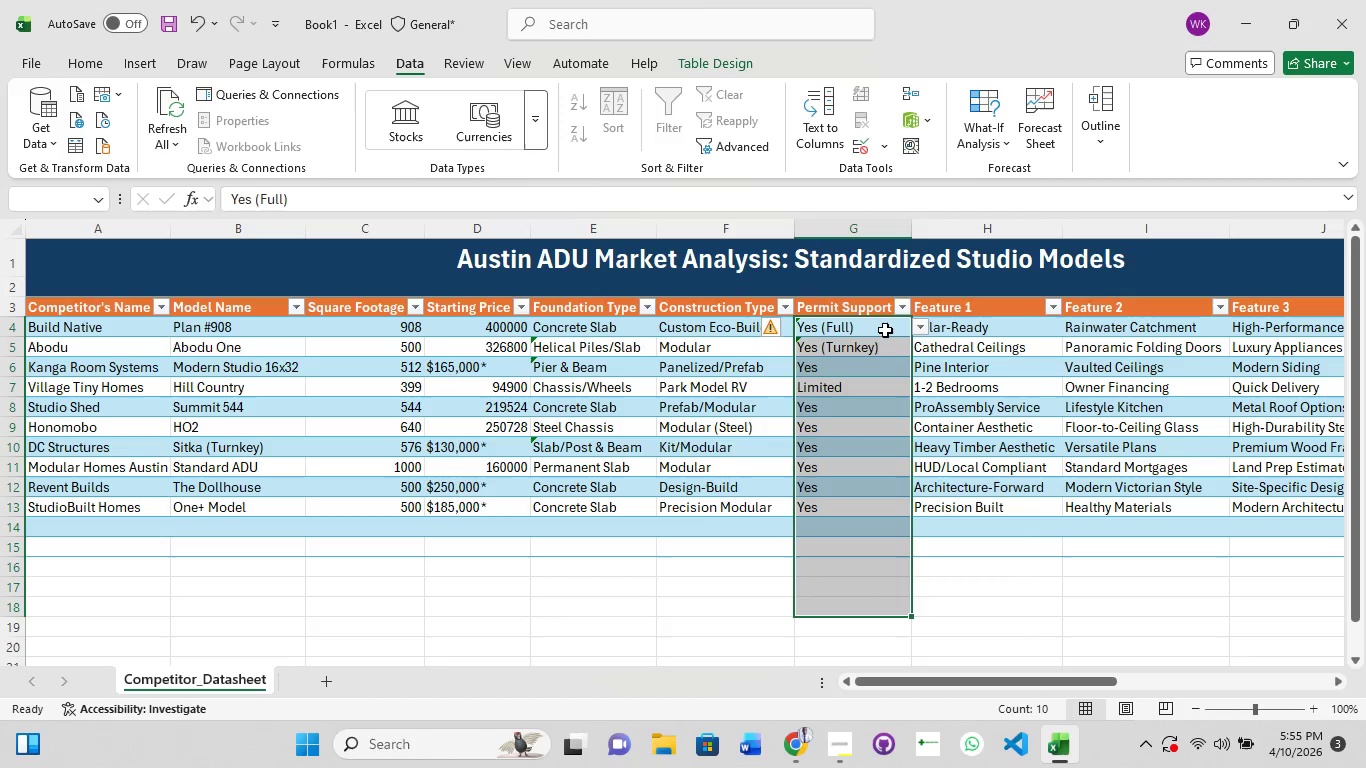 
left_click([883, 365])
 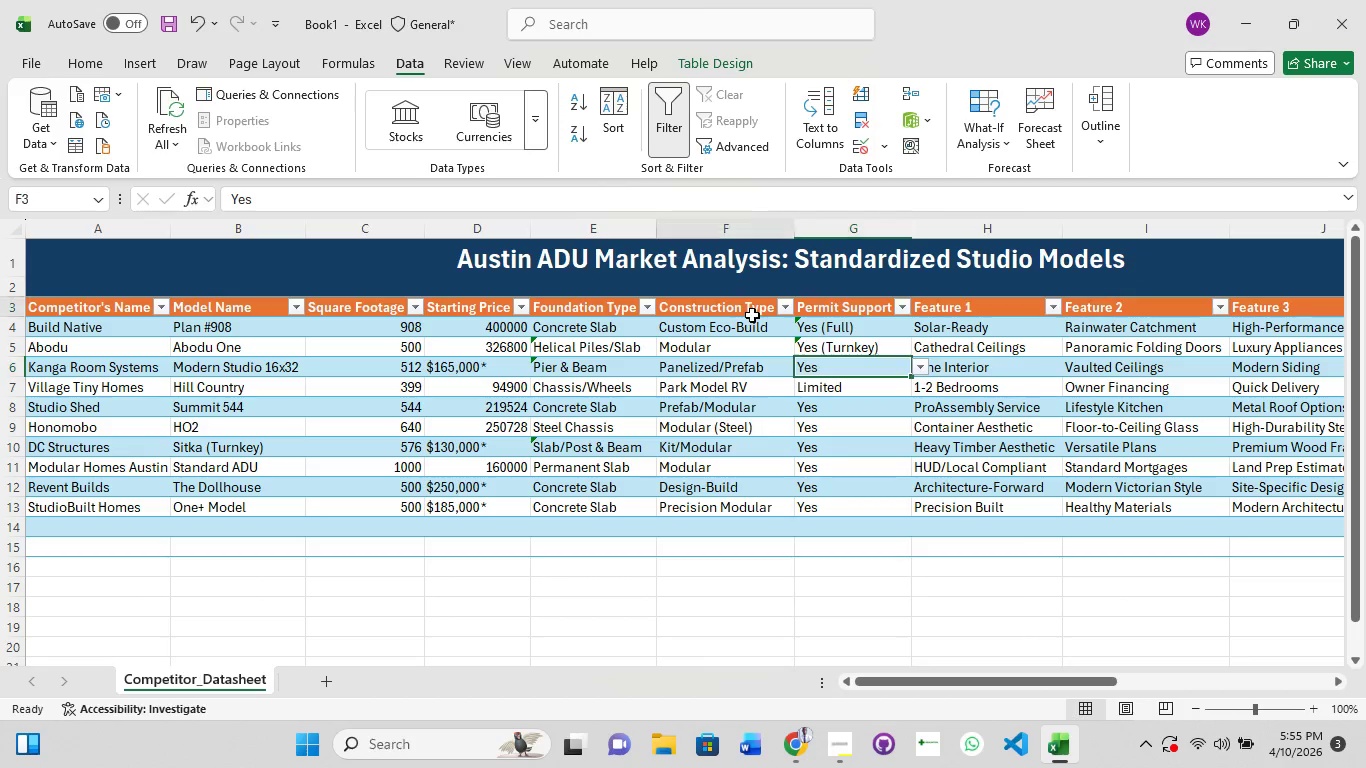 
left_click([752, 315])
 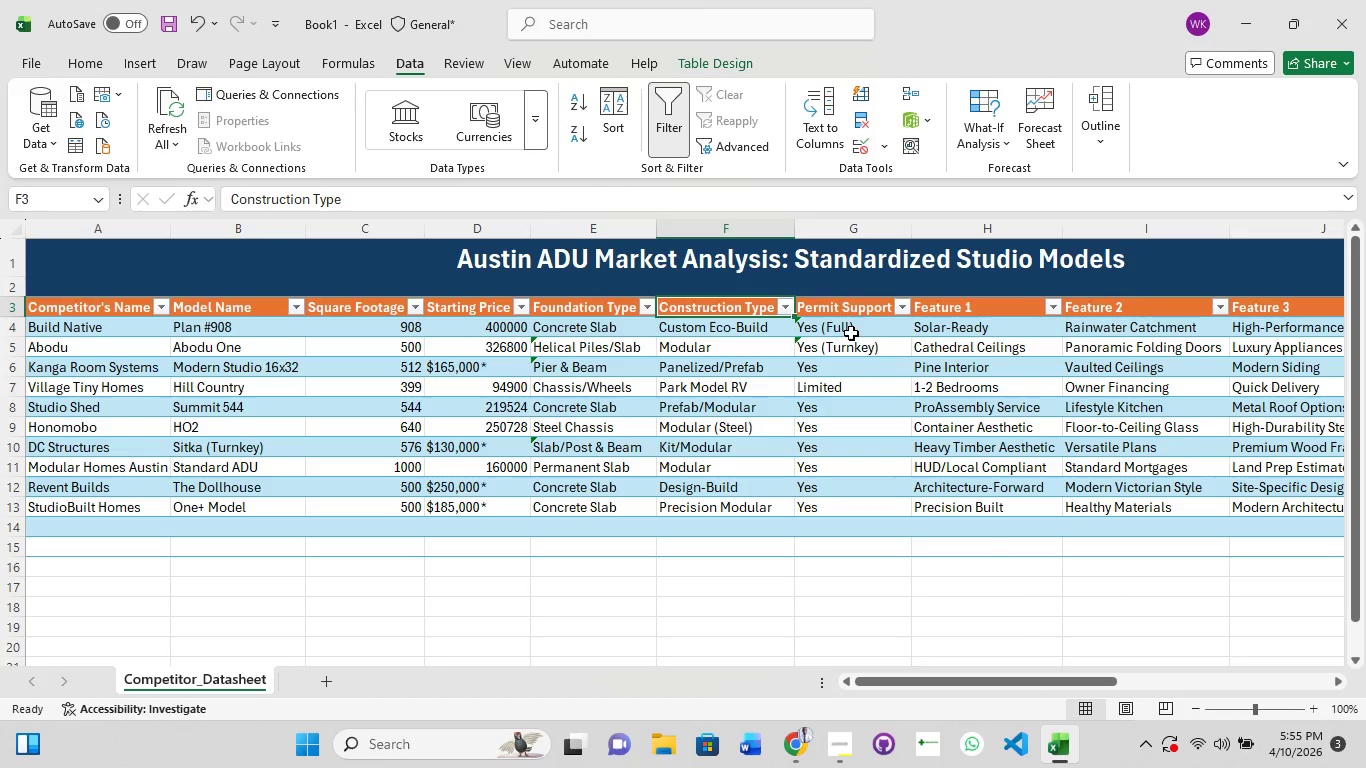 
left_click([856, 328])
 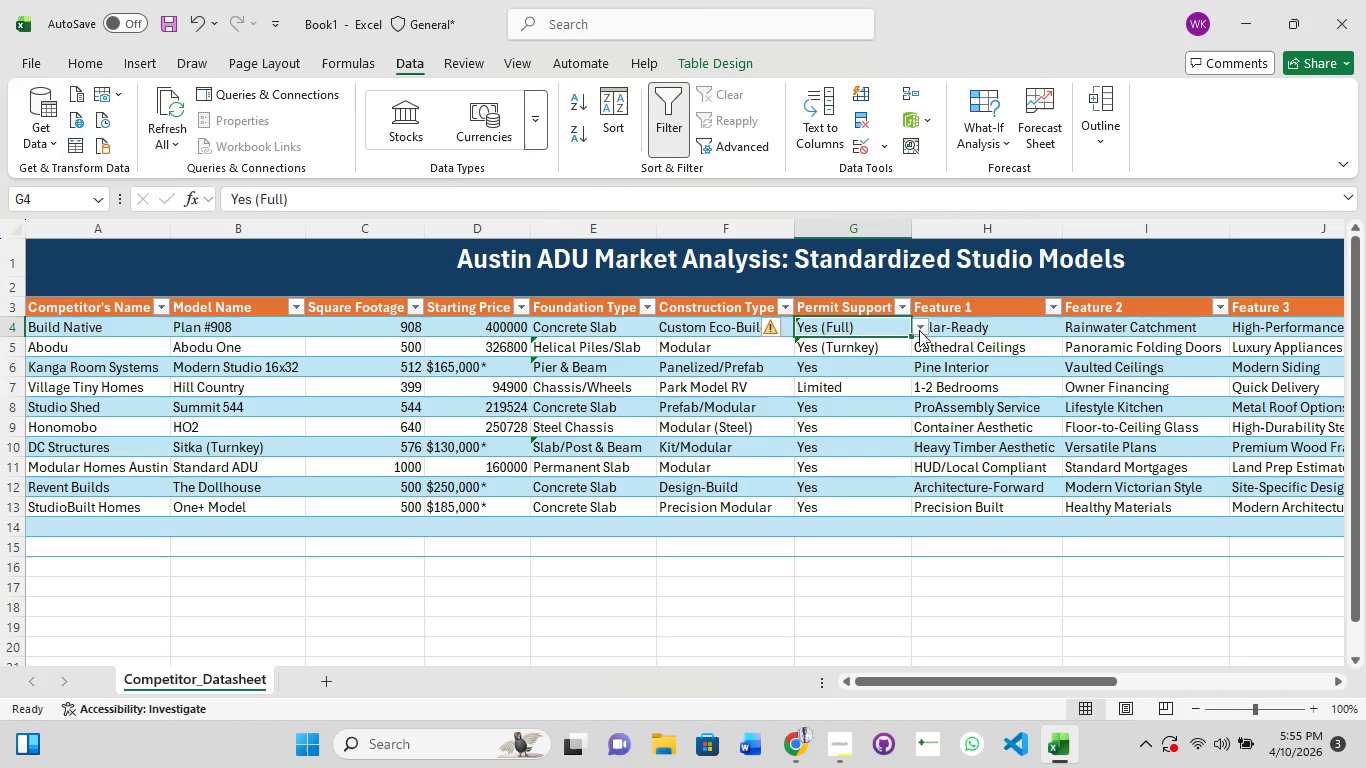 
left_click([923, 324])
 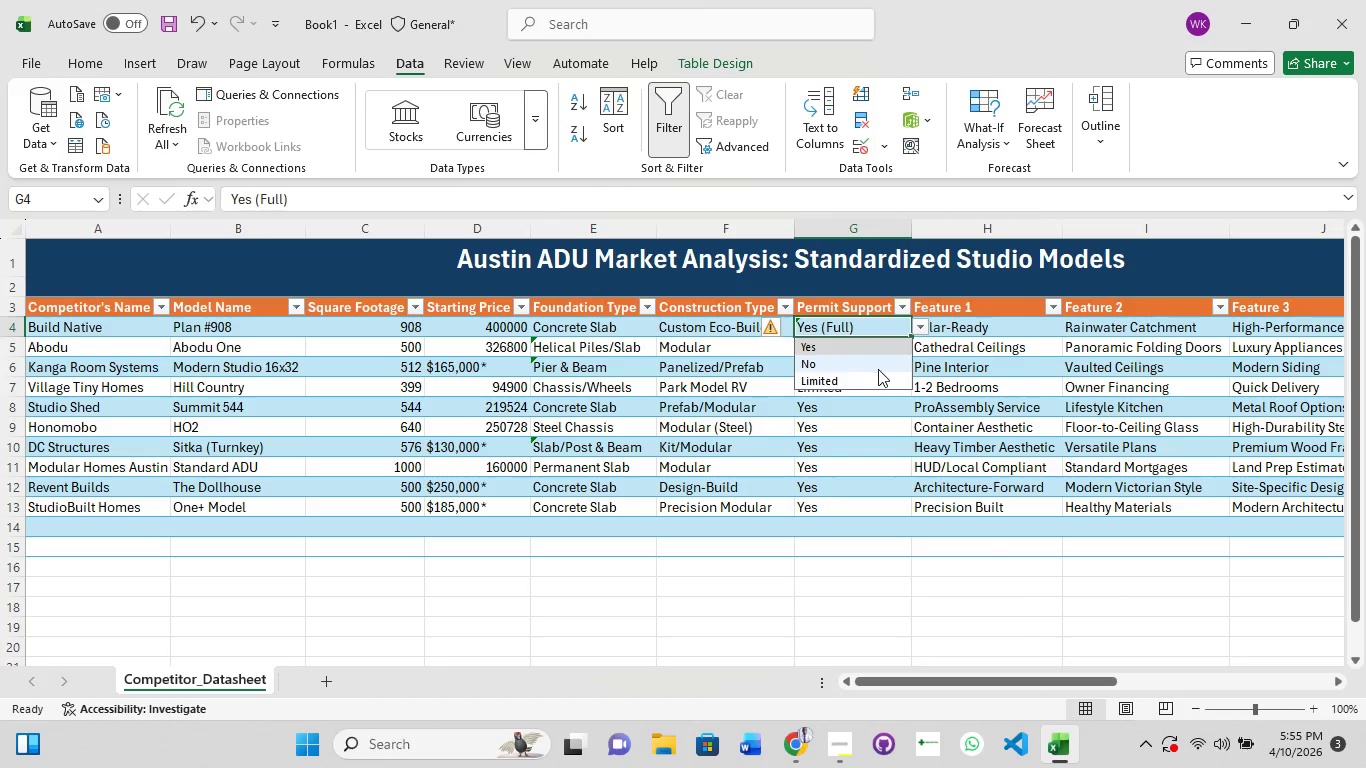 
left_click([878, 369])
 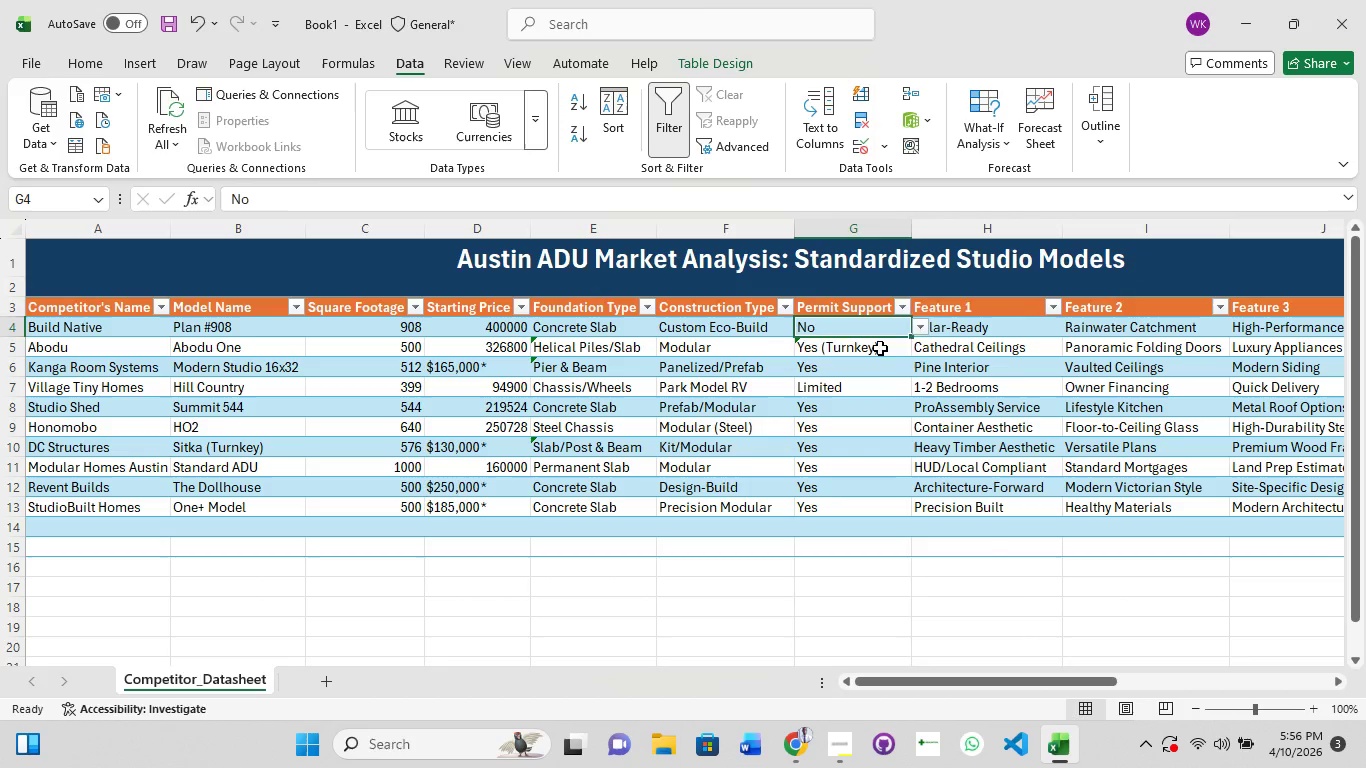 
left_click([880, 348])
 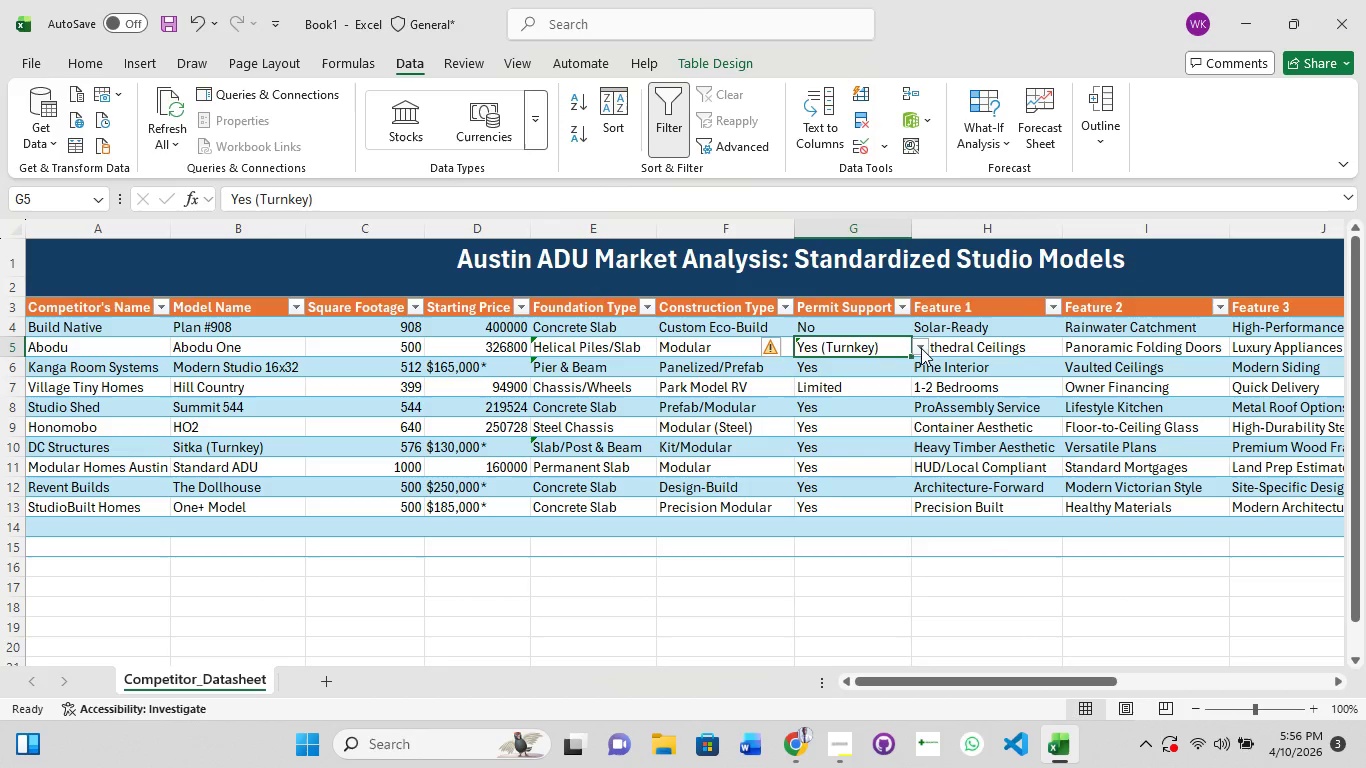 
left_click([921, 348])
 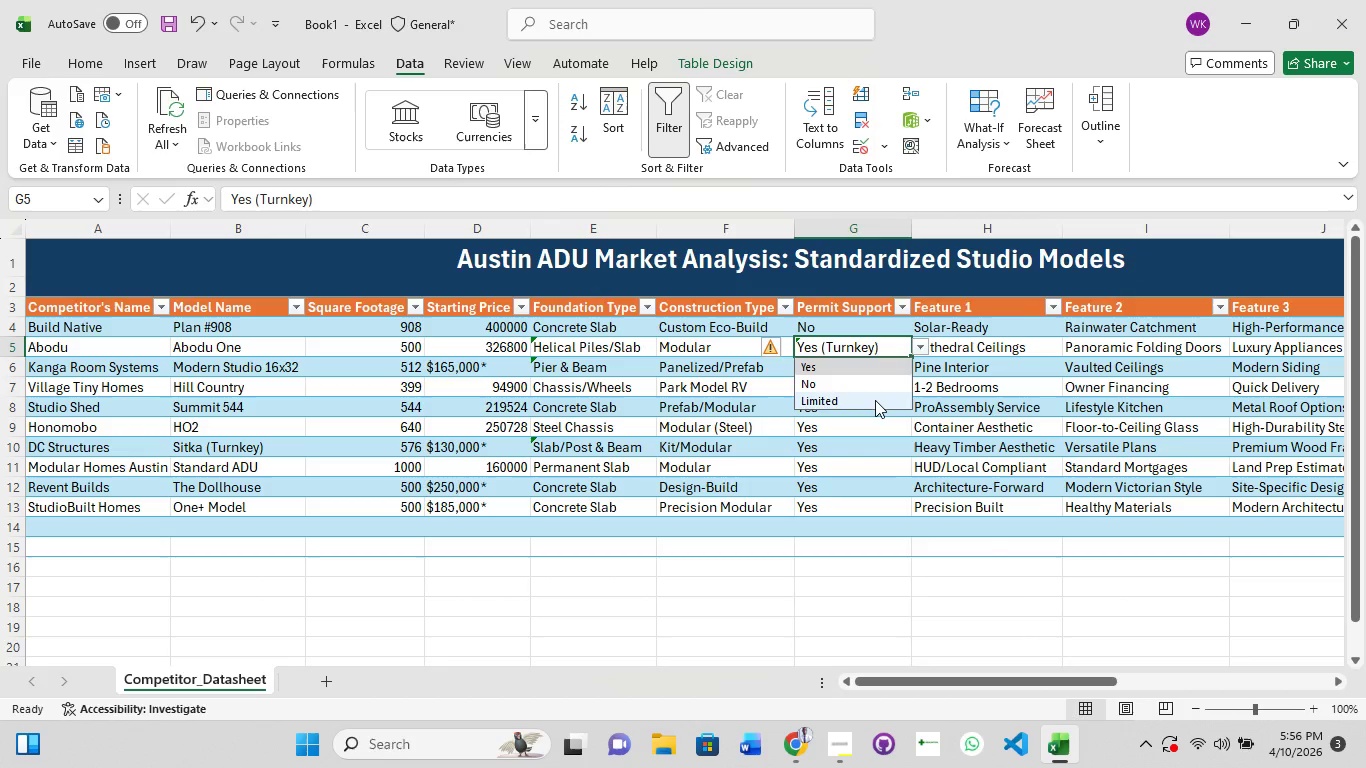 
left_click([875, 400])
 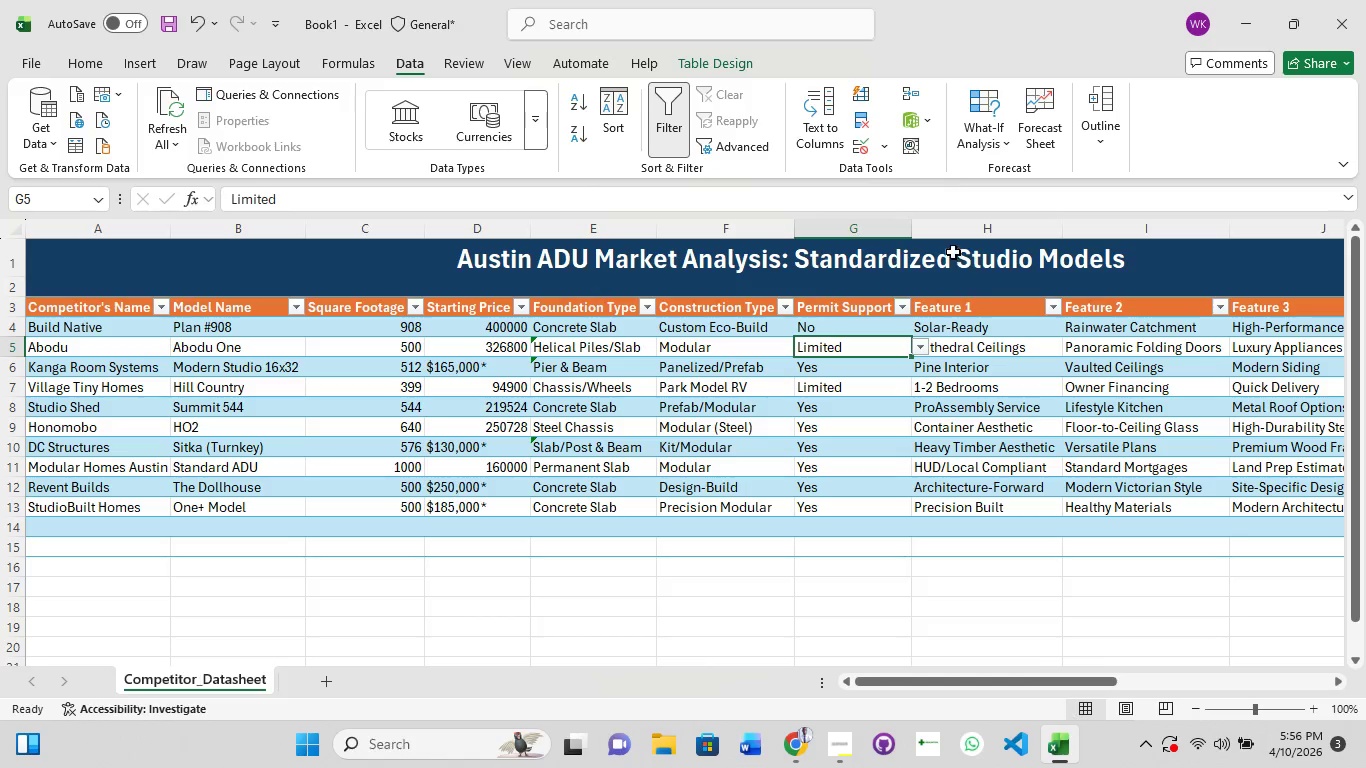 
left_click([982, 307])
 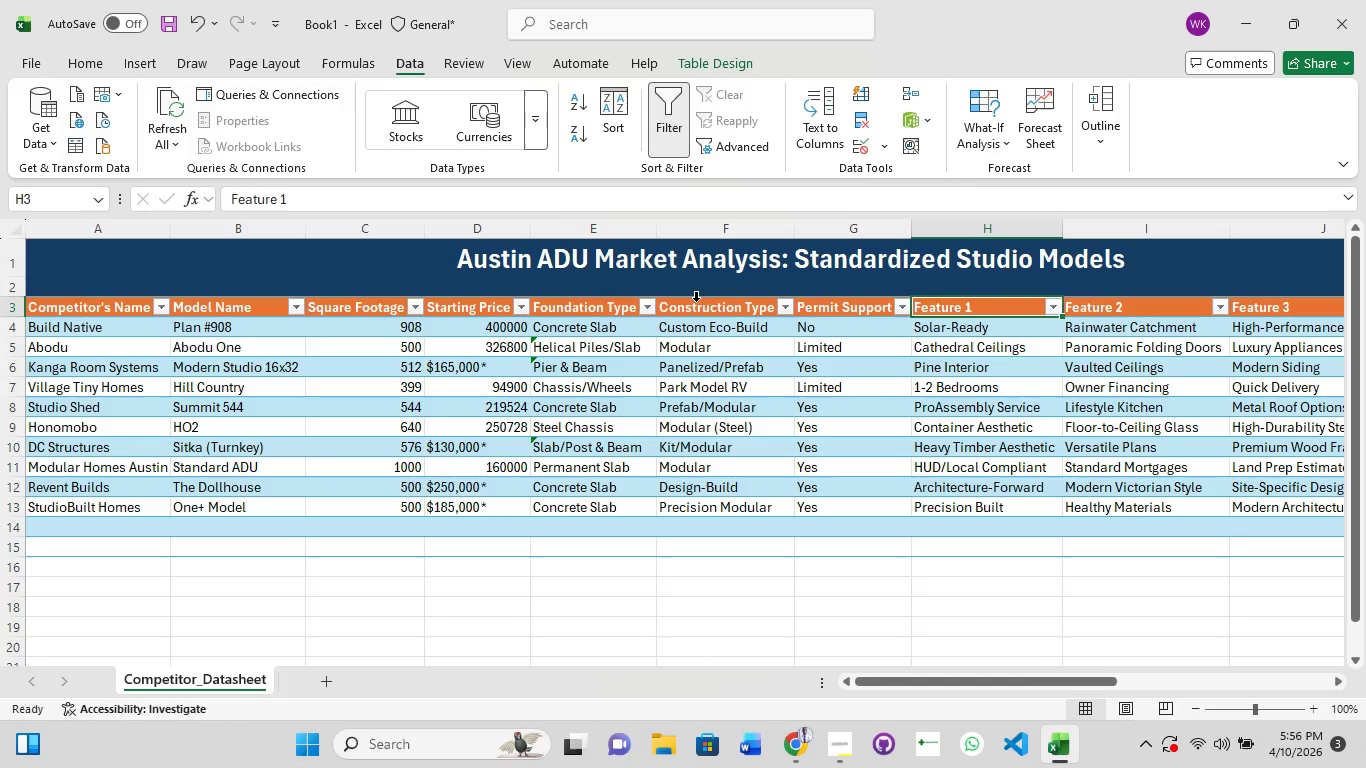 
wait(7.67)
 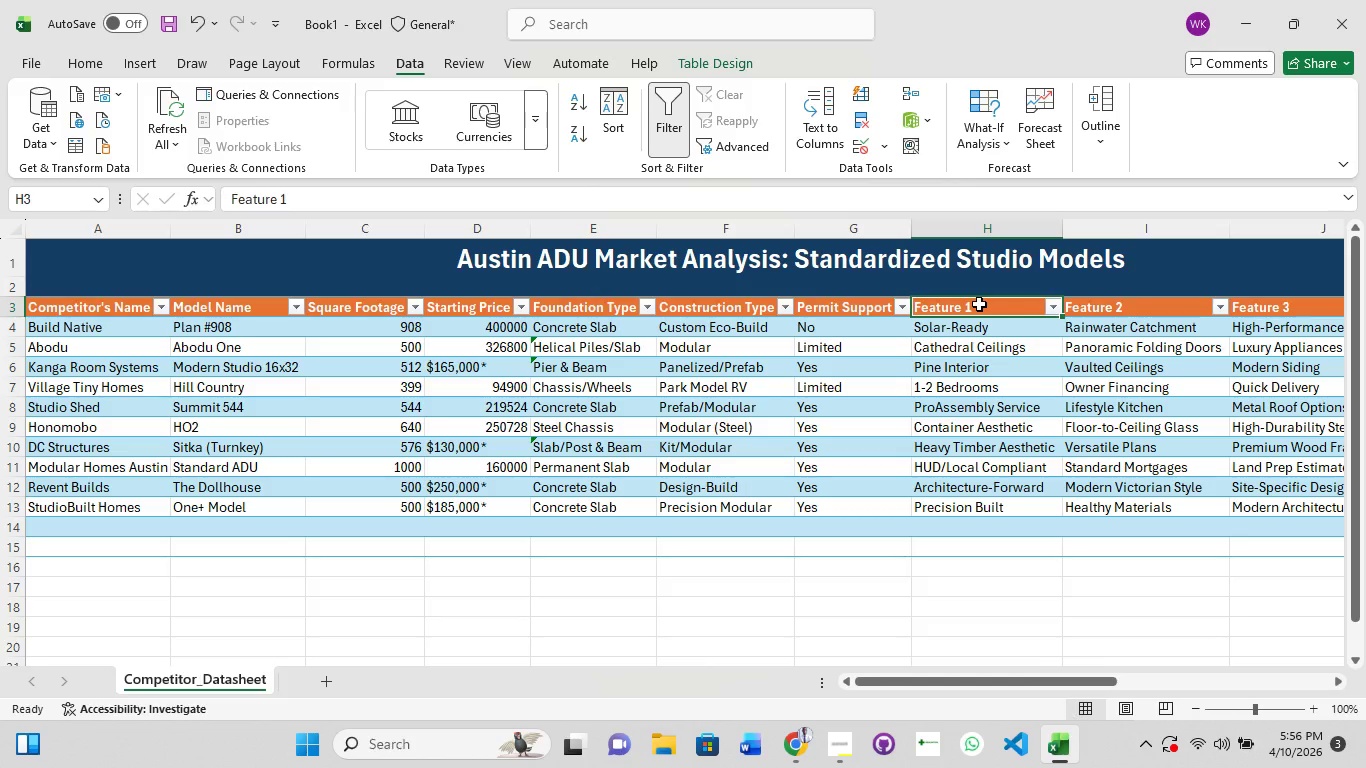 
left_click([575, 314])
 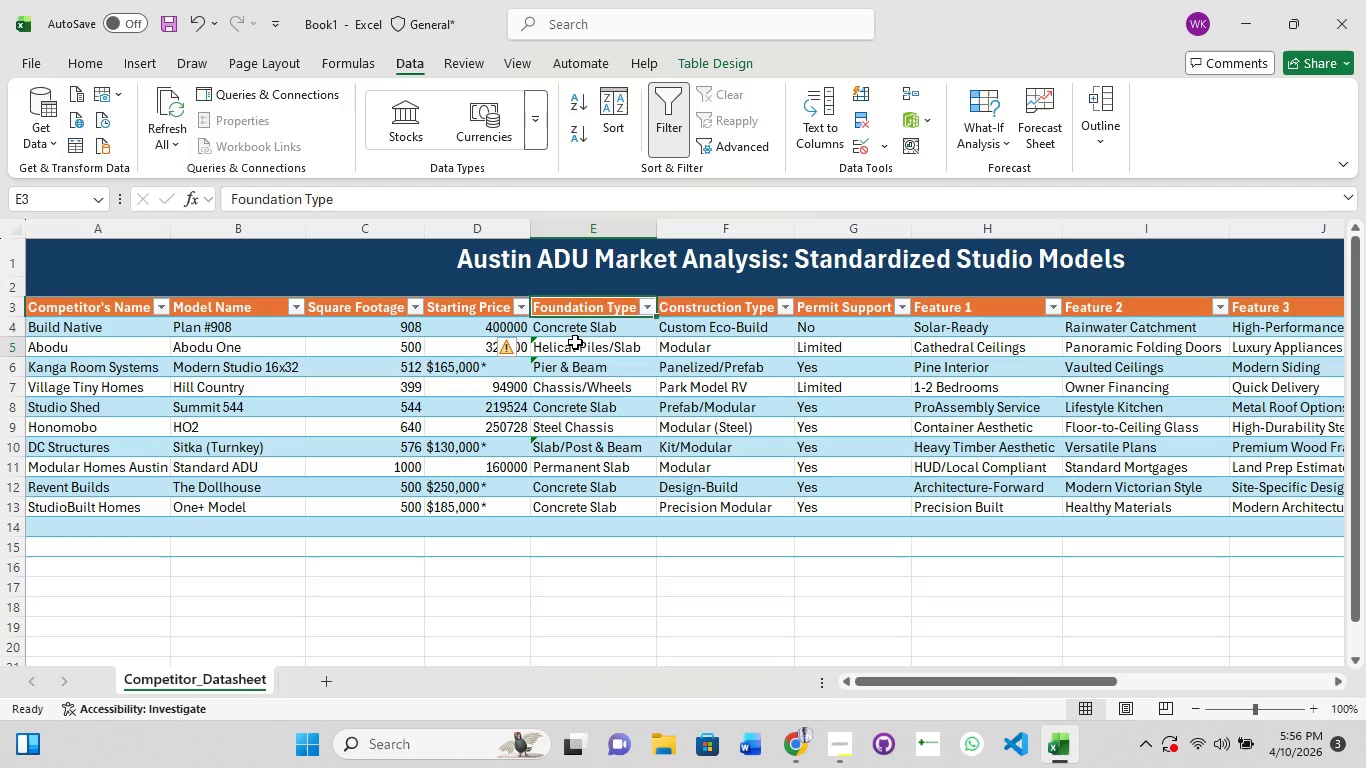 
left_click([575, 342])
 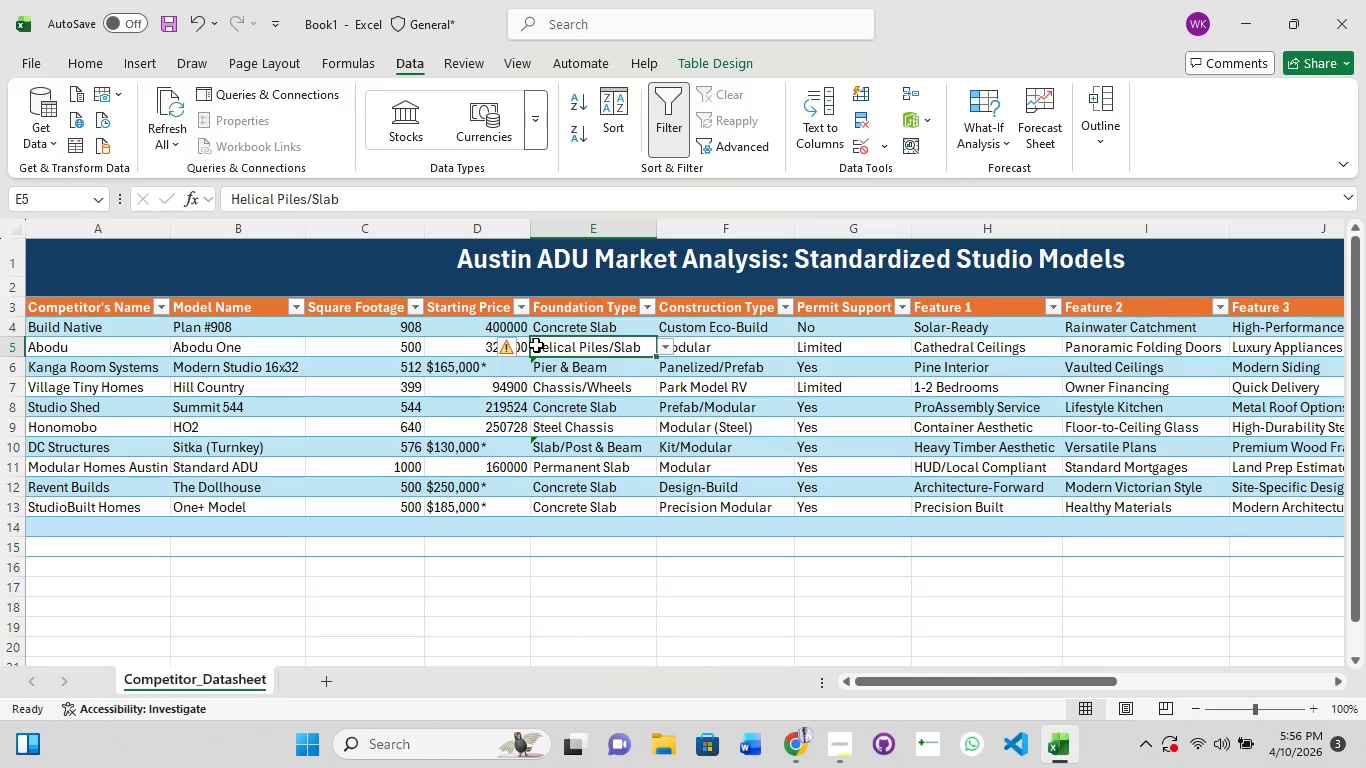 
left_click([474, 333])
 